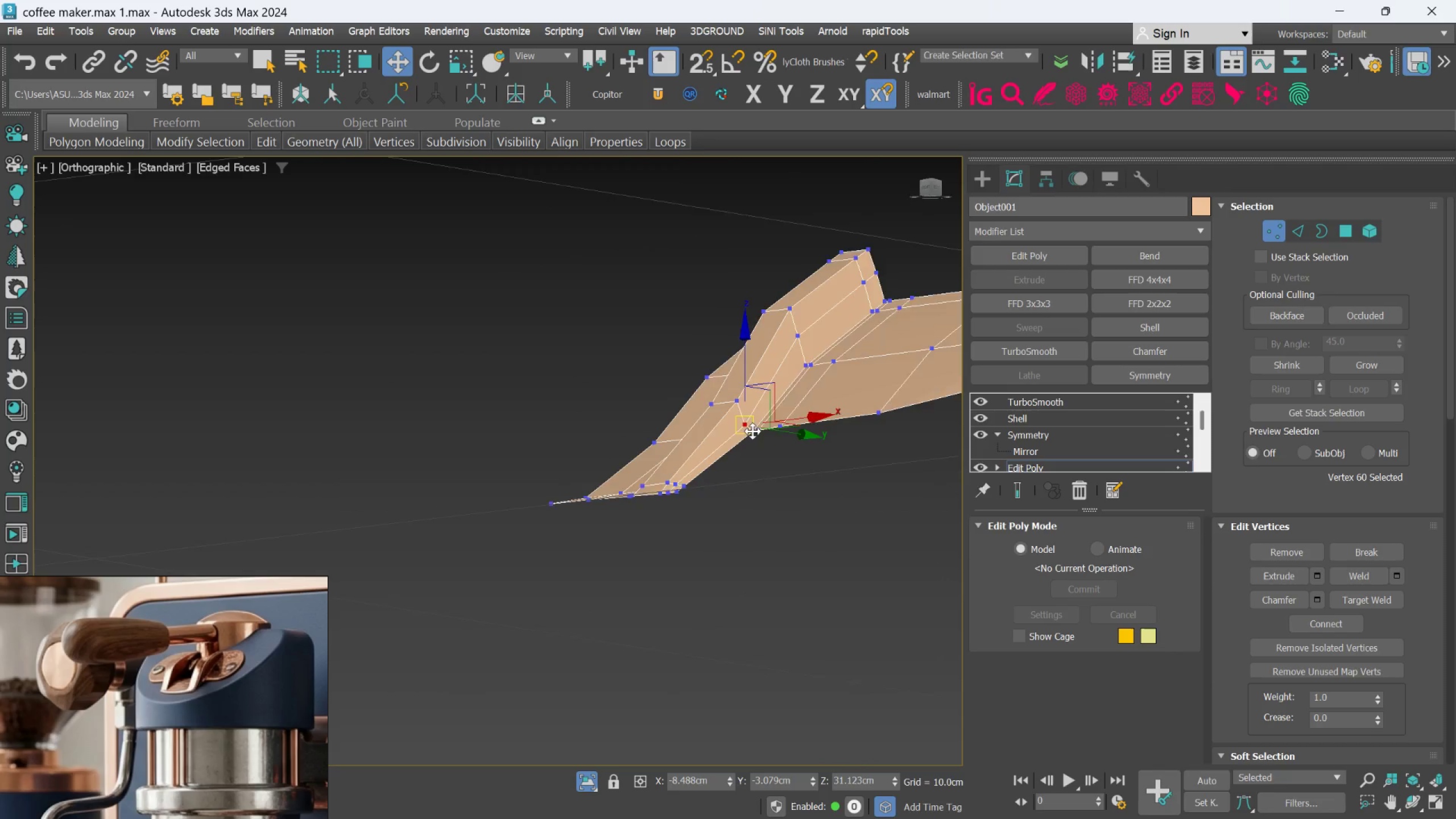 
scroll: coordinate [754, 427], scroll_direction: up, amount: 3.0
 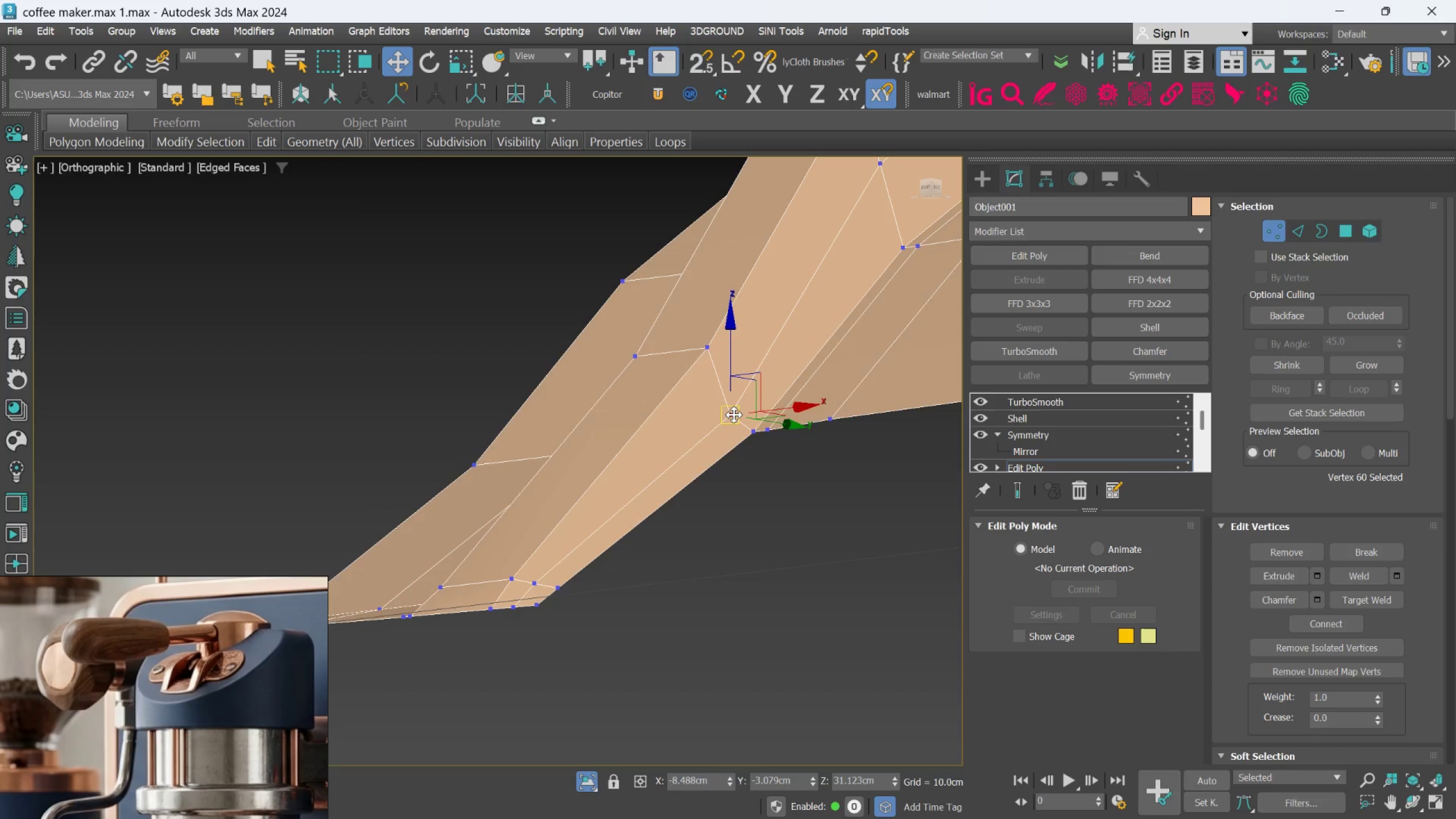 
hold_key(key=AltLeft, duration=1.06)
 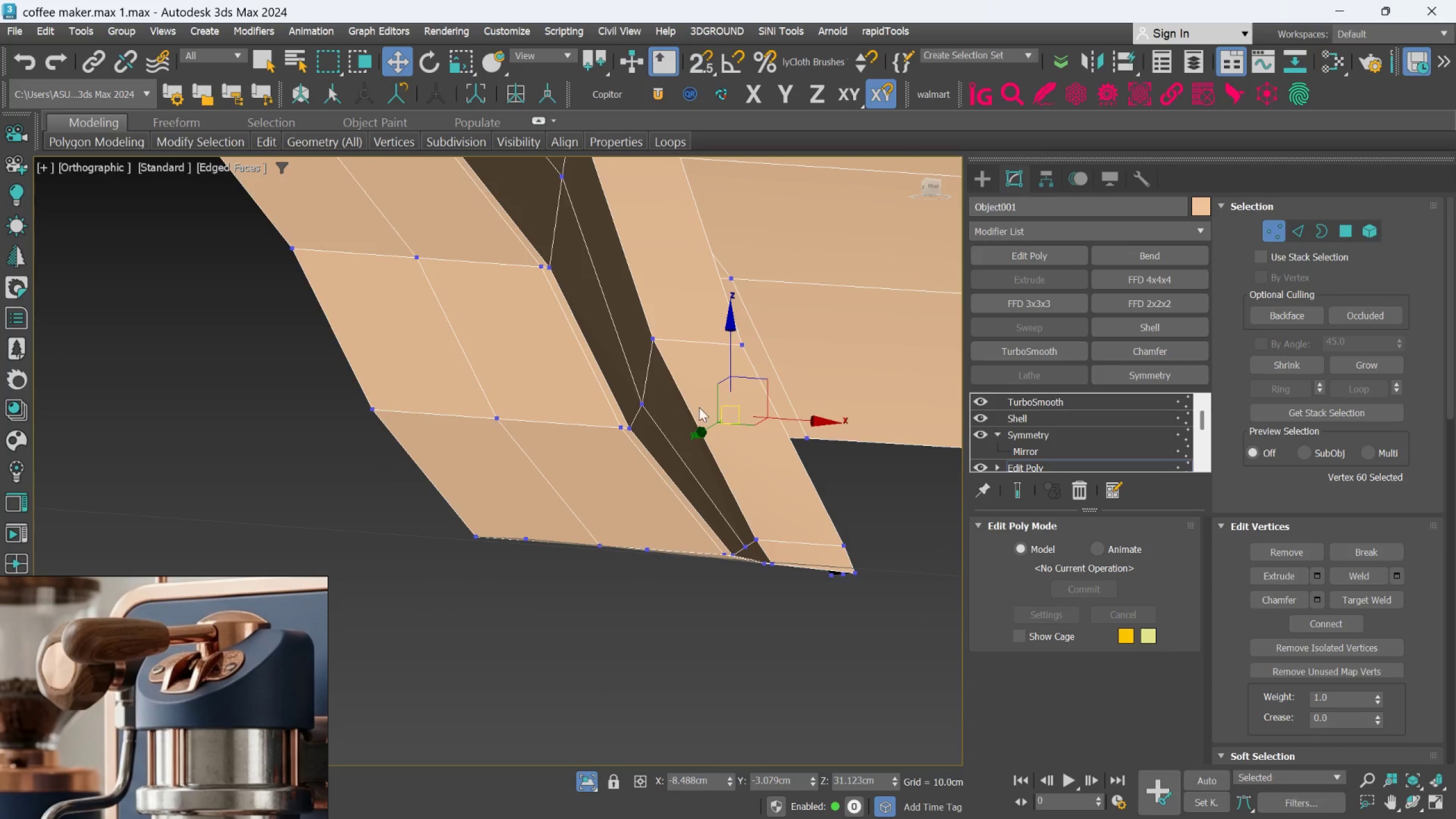 
hold_key(key=ControlLeft, duration=1.25)
left_click([645, 413])
 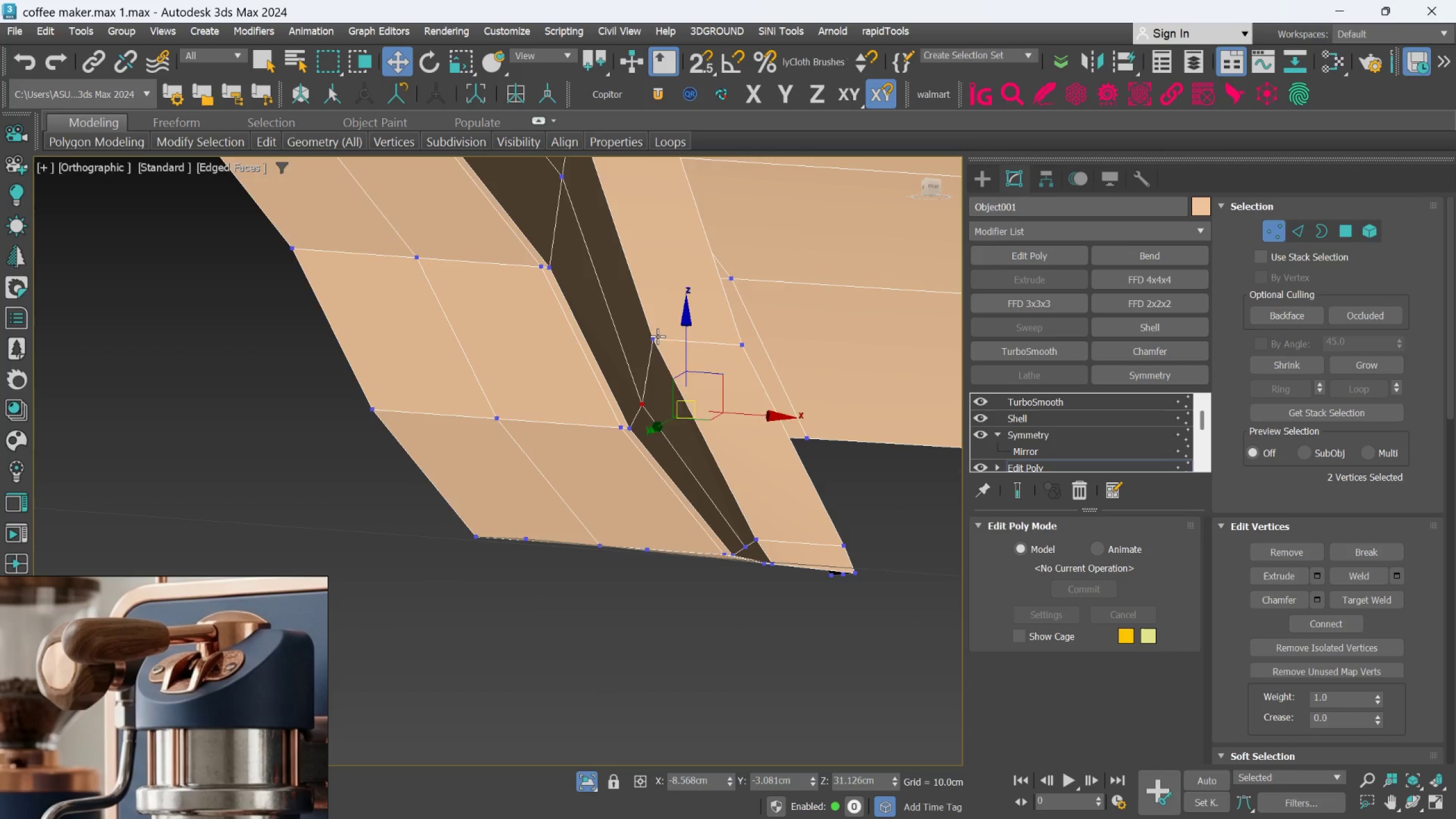 
hold_key(key=ControlLeft, duration=1.45)
 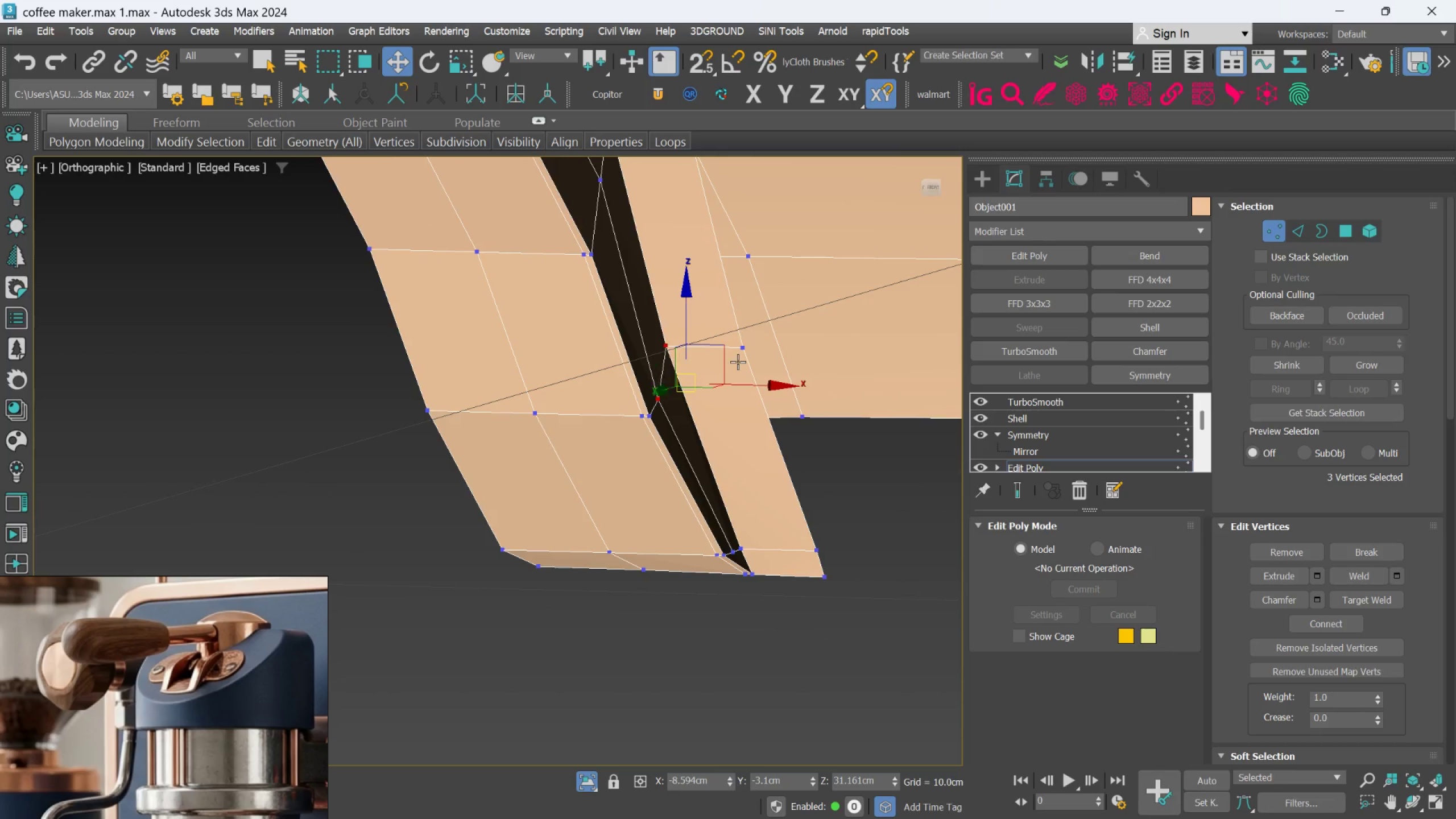 
key(Alt+AltLeft)
 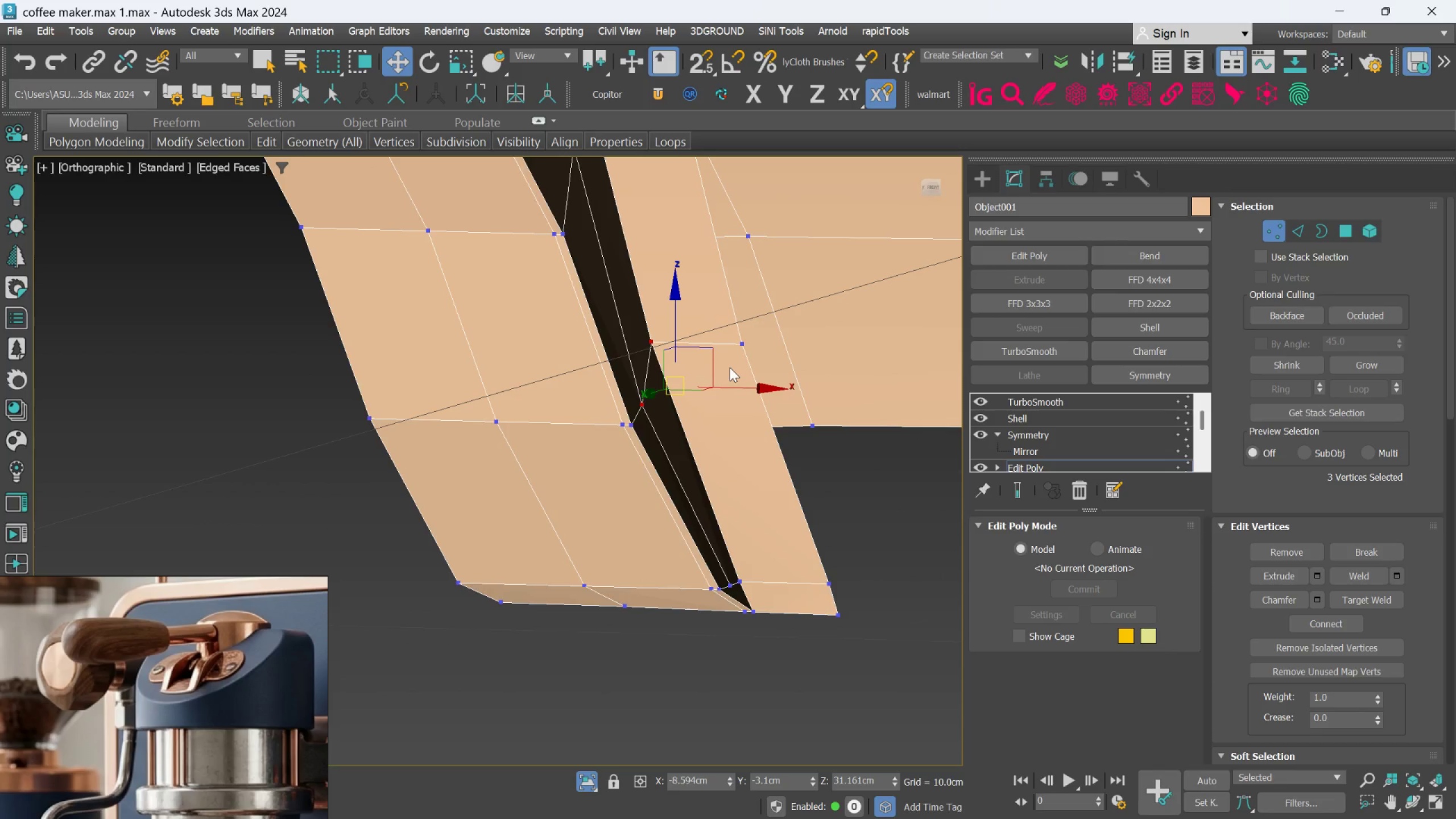 
hold_key(key=AltLeft, duration=0.38)
 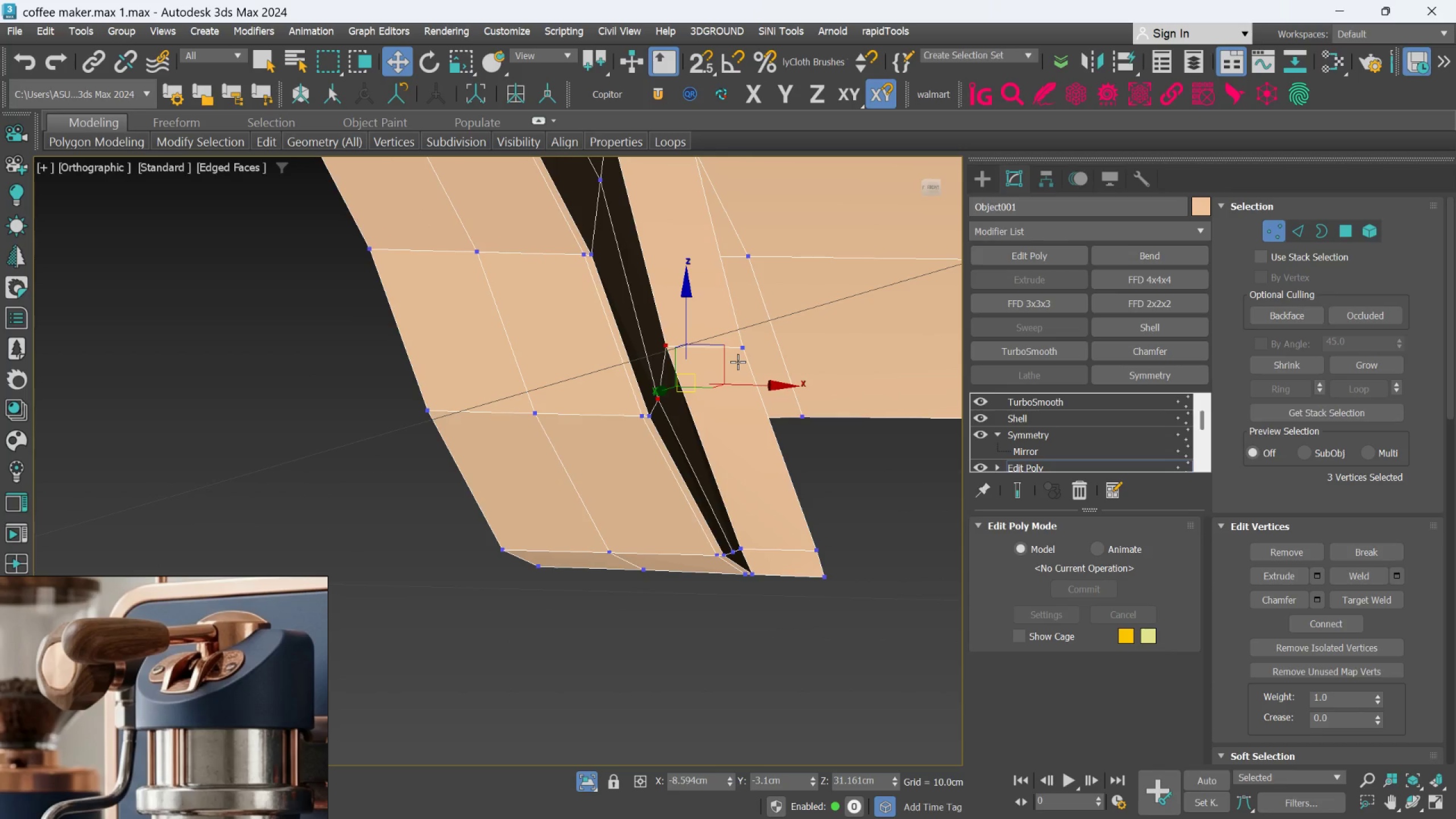 
hold_key(key=AltLeft, duration=0.5)
 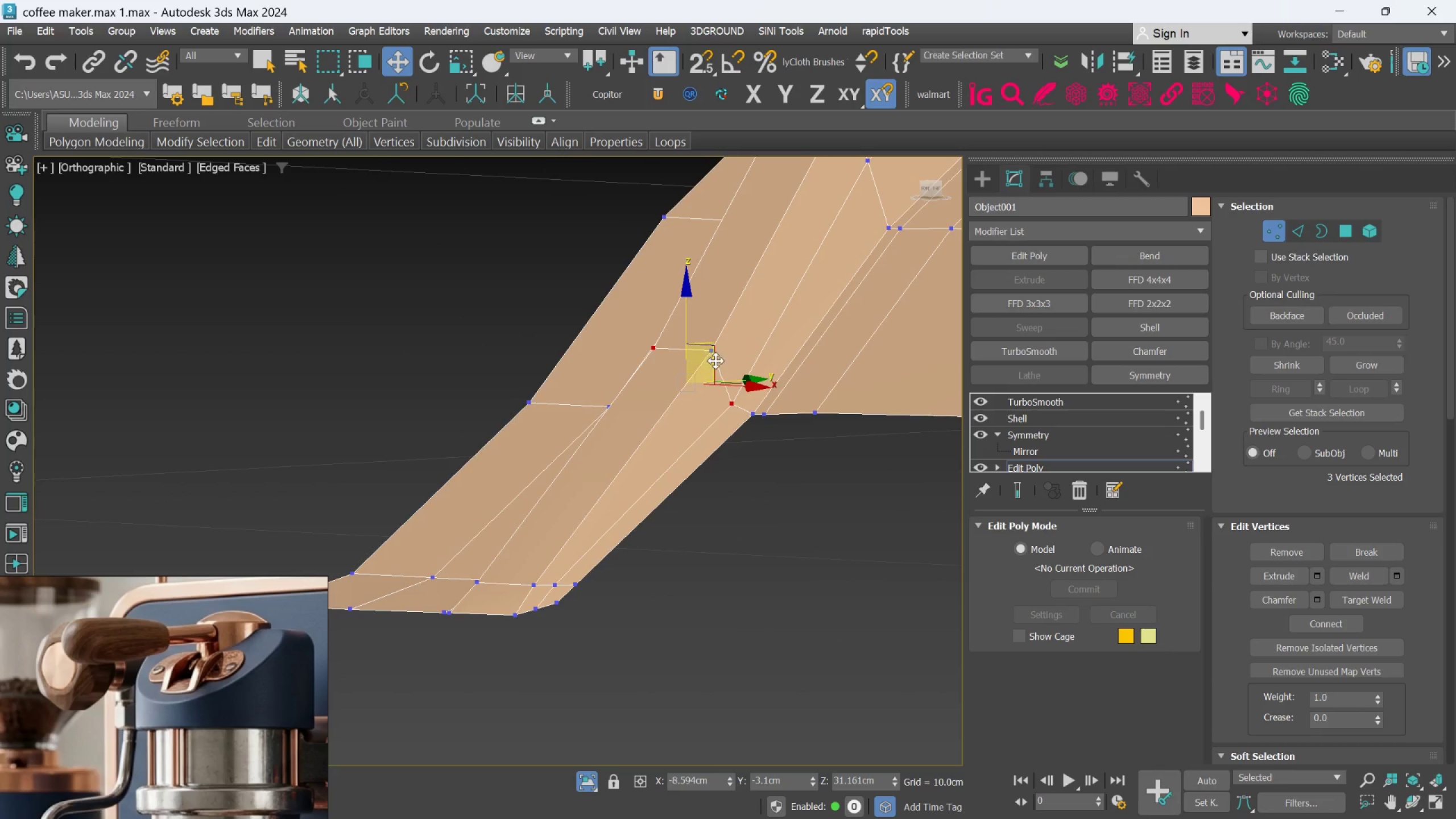 
hold_key(key=ControlLeft, duration=0.52)
 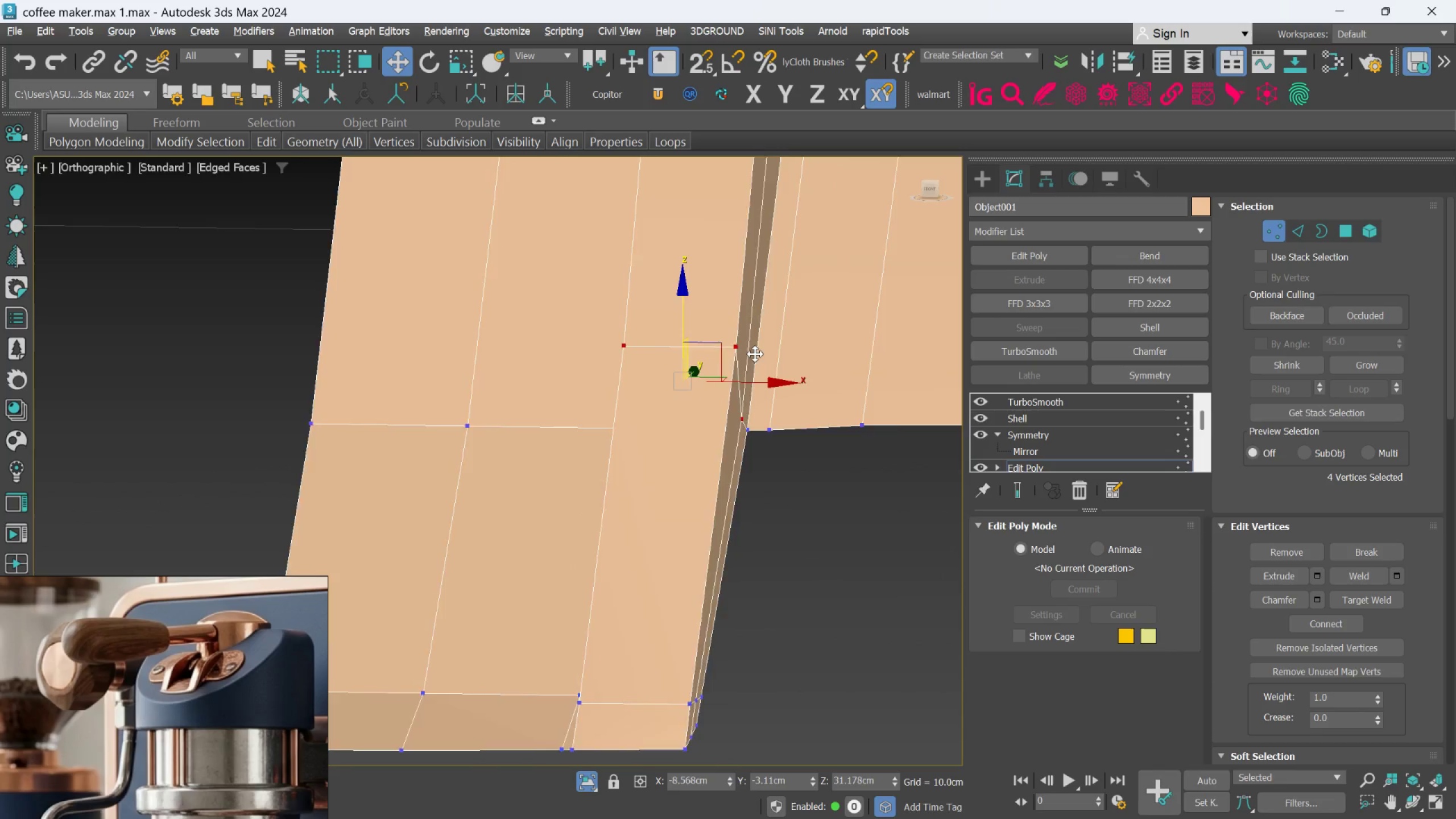 
scroll: coordinate [717, 360], scroll_direction: up, amount: 1.0
 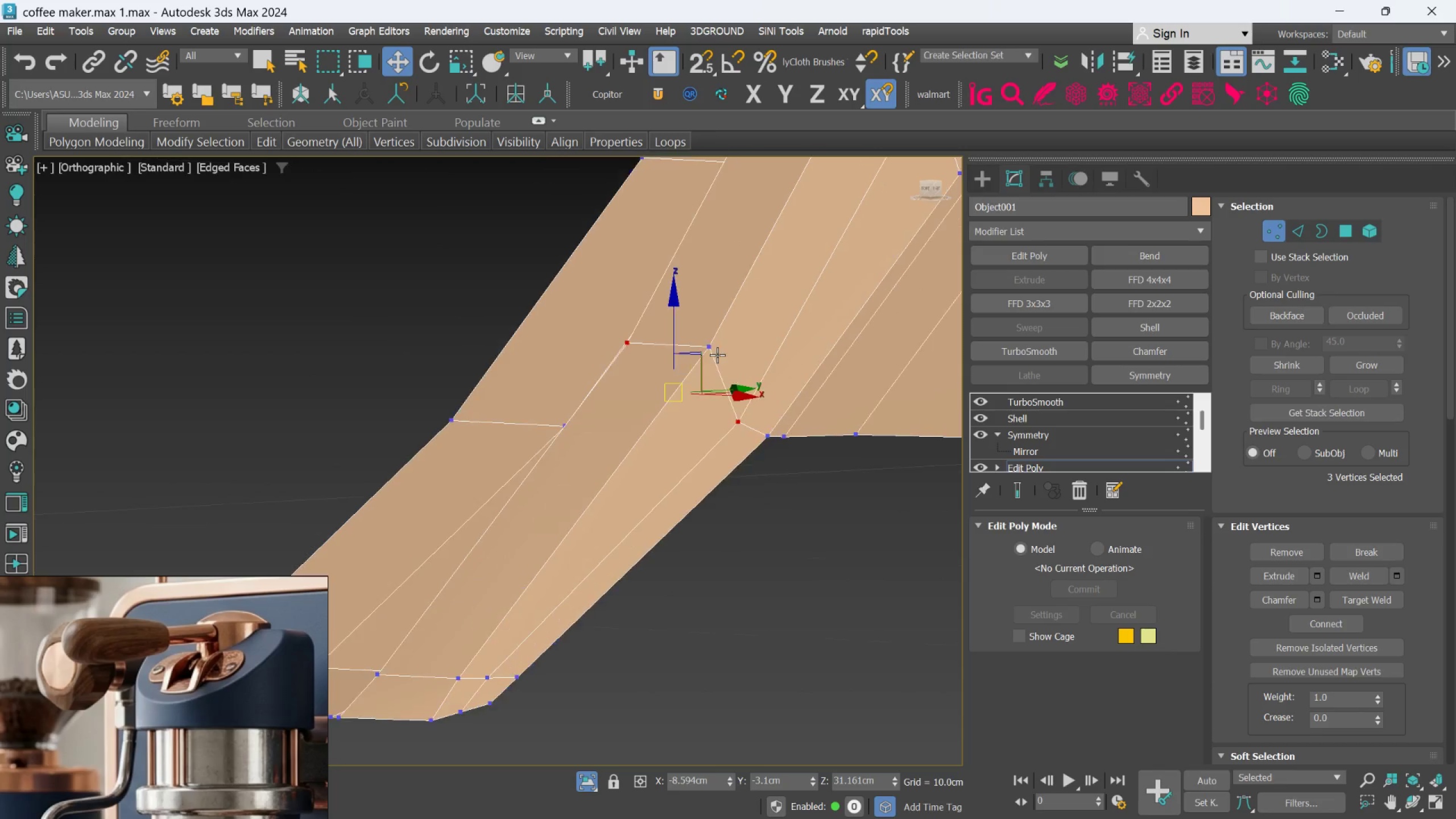 
left_click([714, 349])
 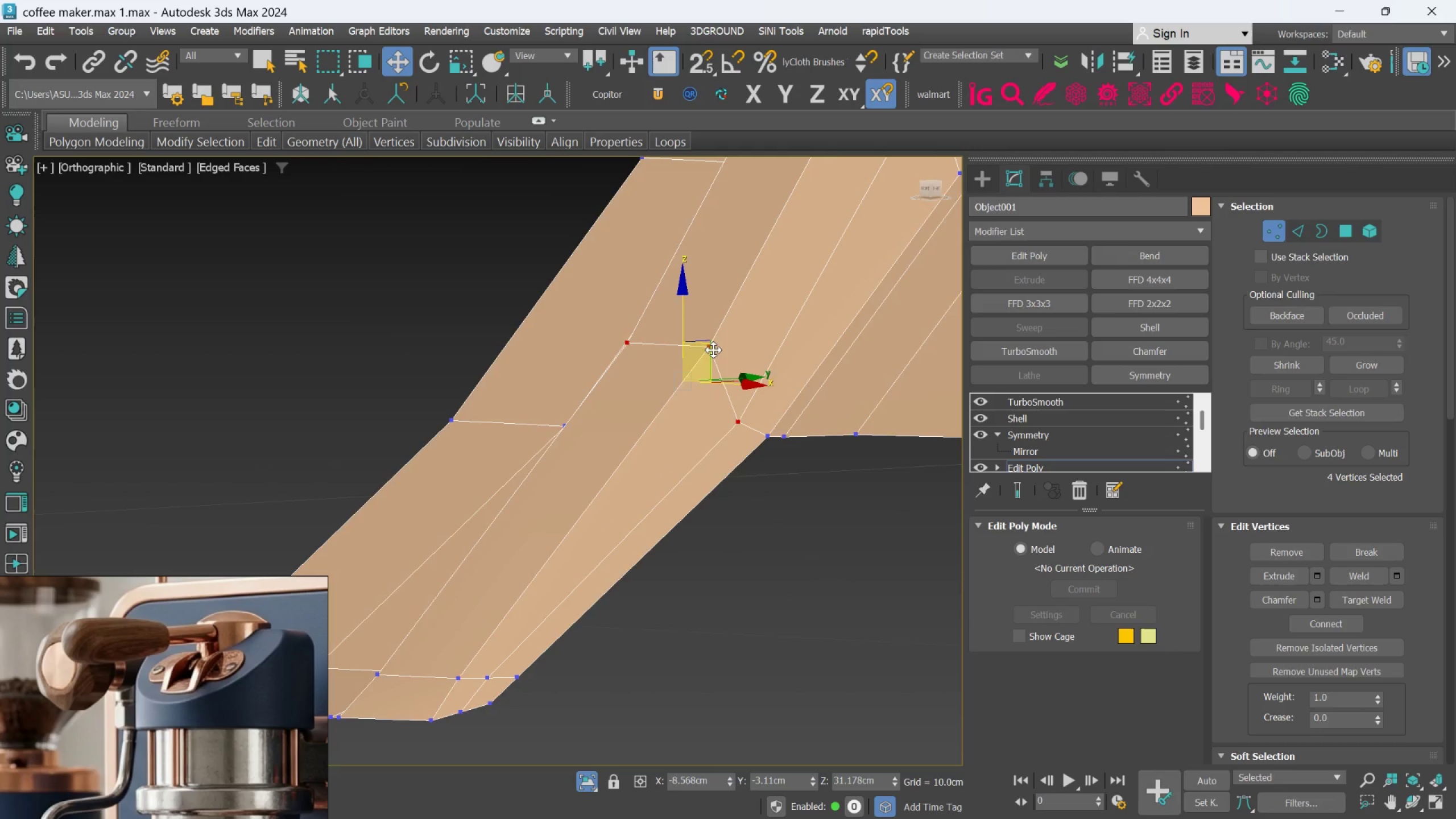 
hold_key(key=AltLeft, duration=0.94)
 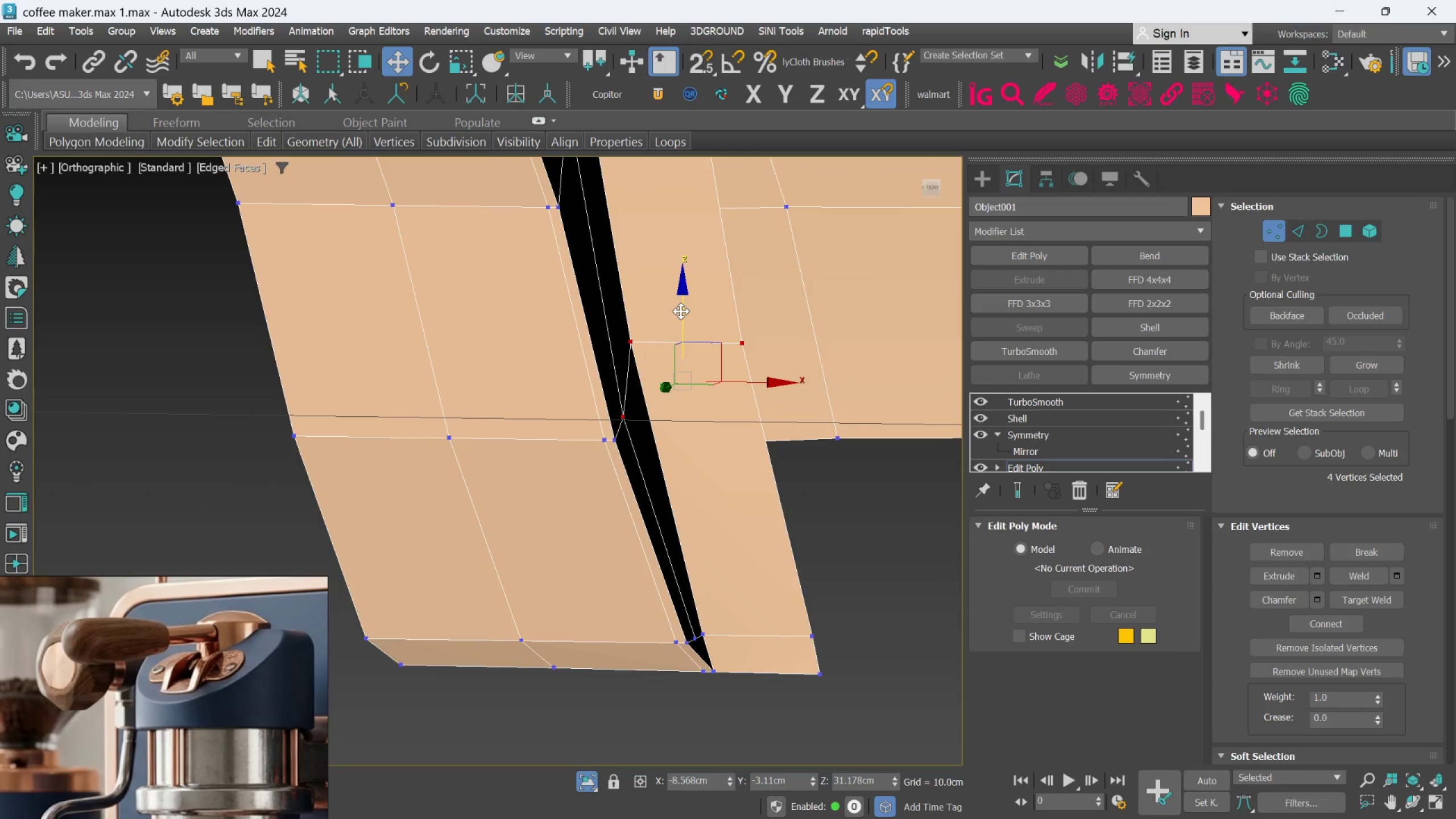 
left_click_drag(start_coordinate=[681, 311], to_coordinate=[694, 281])
 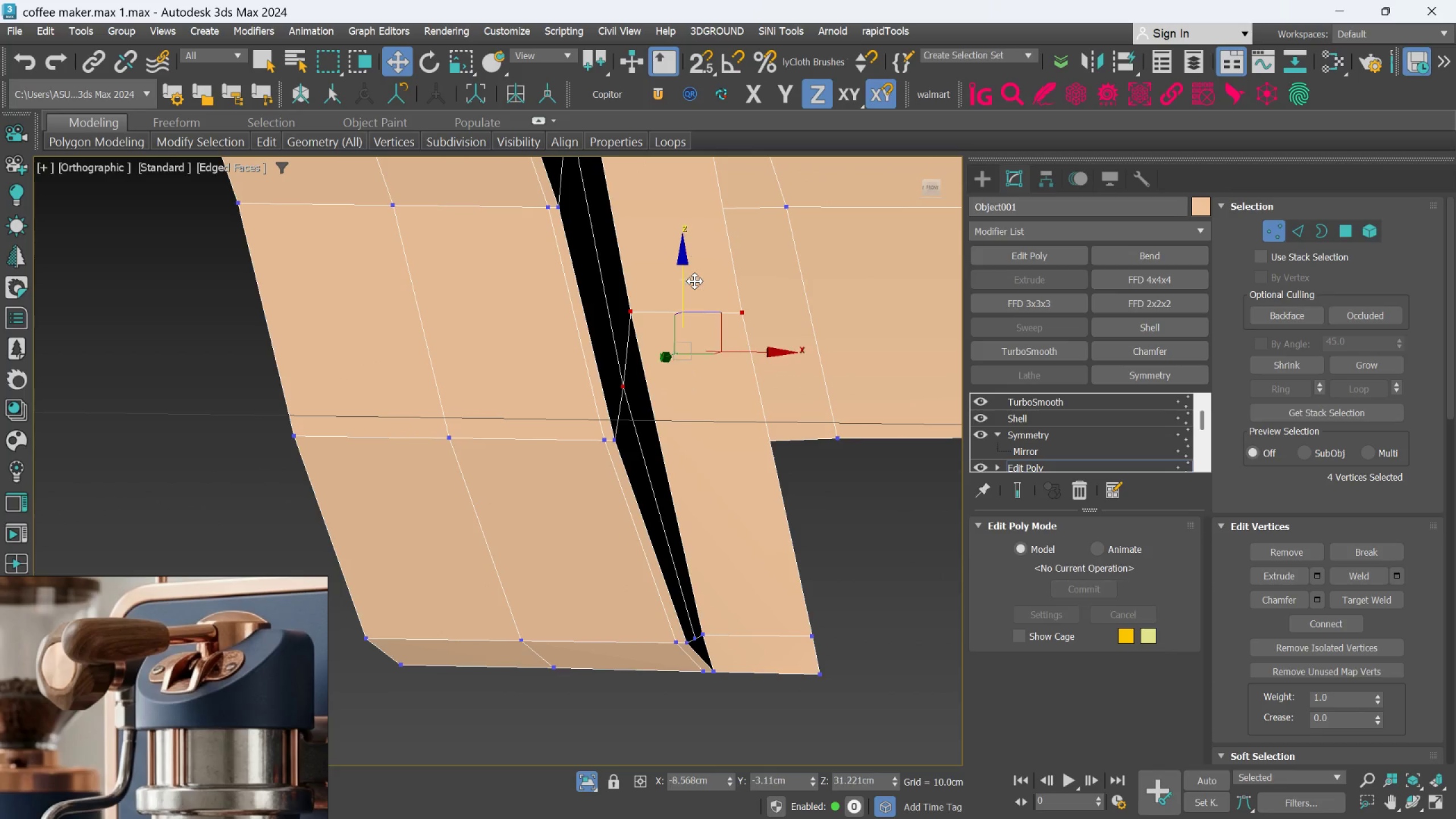 
hold_key(key=AltLeft, duration=0.94)
 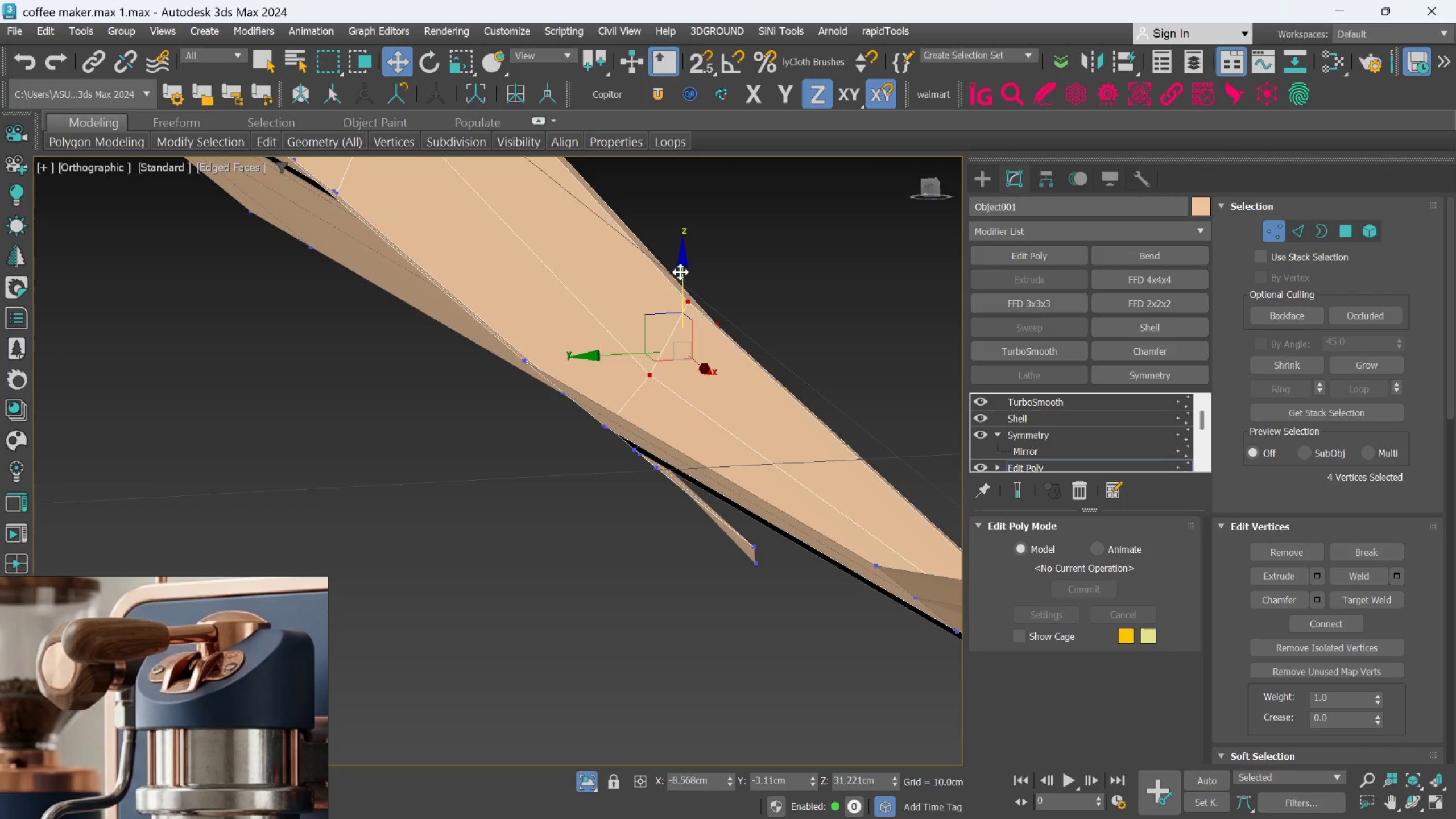 
left_click_drag(start_coordinate=[681, 271], to_coordinate=[690, 256])
 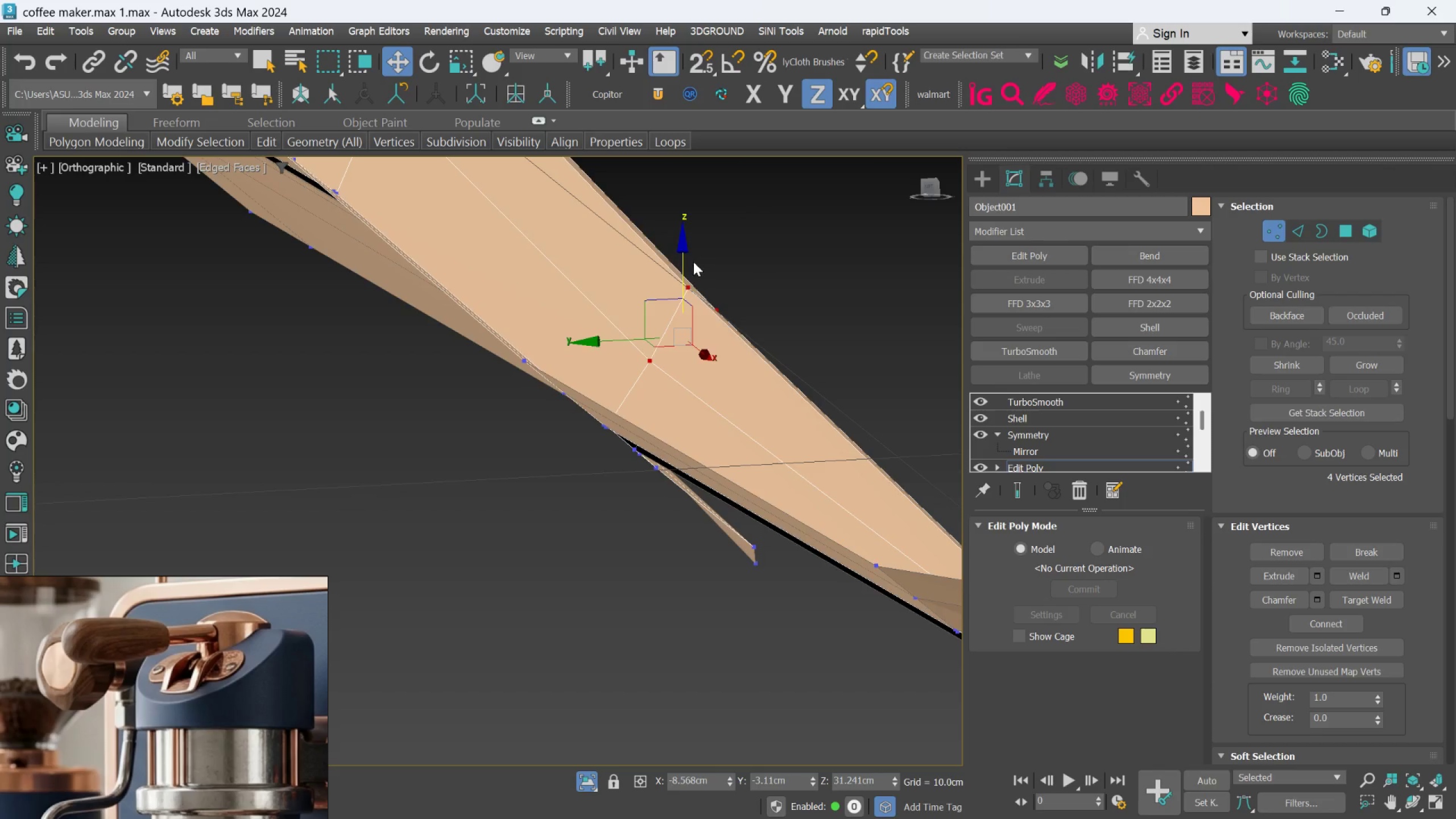 
hold_key(key=AltLeft, duration=1.08)
 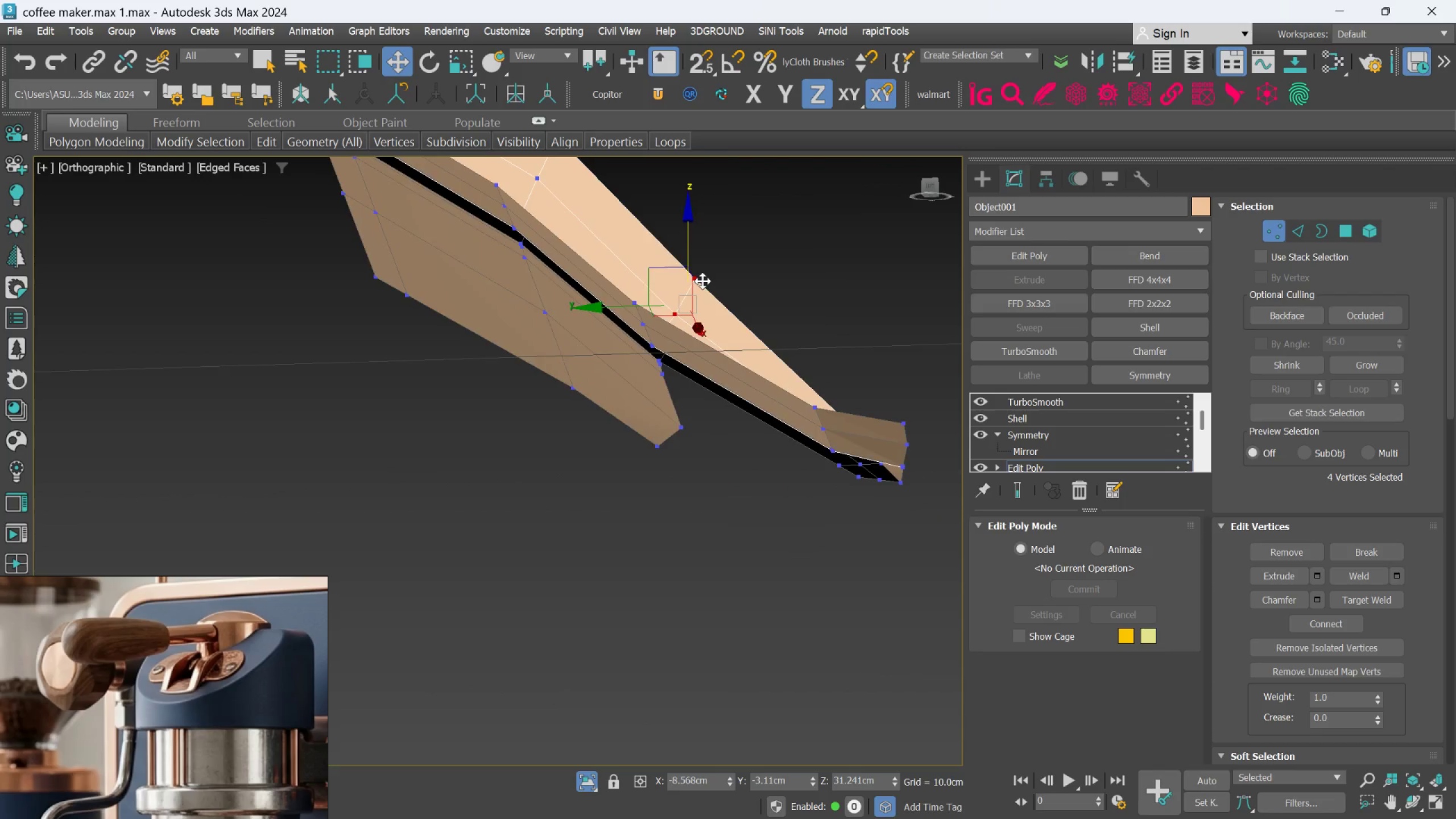 
scroll: coordinate [693, 275], scroll_direction: down, amount: 2.0
 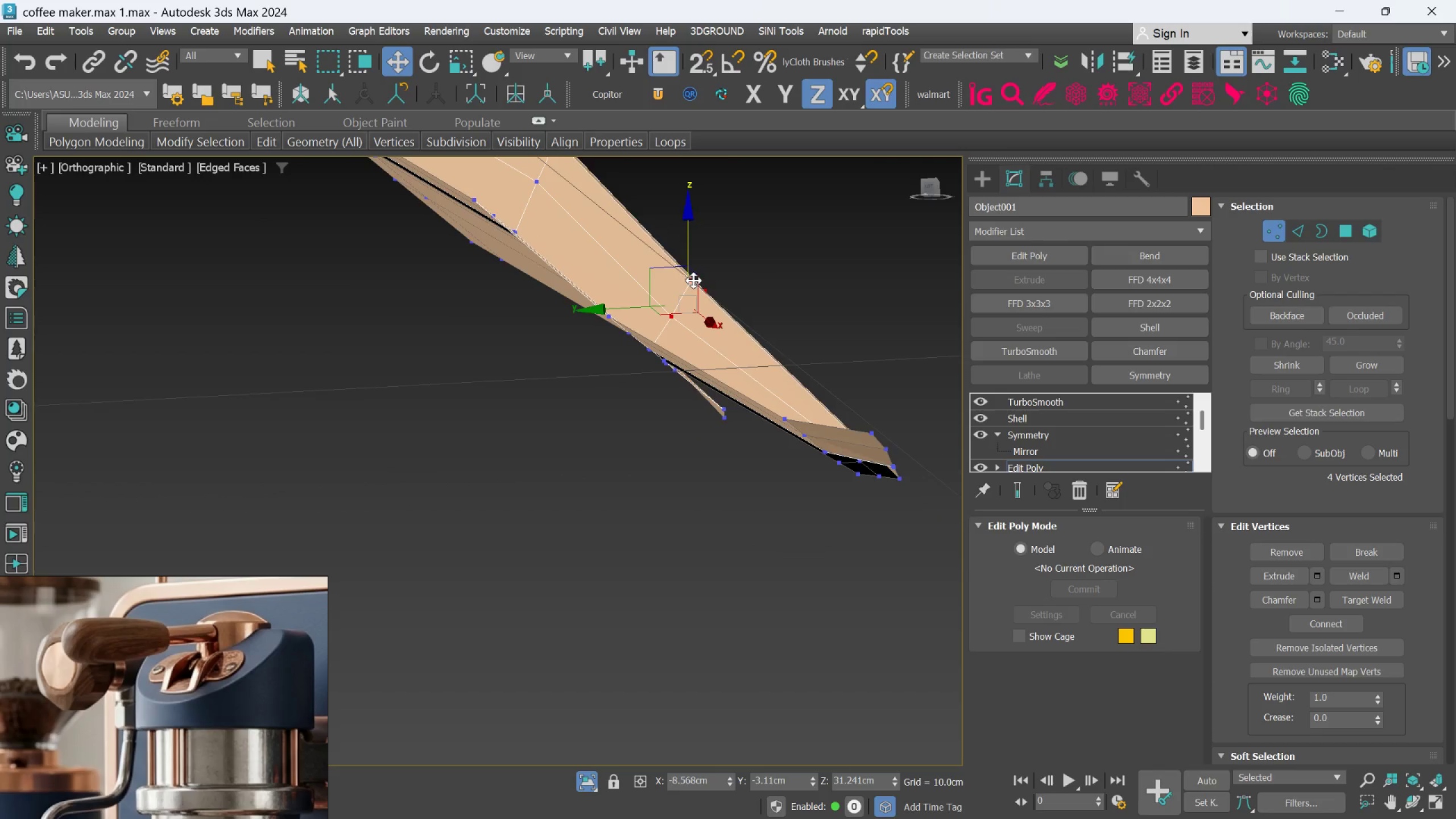 
hold_key(key=AltLeft, duration=1.39)
 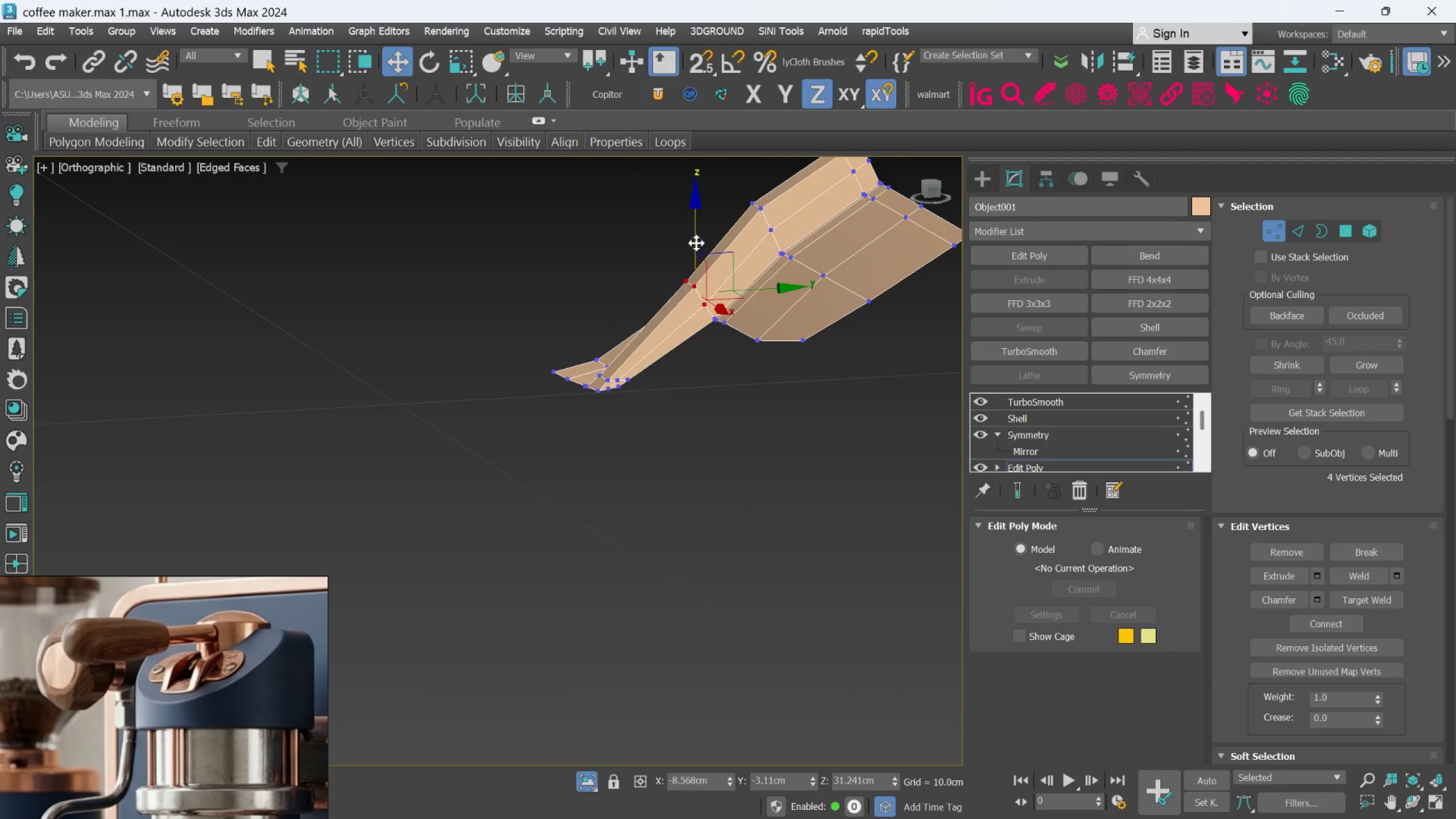 
scroll: coordinate [702, 281], scroll_direction: down, amount: 2.0
 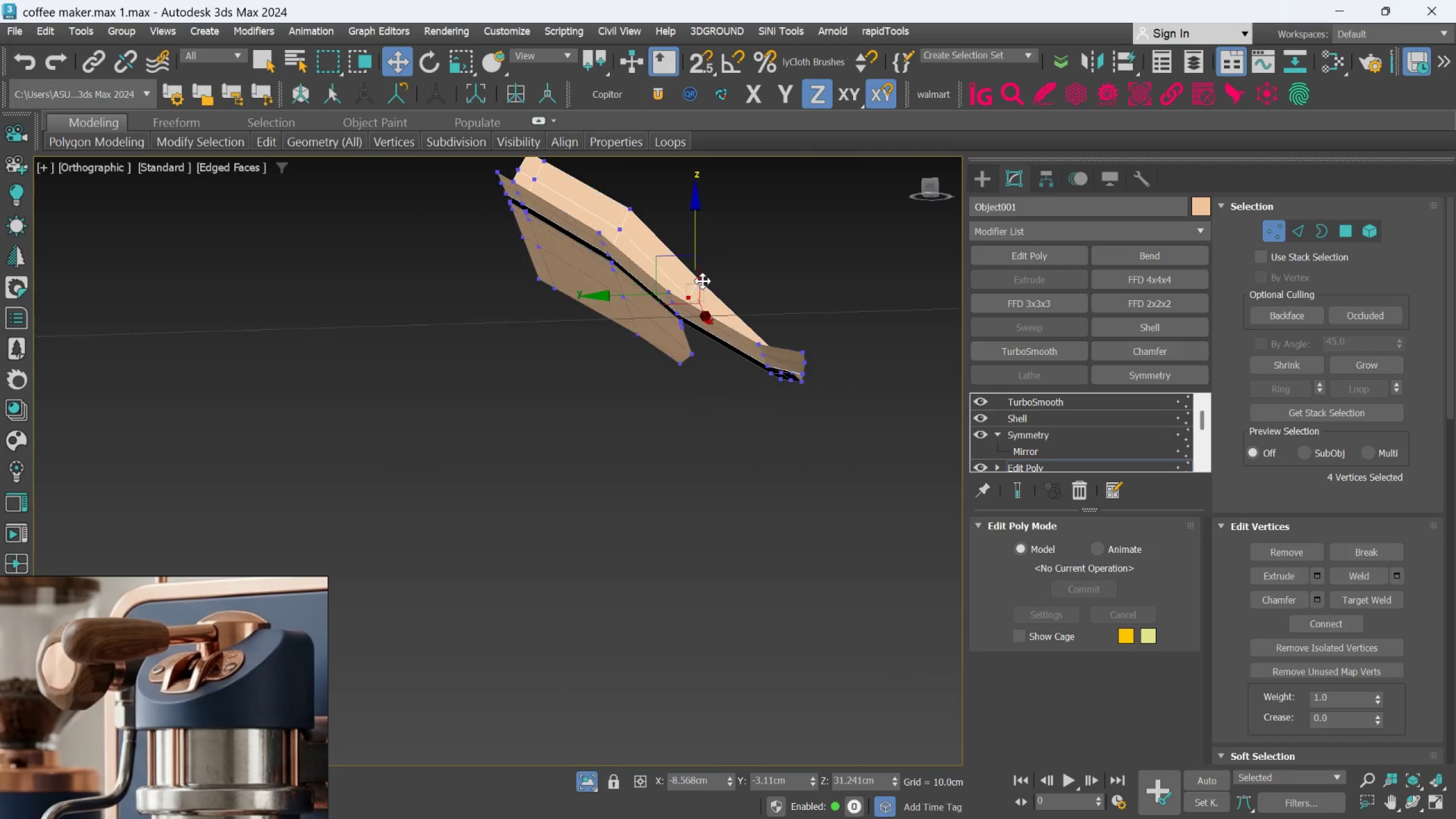 
left_click_drag(start_coordinate=[696, 243], to_coordinate=[690, 230])
 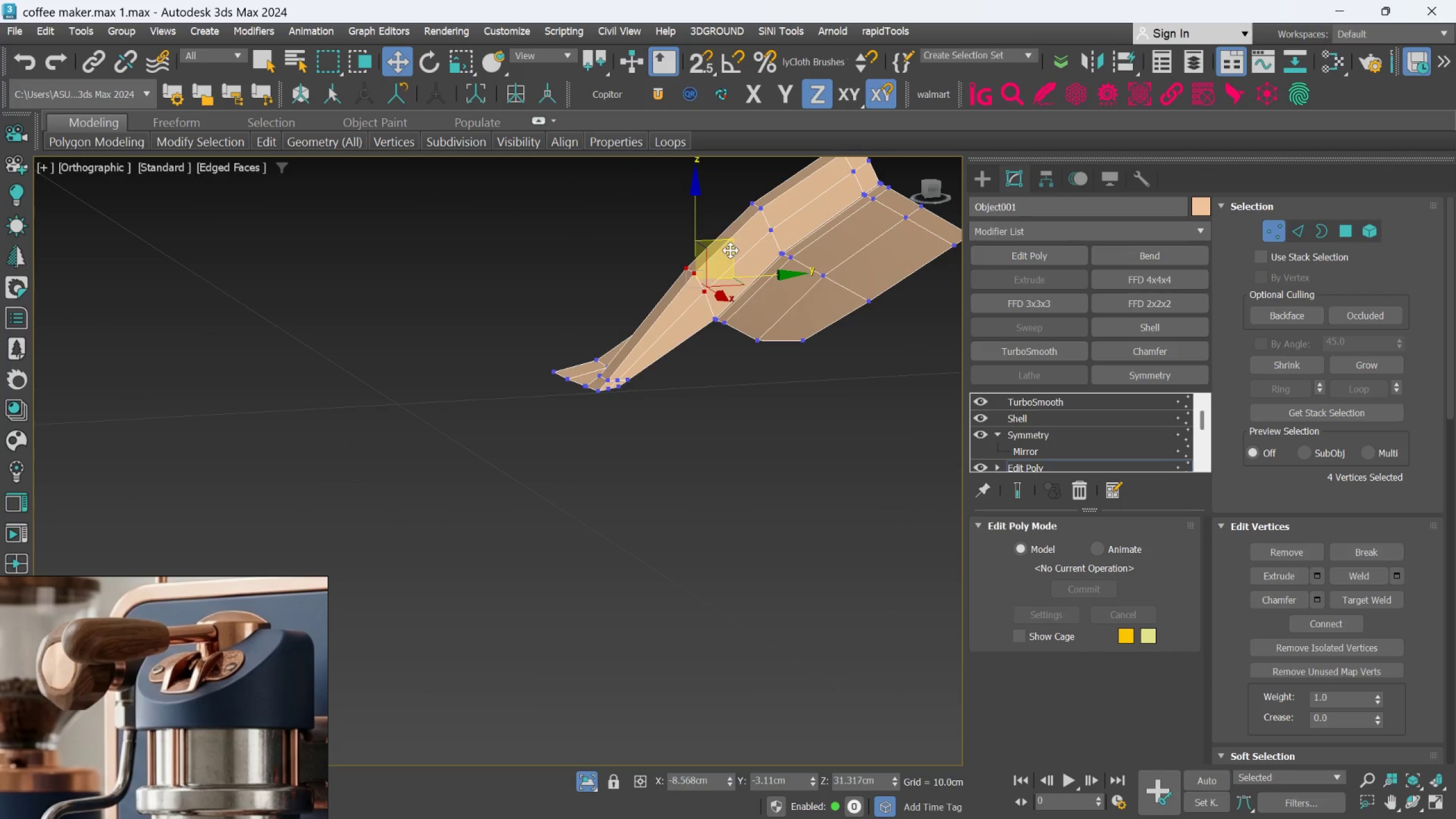 
left_click_drag(start_coordinate=[730, 245], to_coordinate=[722, 243])
 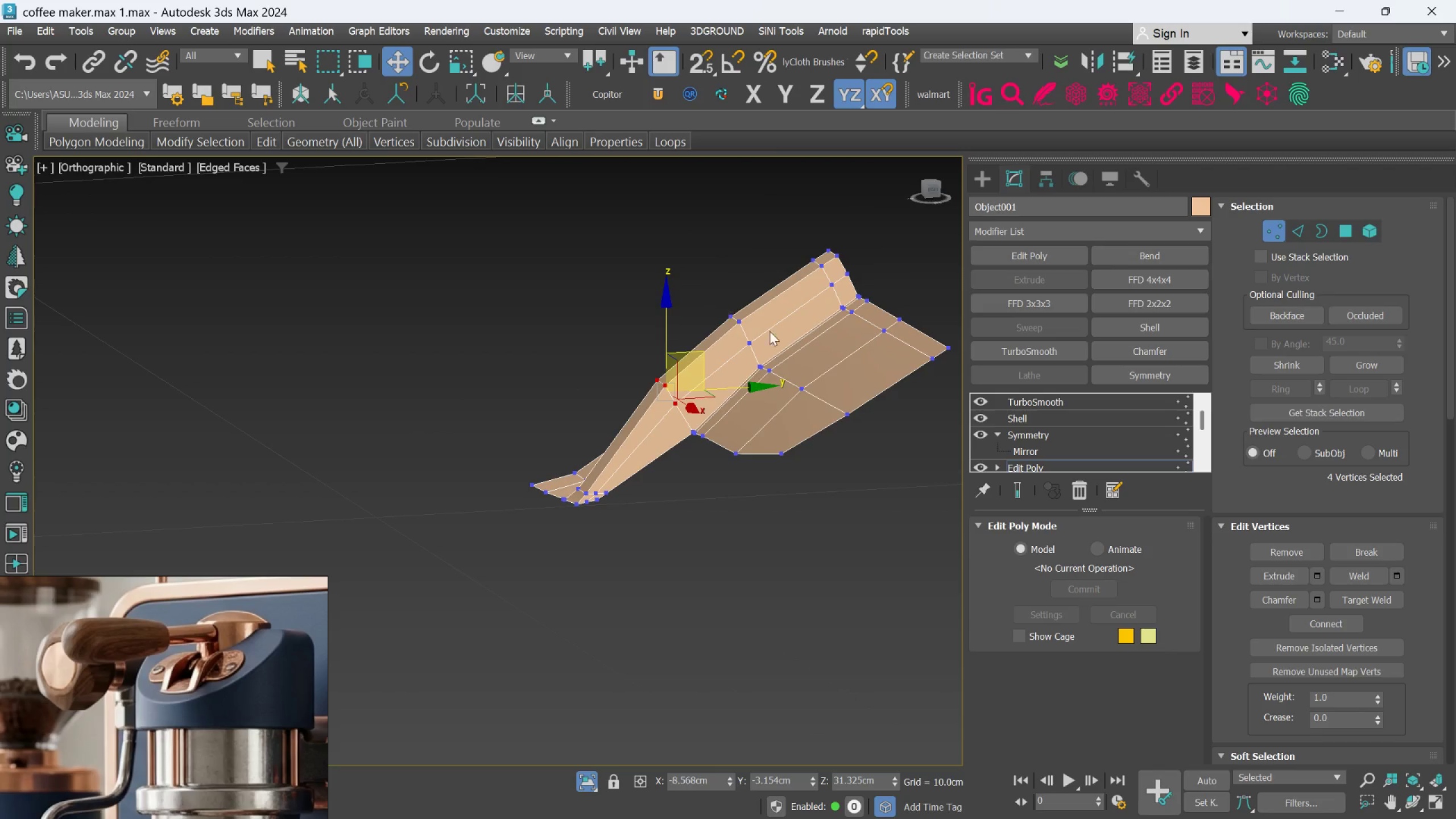 
left_click([1007, 482])
 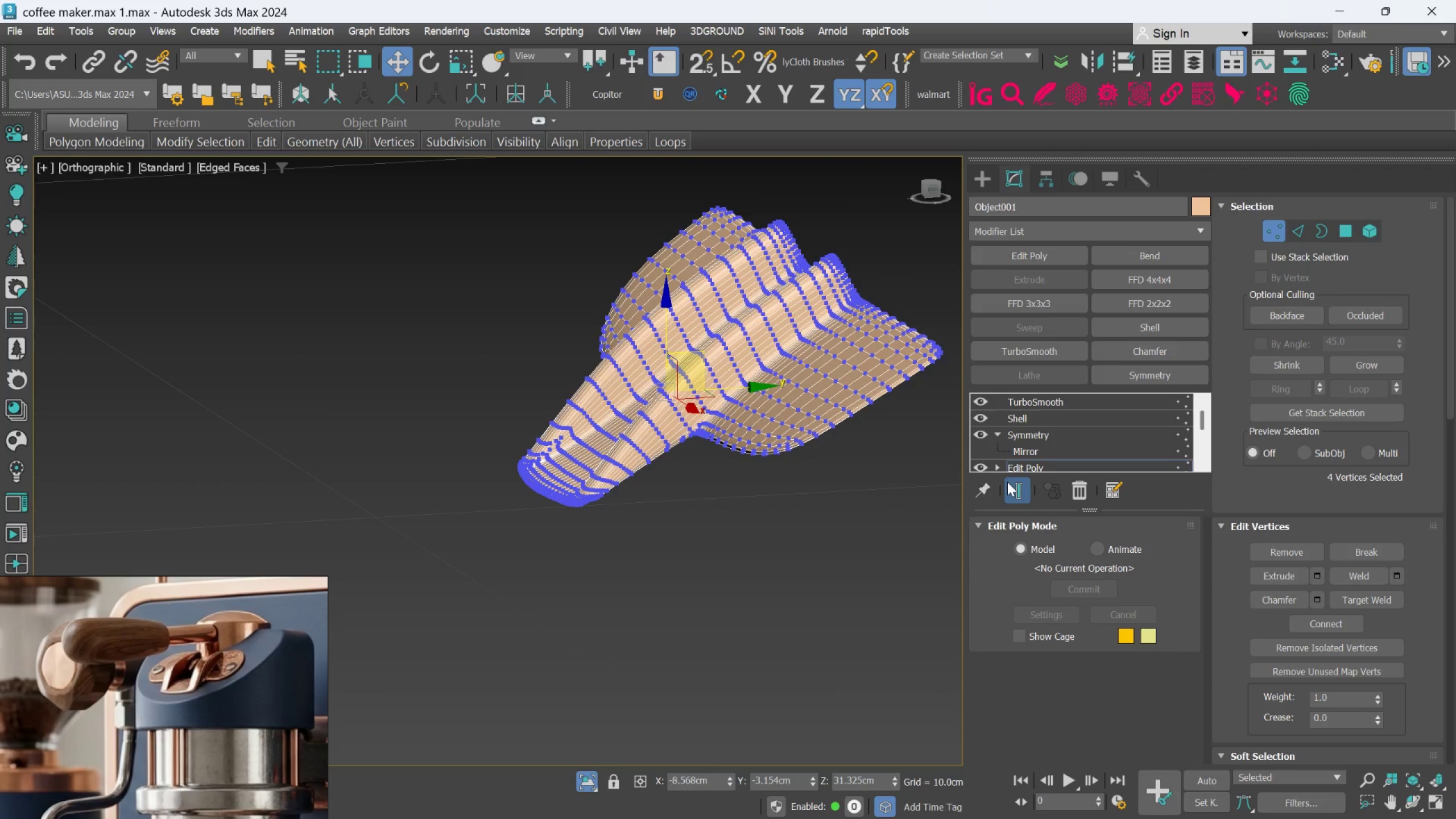 
left_click([1007, 482])
 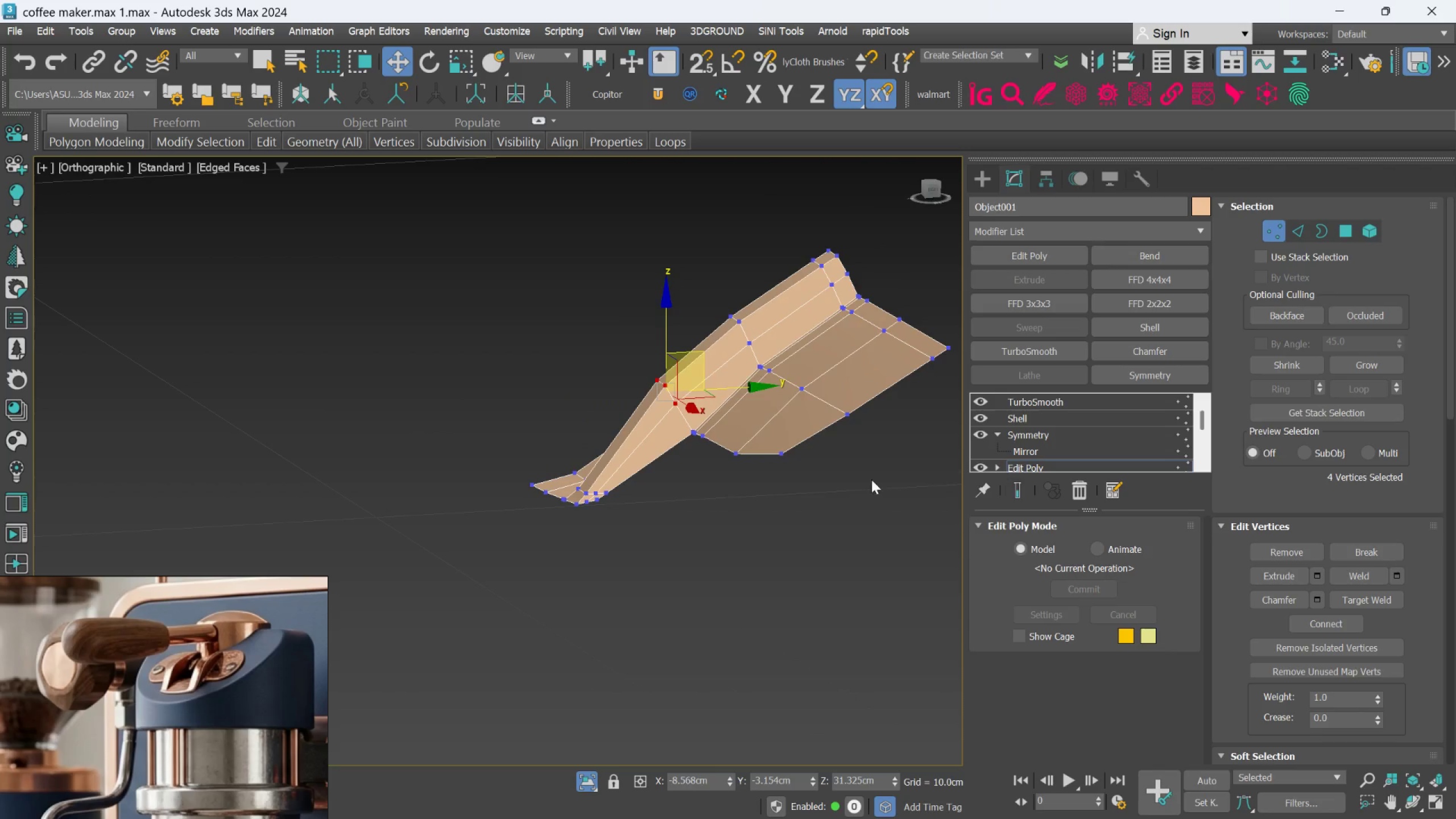 
hold_key(key=AltLeft, duration=0.91)
 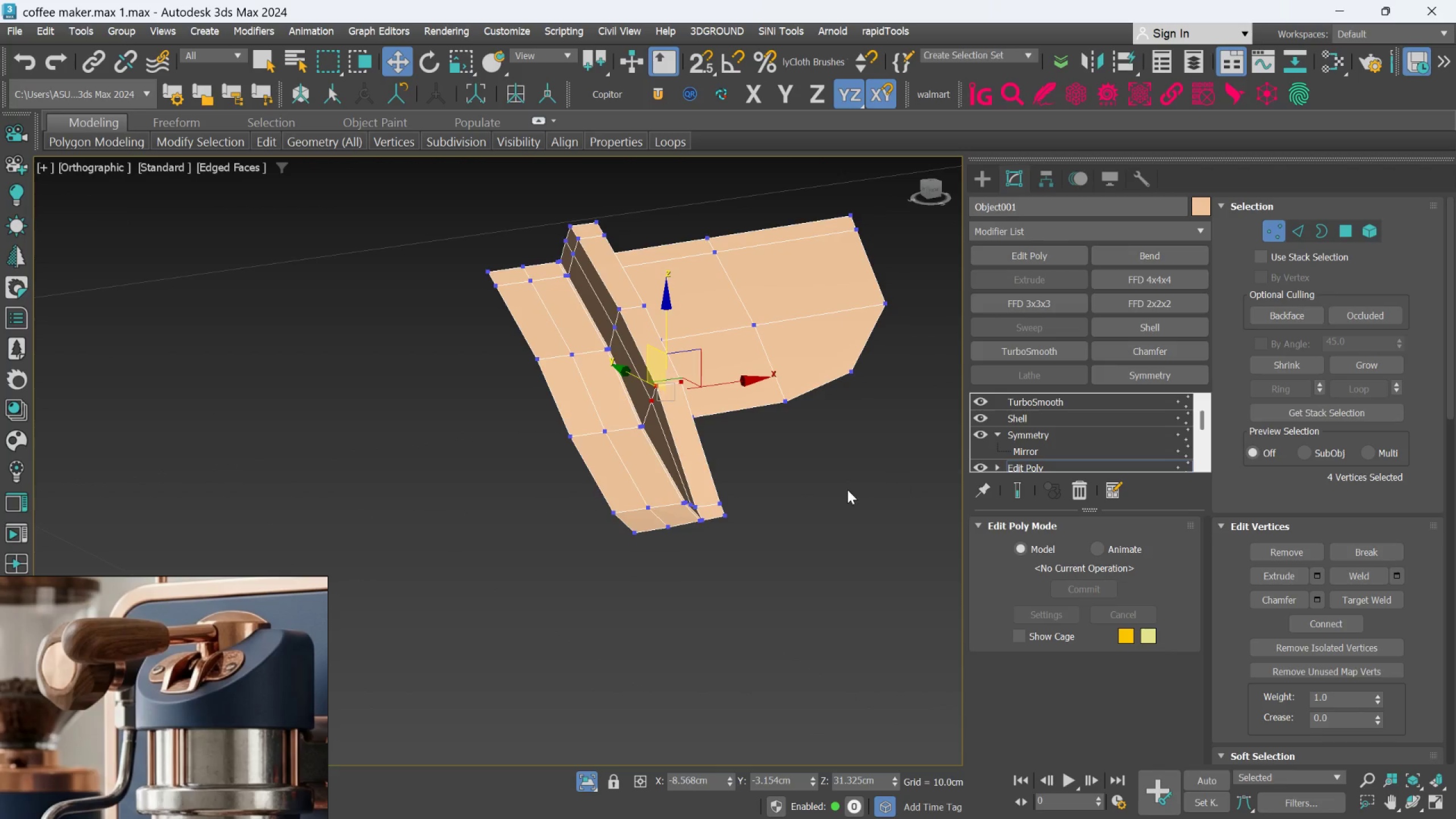 
hold_key(key=AltLeft, duration=0.42)
 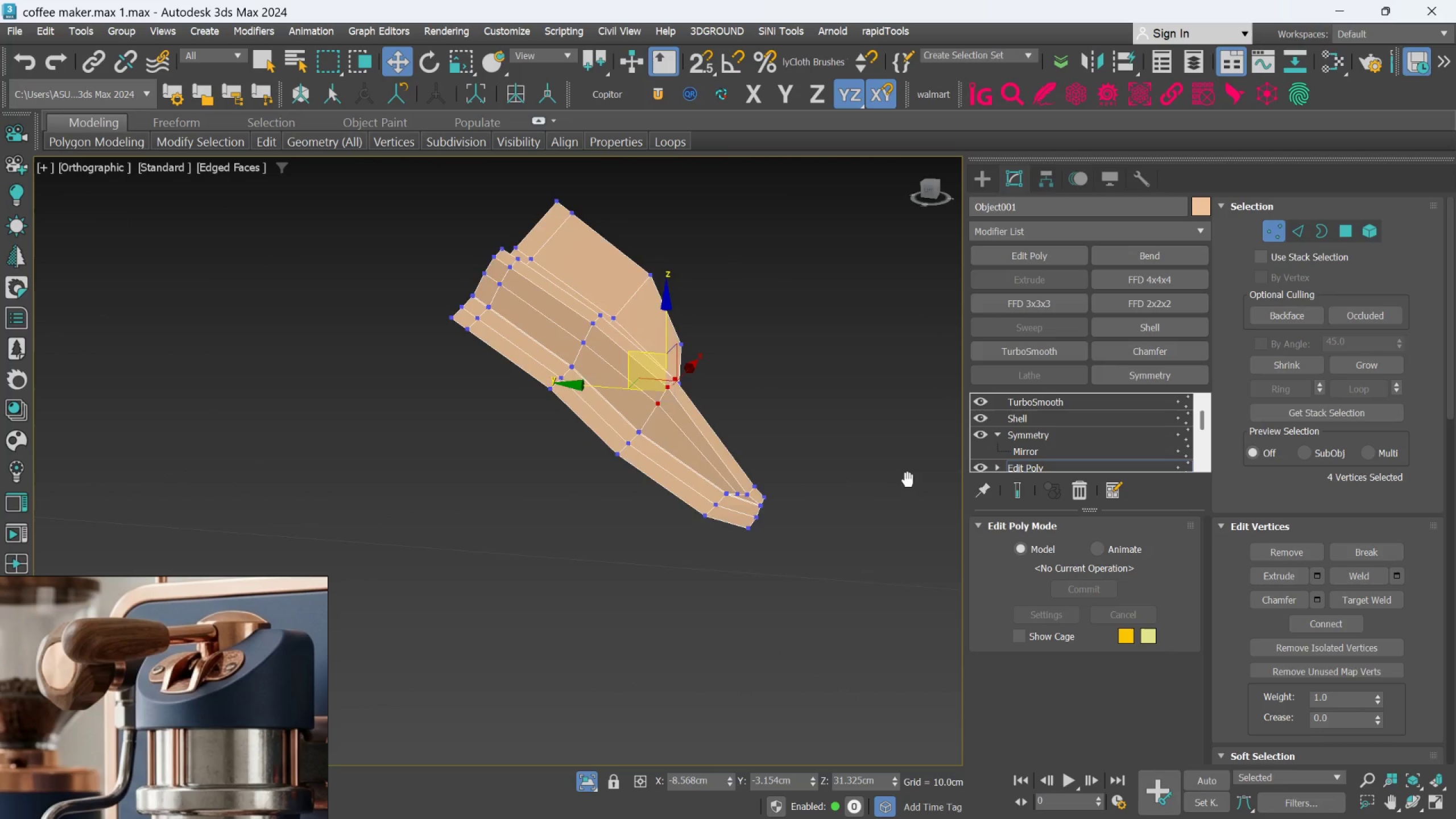 
hold_key(key=AltLeft, duration=0.33)
 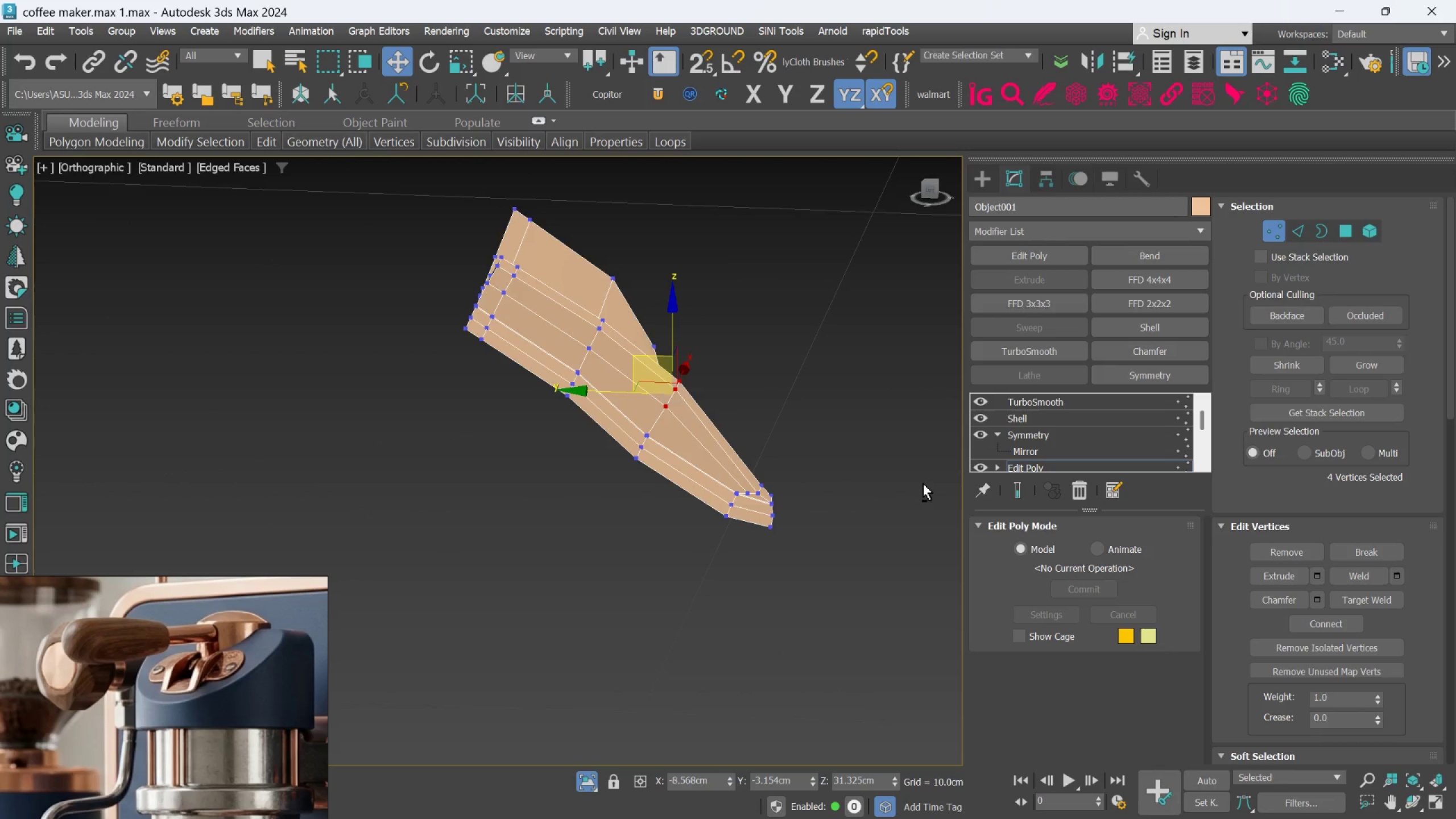 
hold_key(key=AltLeft, duration=1.5)
scroll: coordinate [857, 543], scroll_direction: down, amount: 1.0
 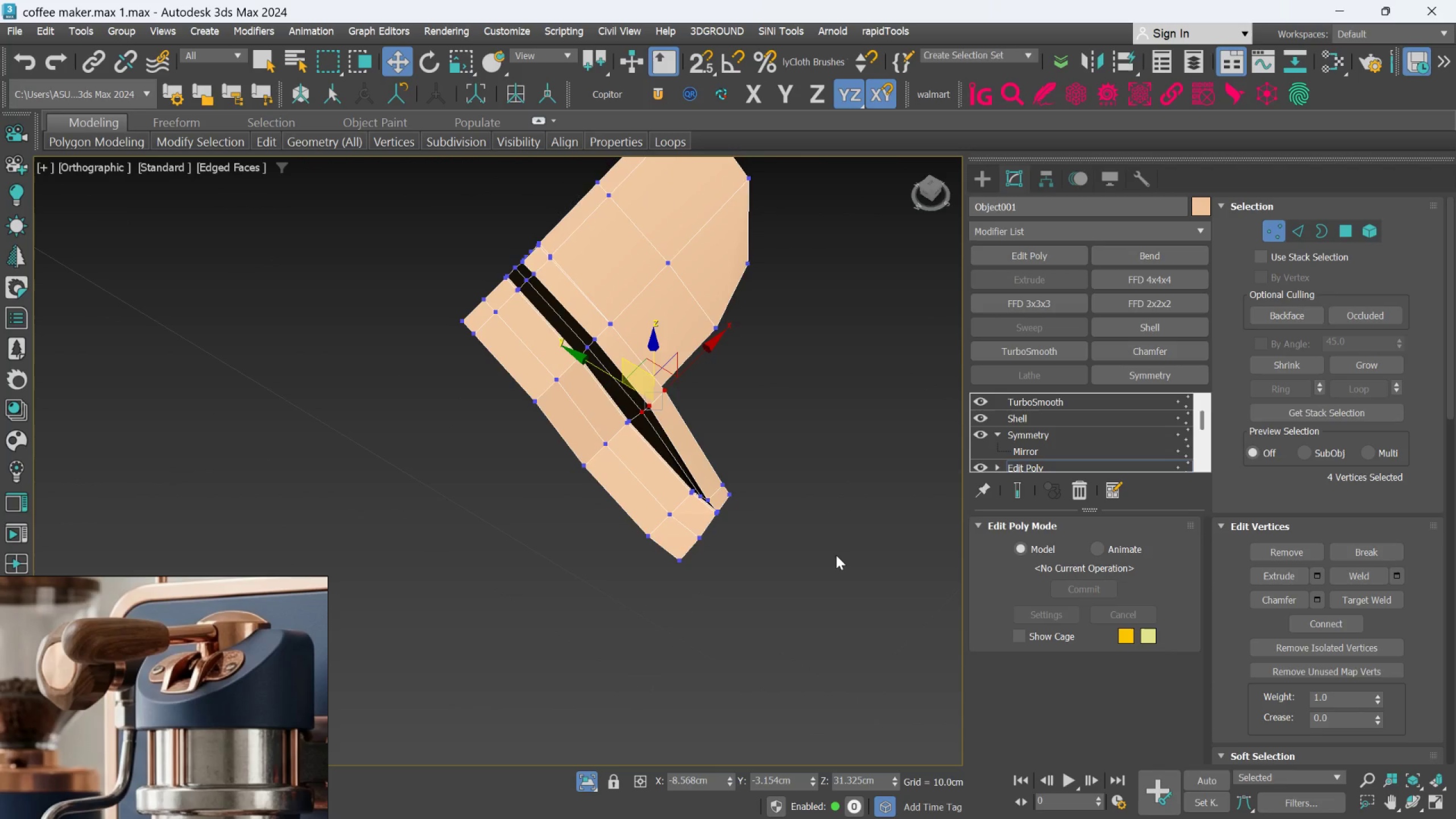 
hold_key(key=AltLeft, duration=0.84)
 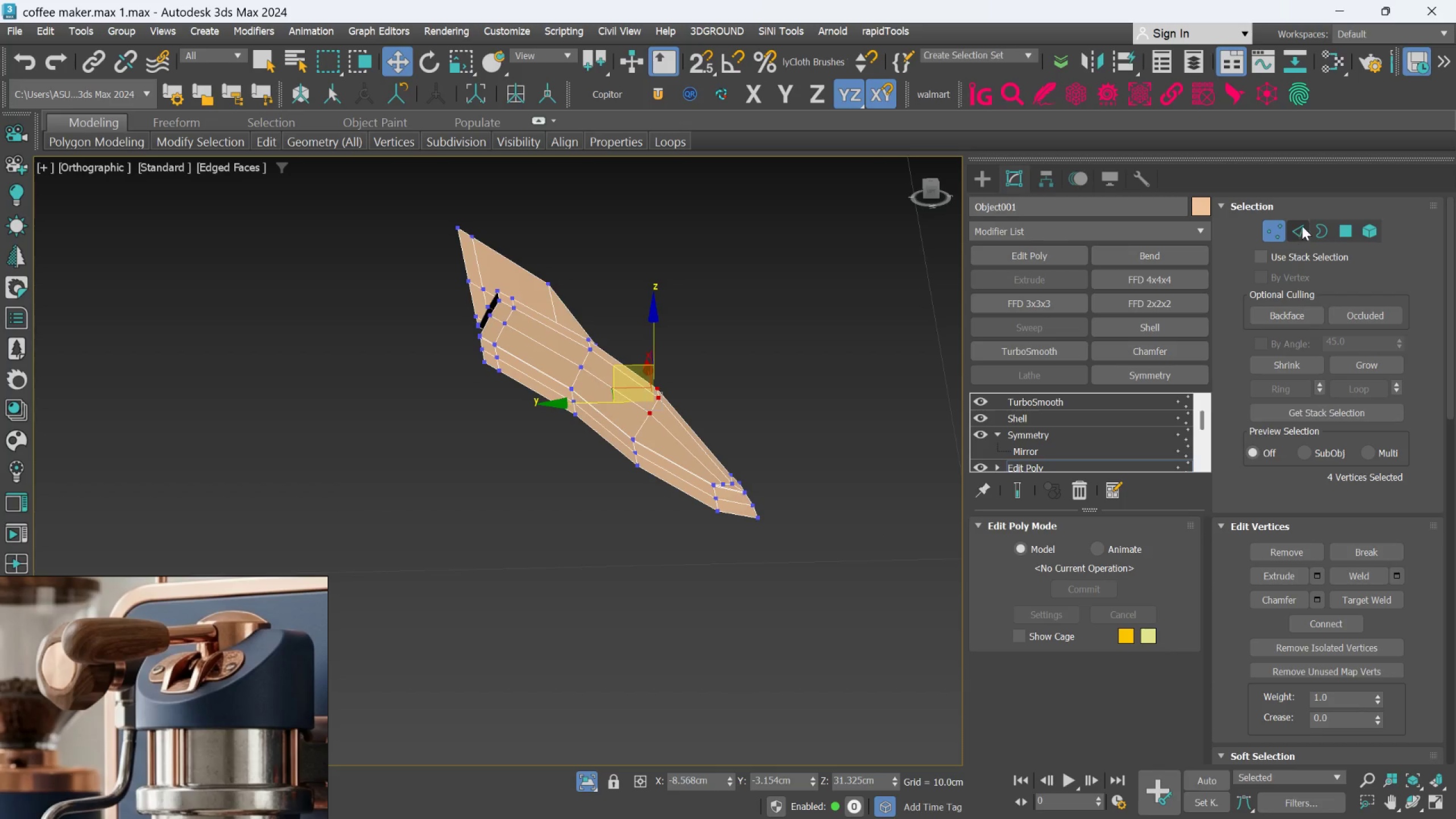 
left_click([1308, 222])
 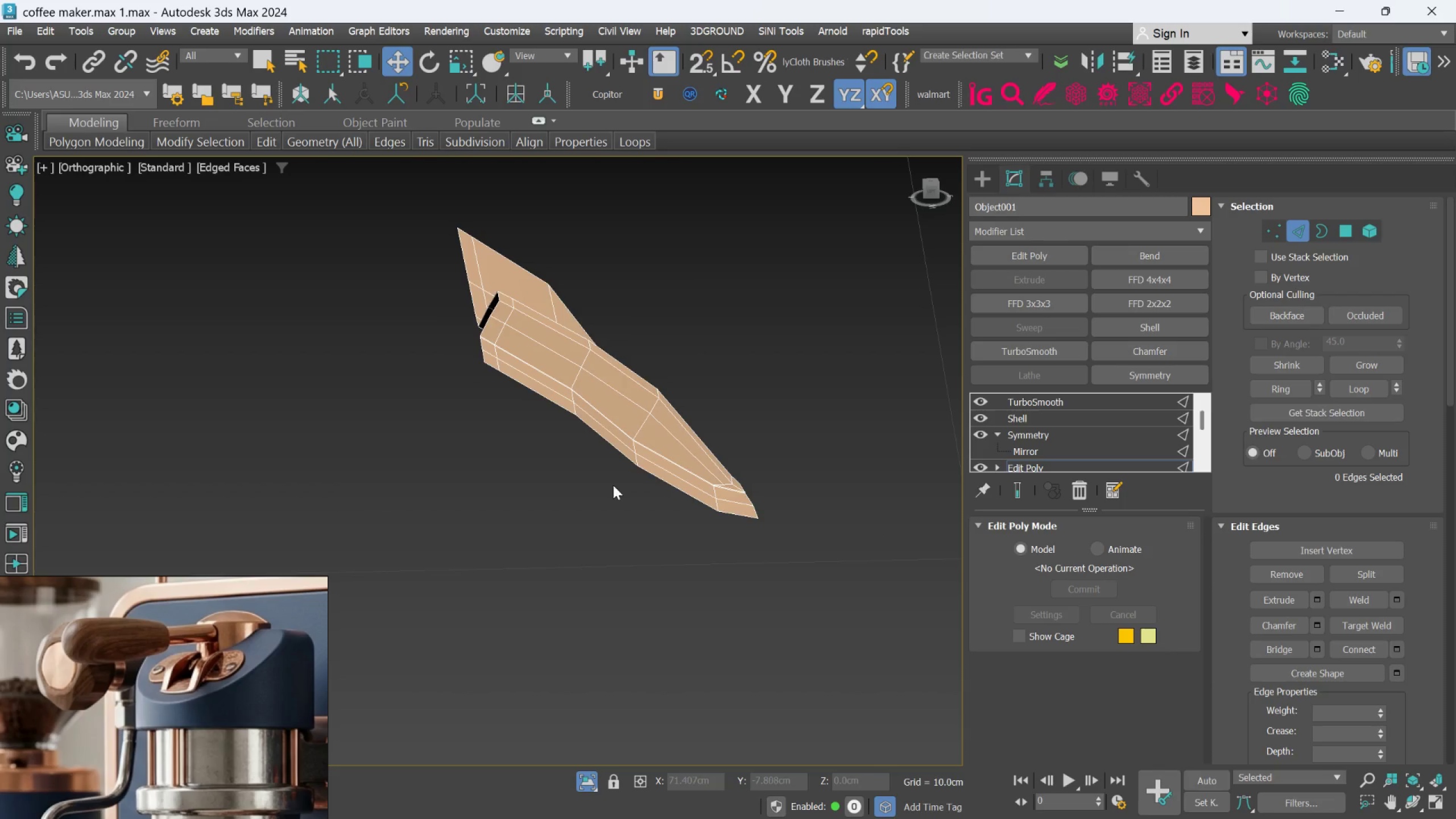 
scroll: coordinate [655, 447], scroll_direction: up, amount: 1.0
 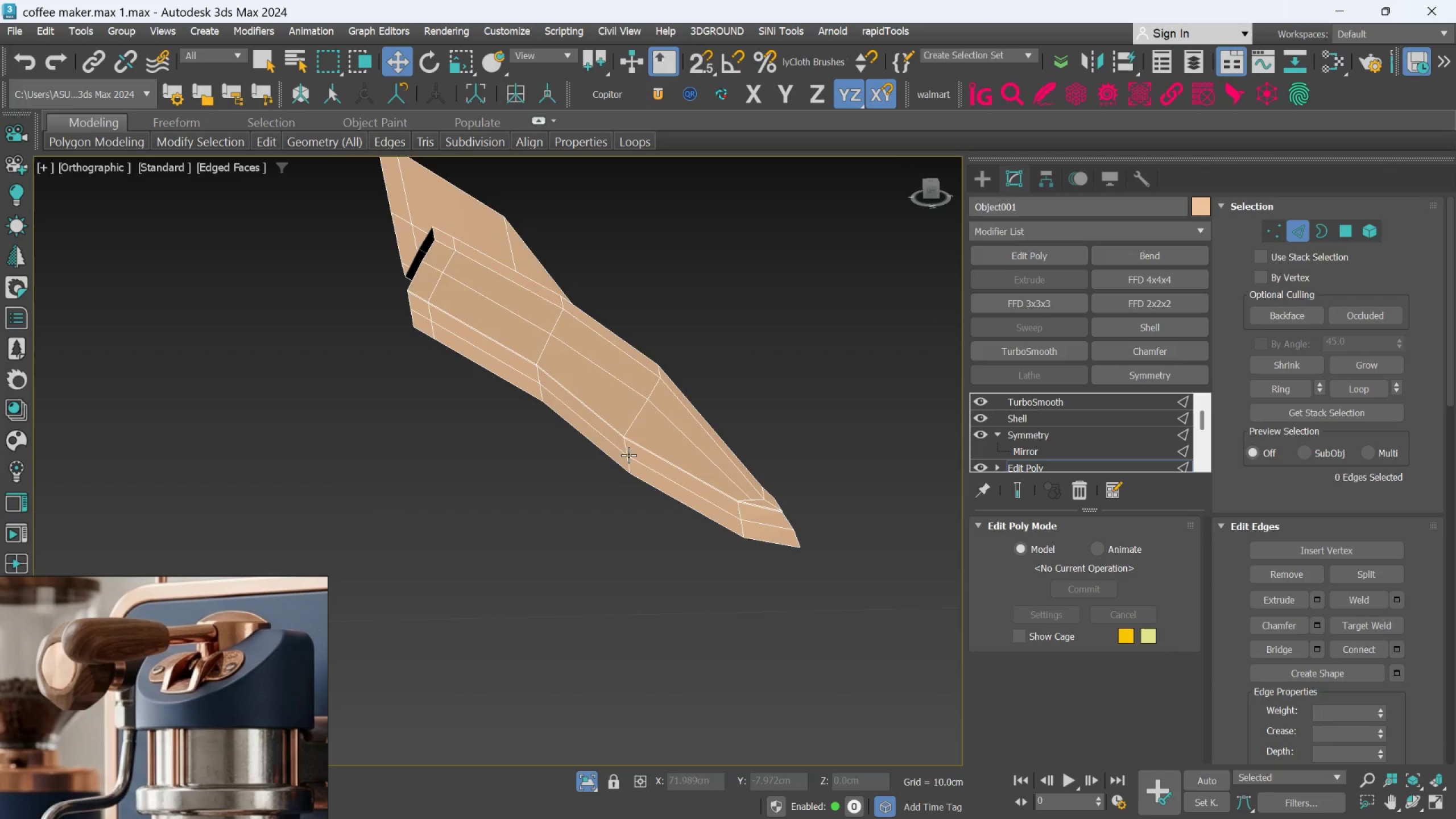 
double_click([628, 455])
 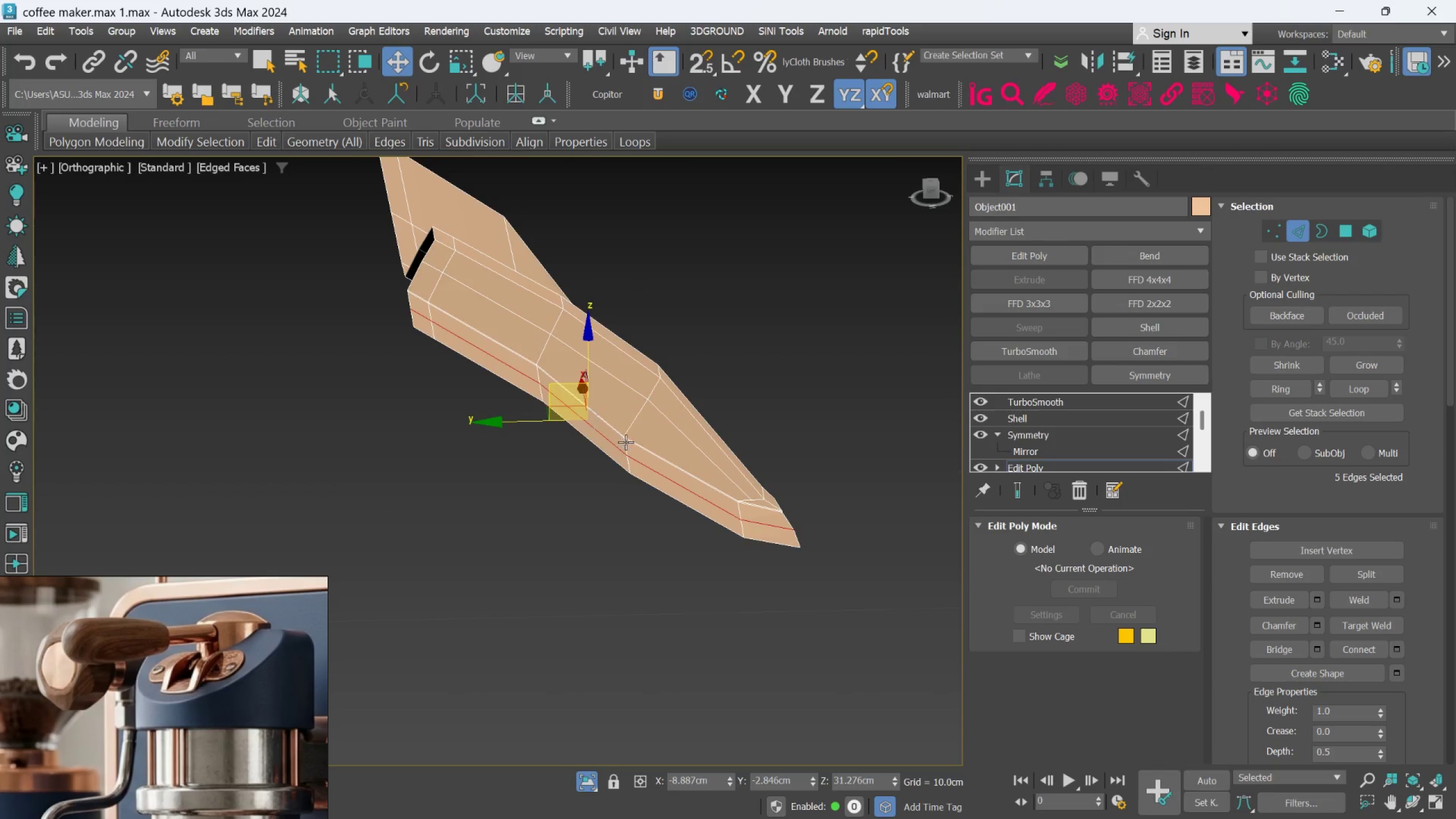 
double_click([625, 442])
 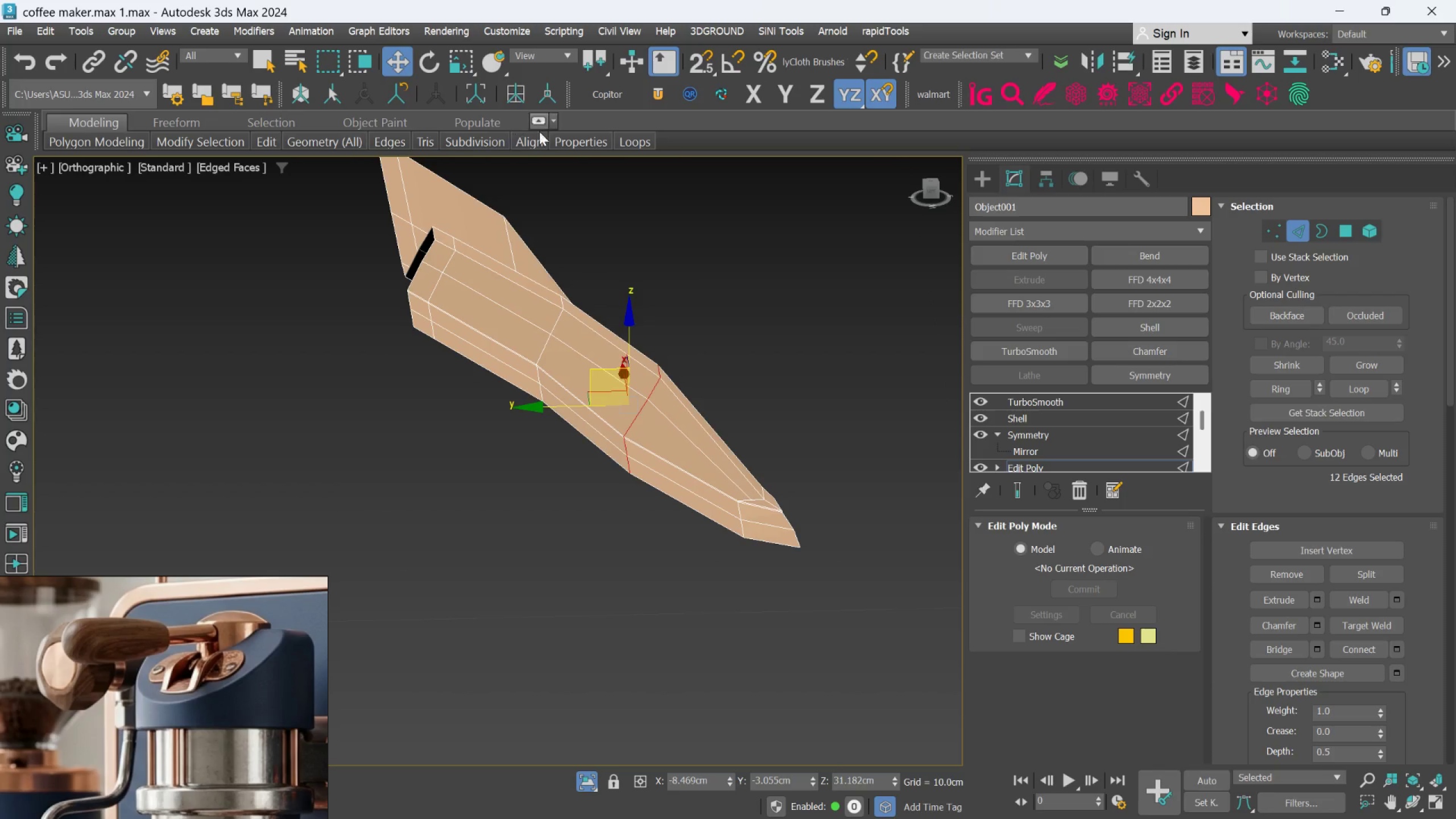 
left_click([619, 142])
 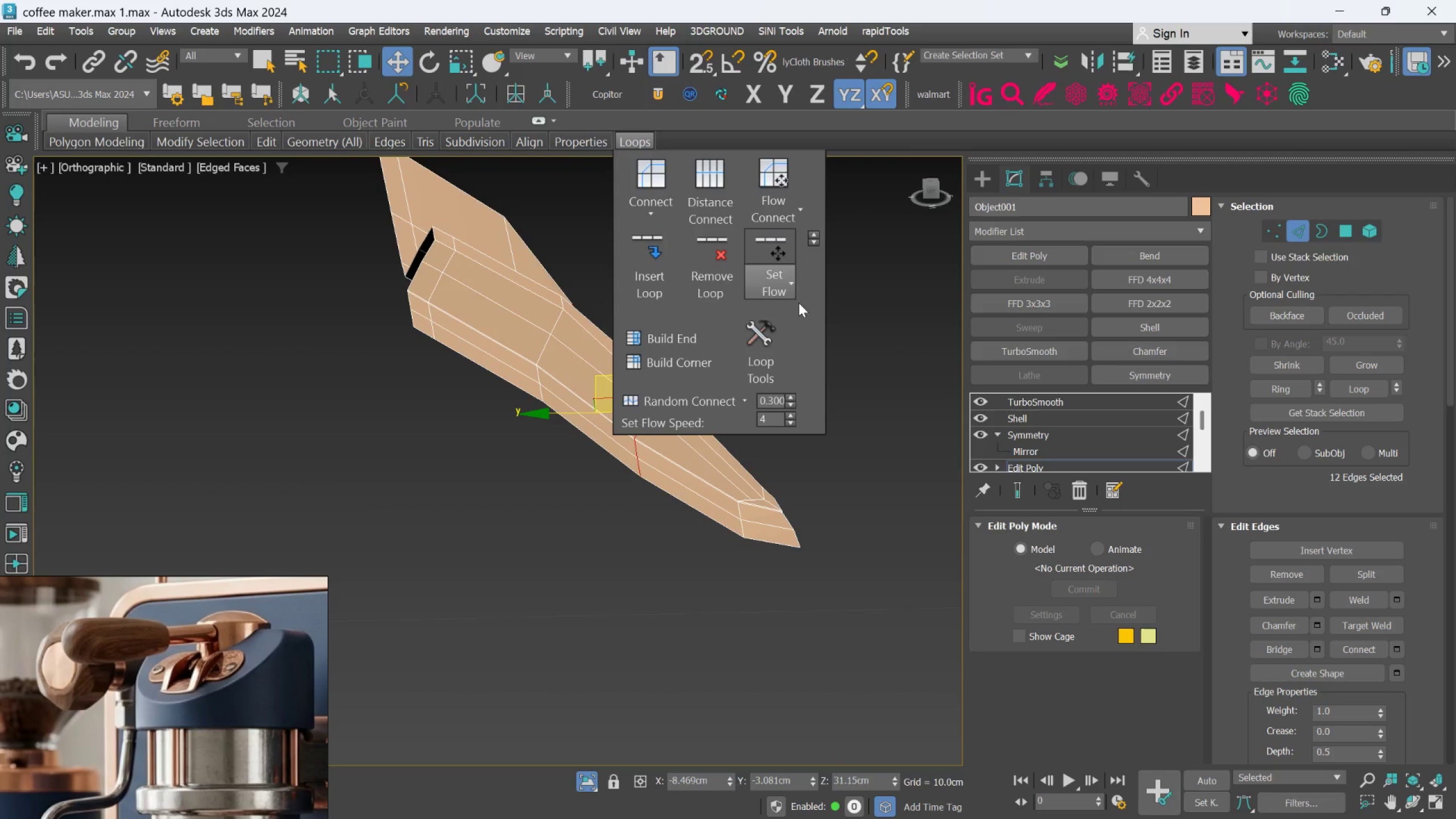 
middle_click([837, 432])
 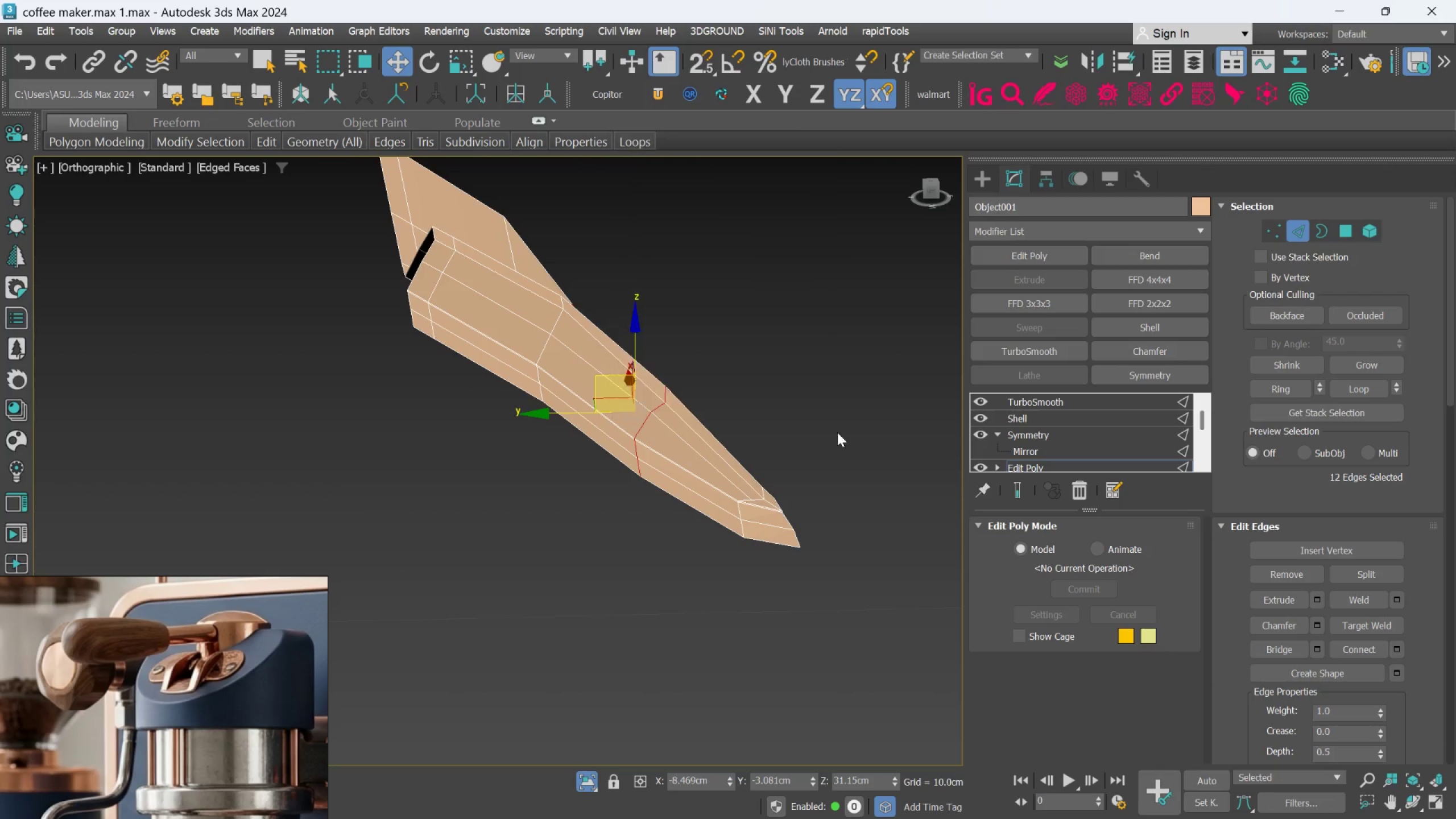 
left_click([837, 432])
 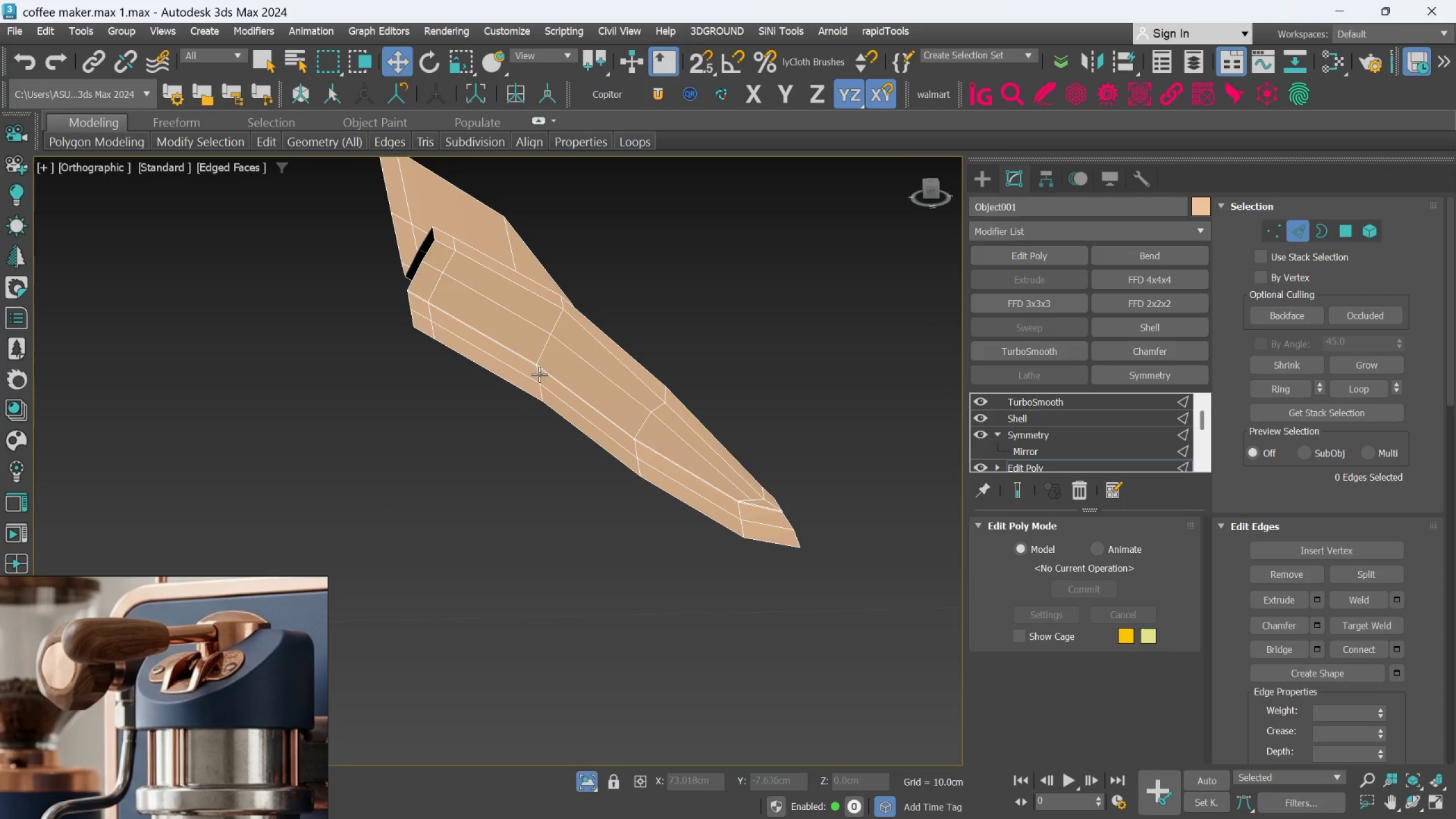 
double_click([541, 374])
 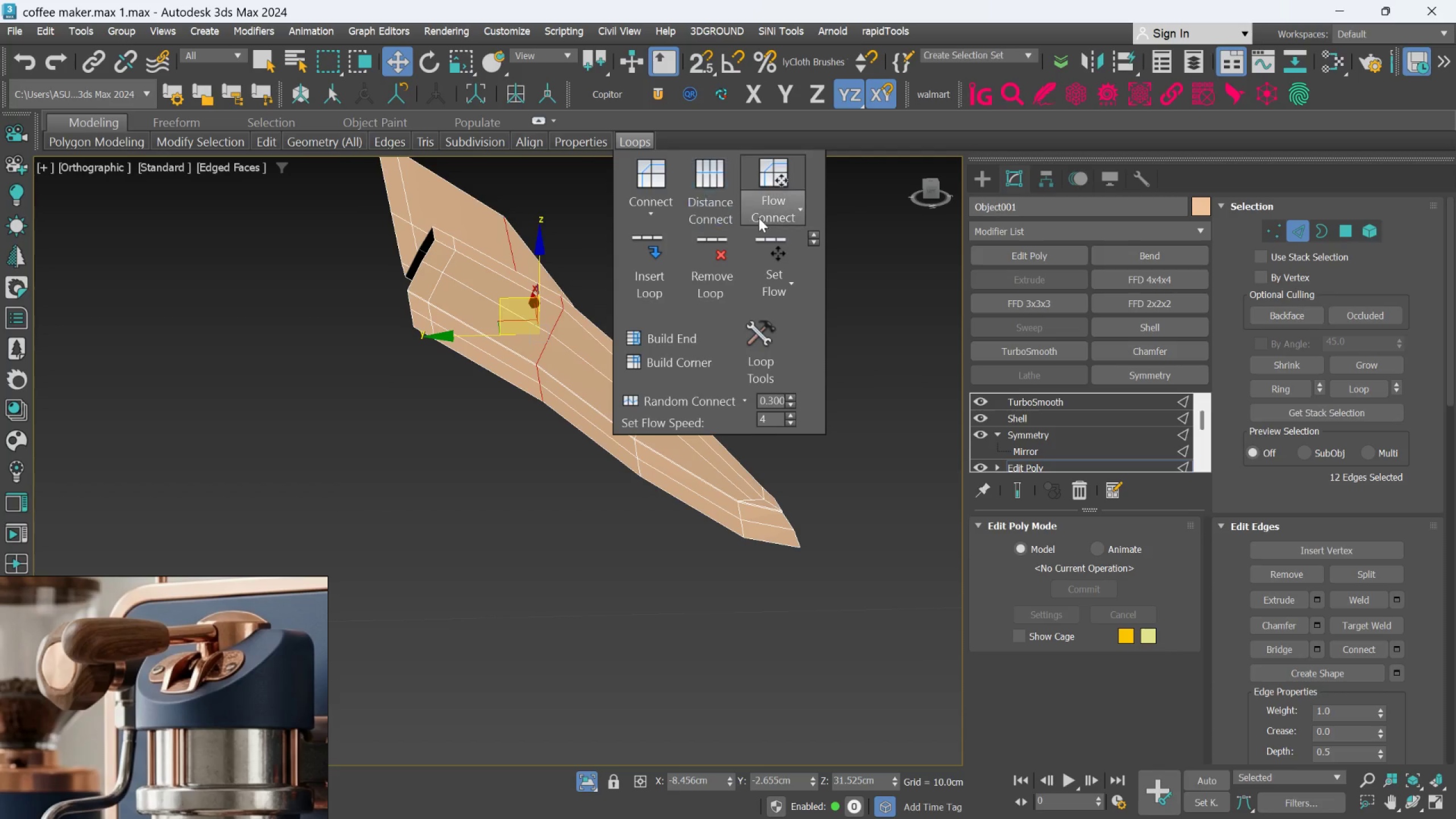 
left_click([775, 242])
 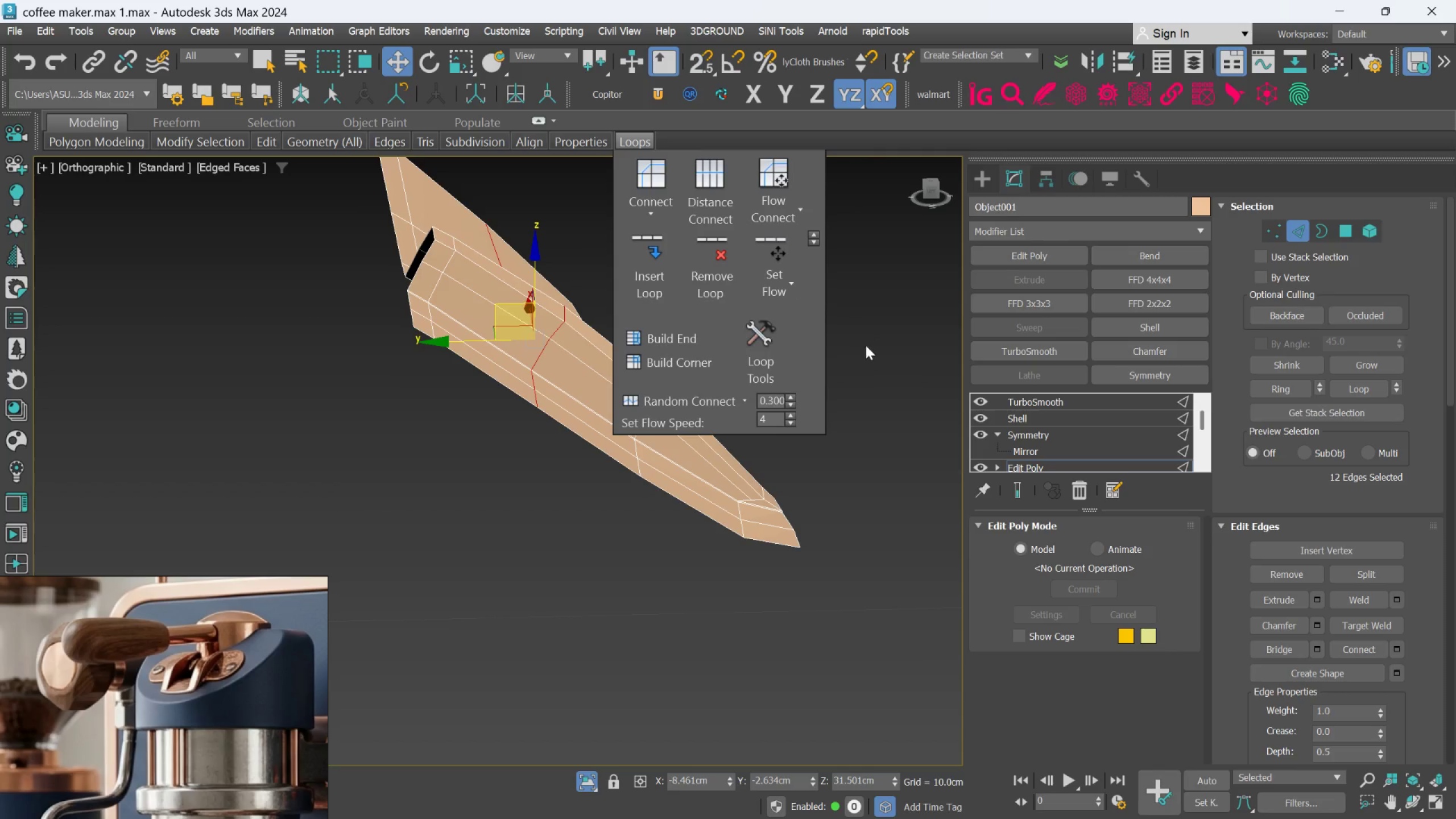 
left_click([869, 351])
 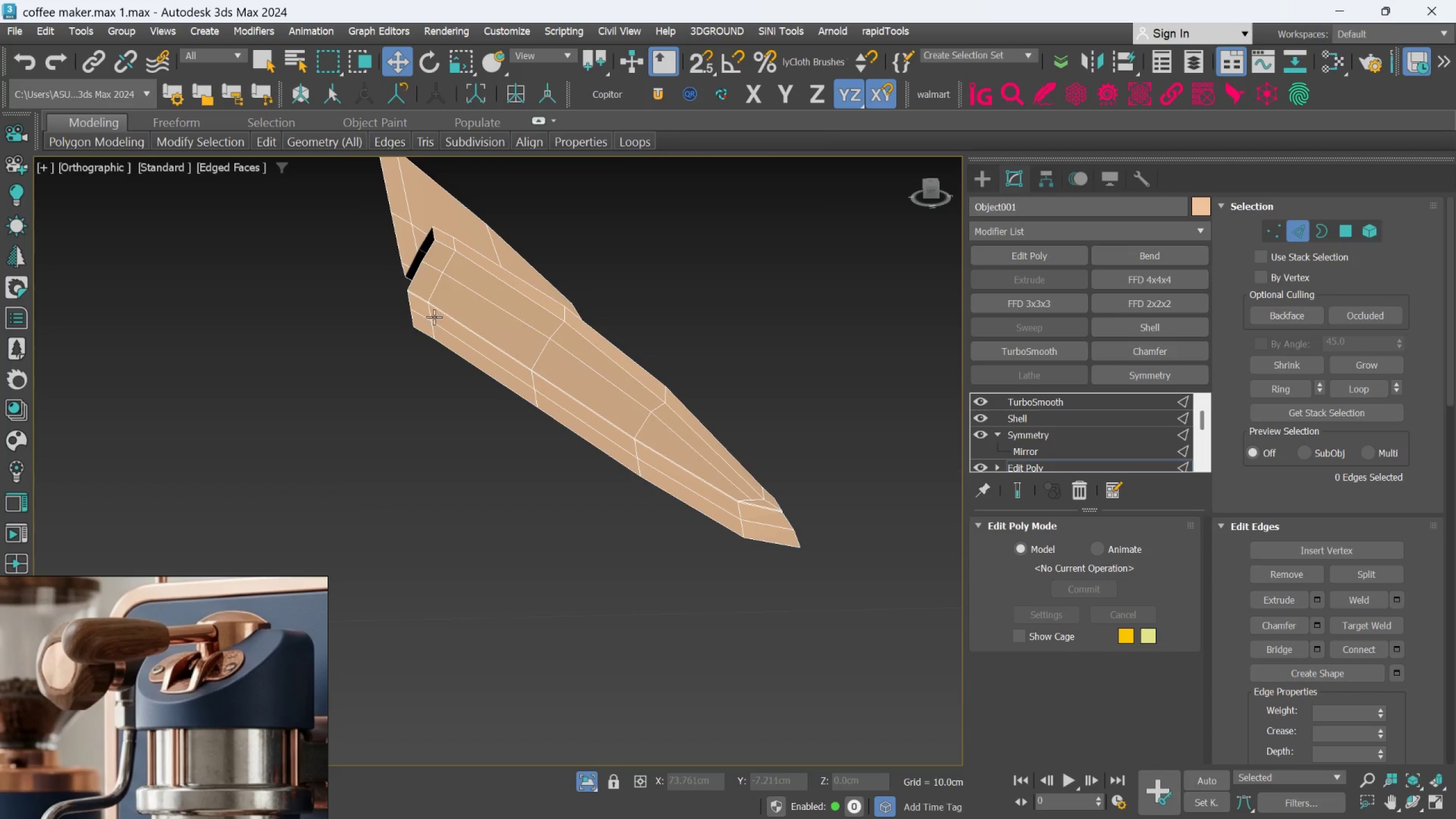 
double_click([428, 317])
 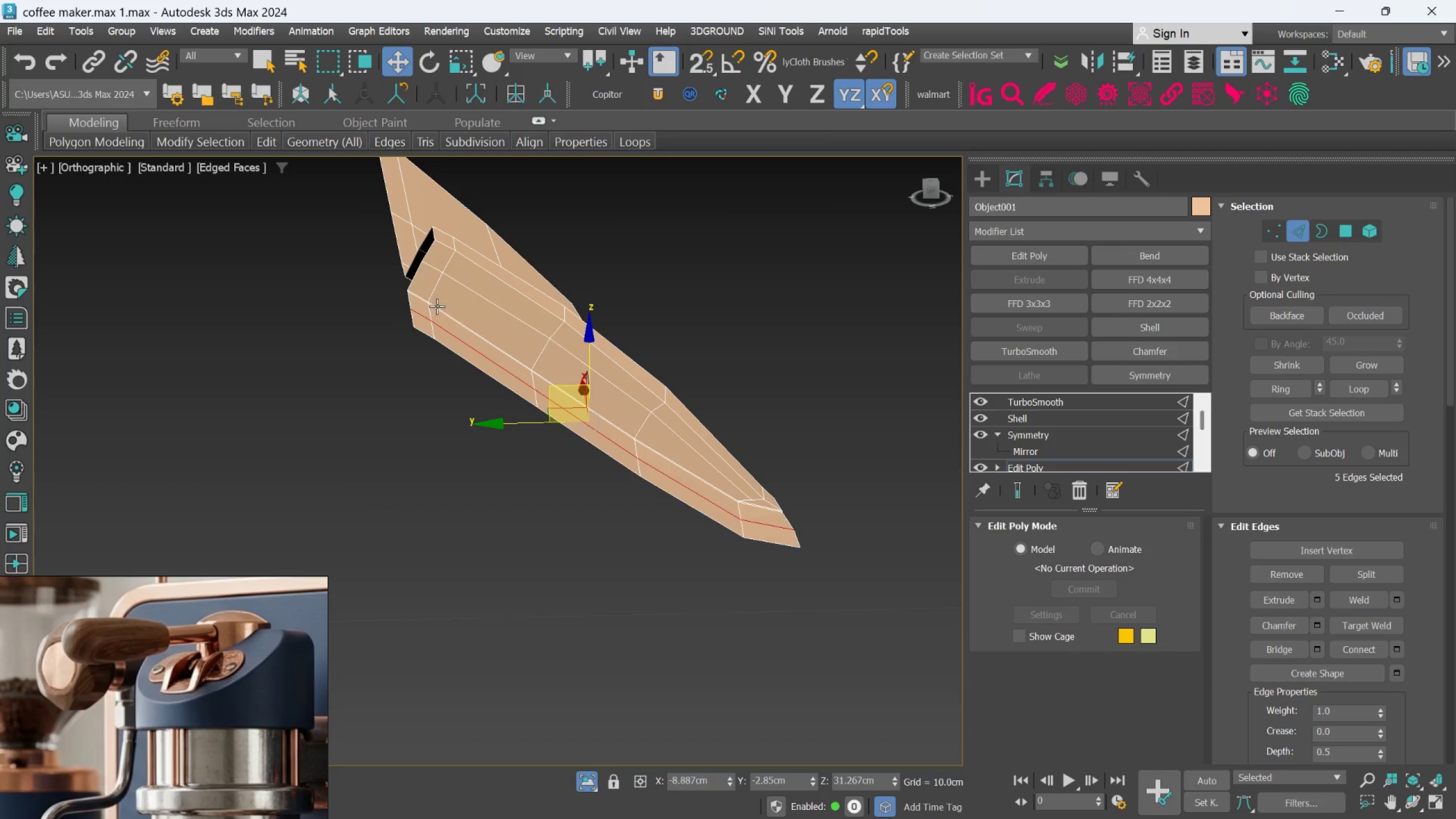 
left_click([424, 312])
 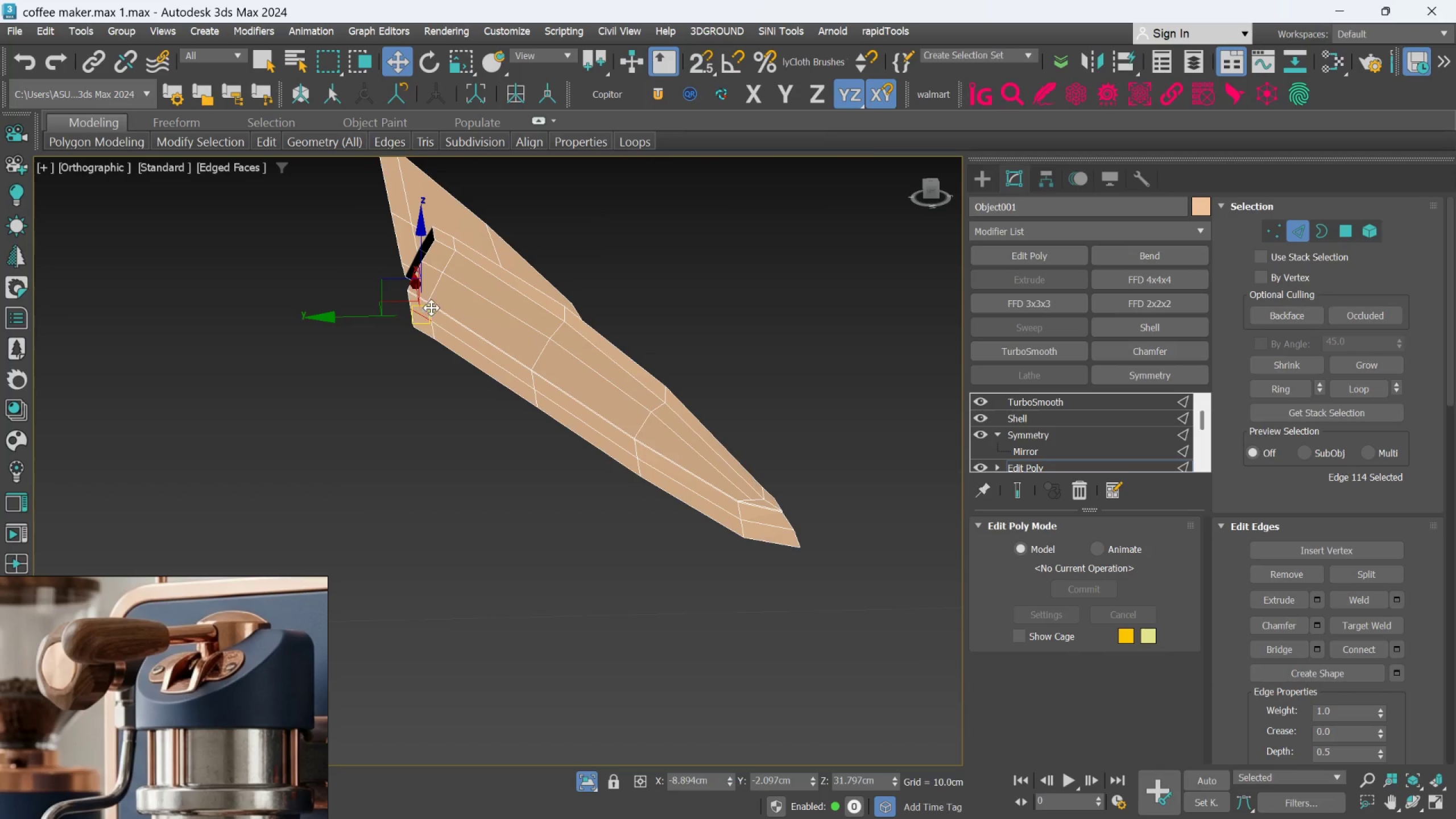 
double_click([432, 307])
 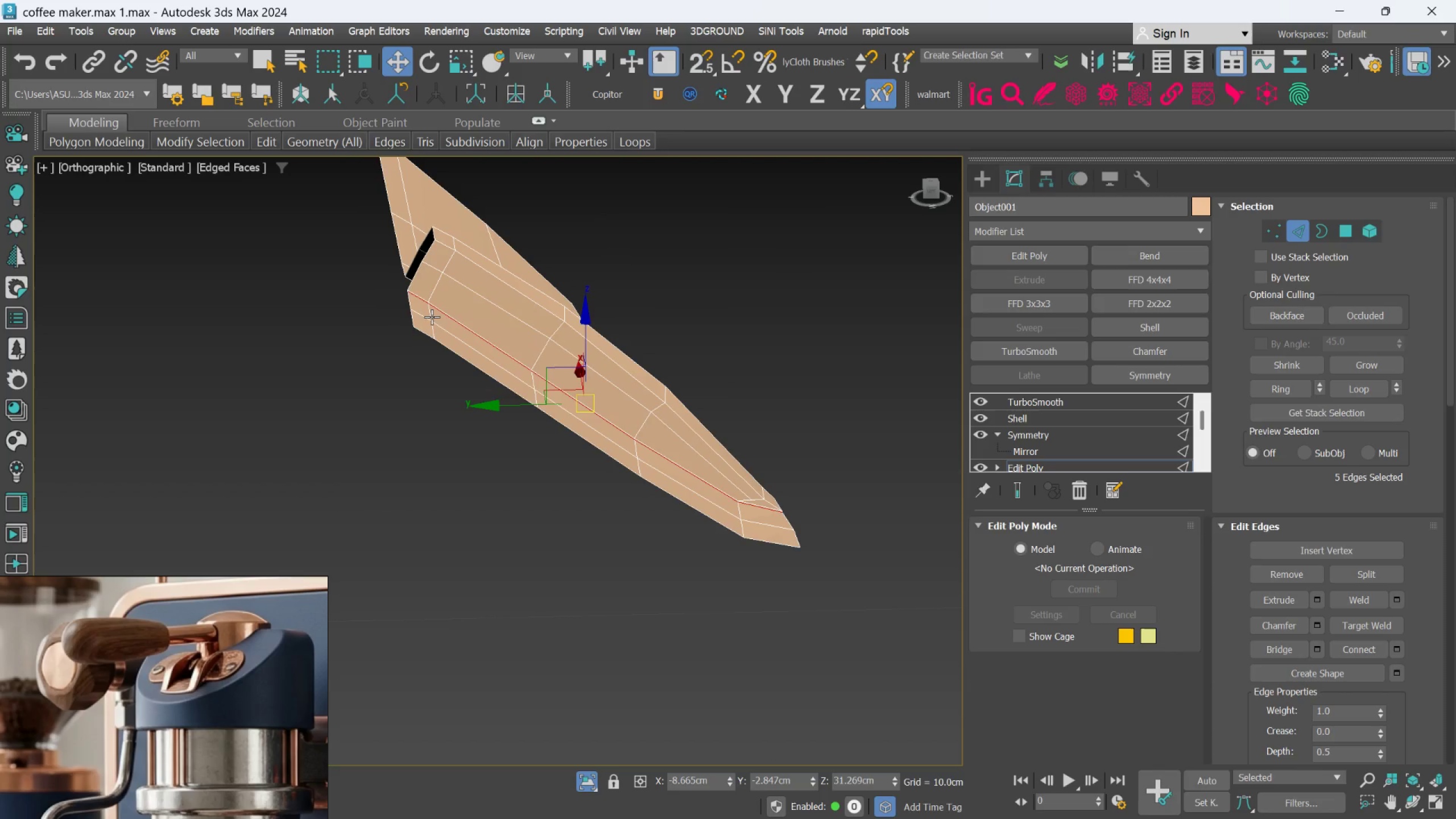 
scroll: coordinate [432, 320], scroll_direction: up, amount: 2.0
 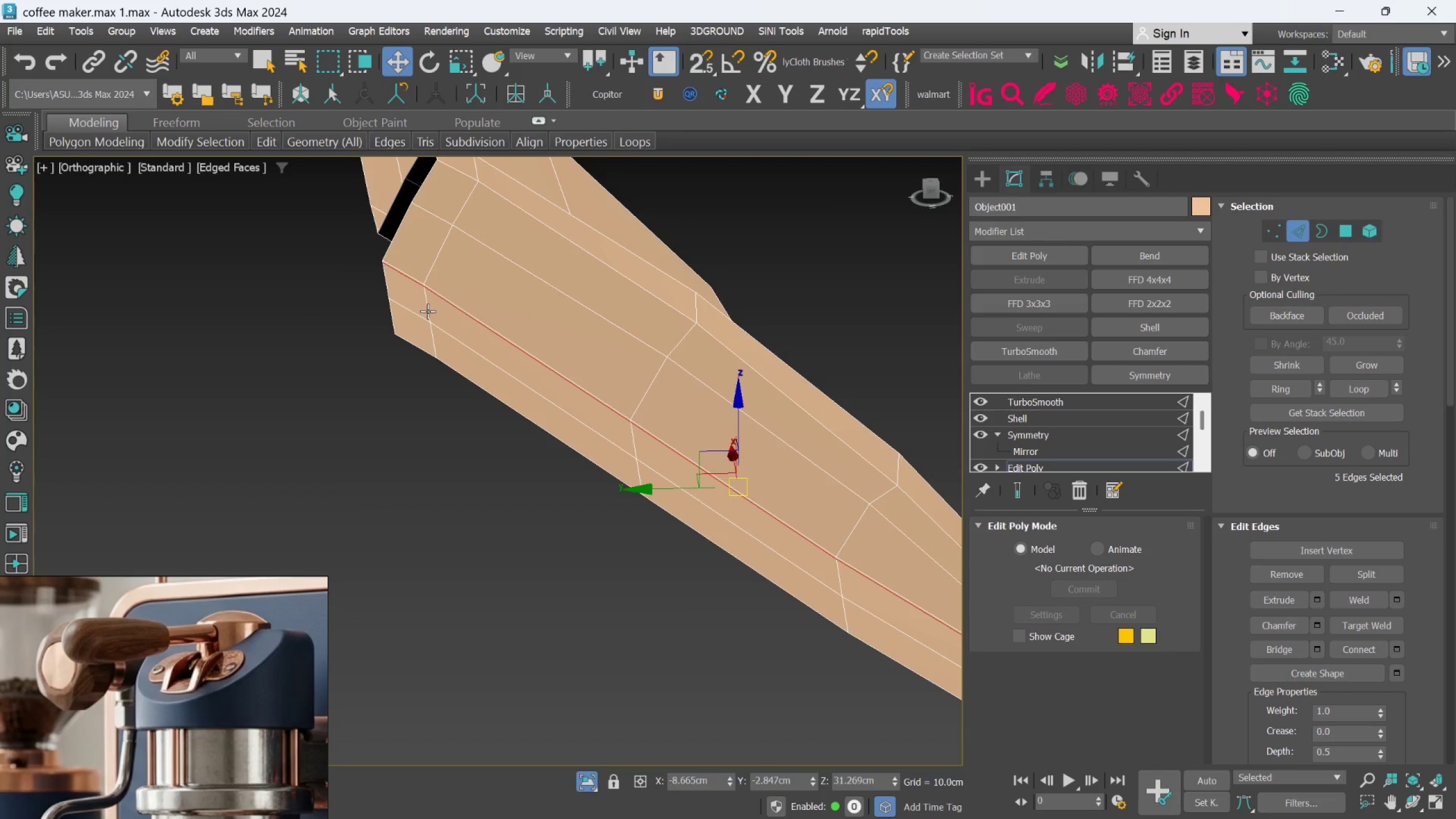 
double_click([428, 311])
 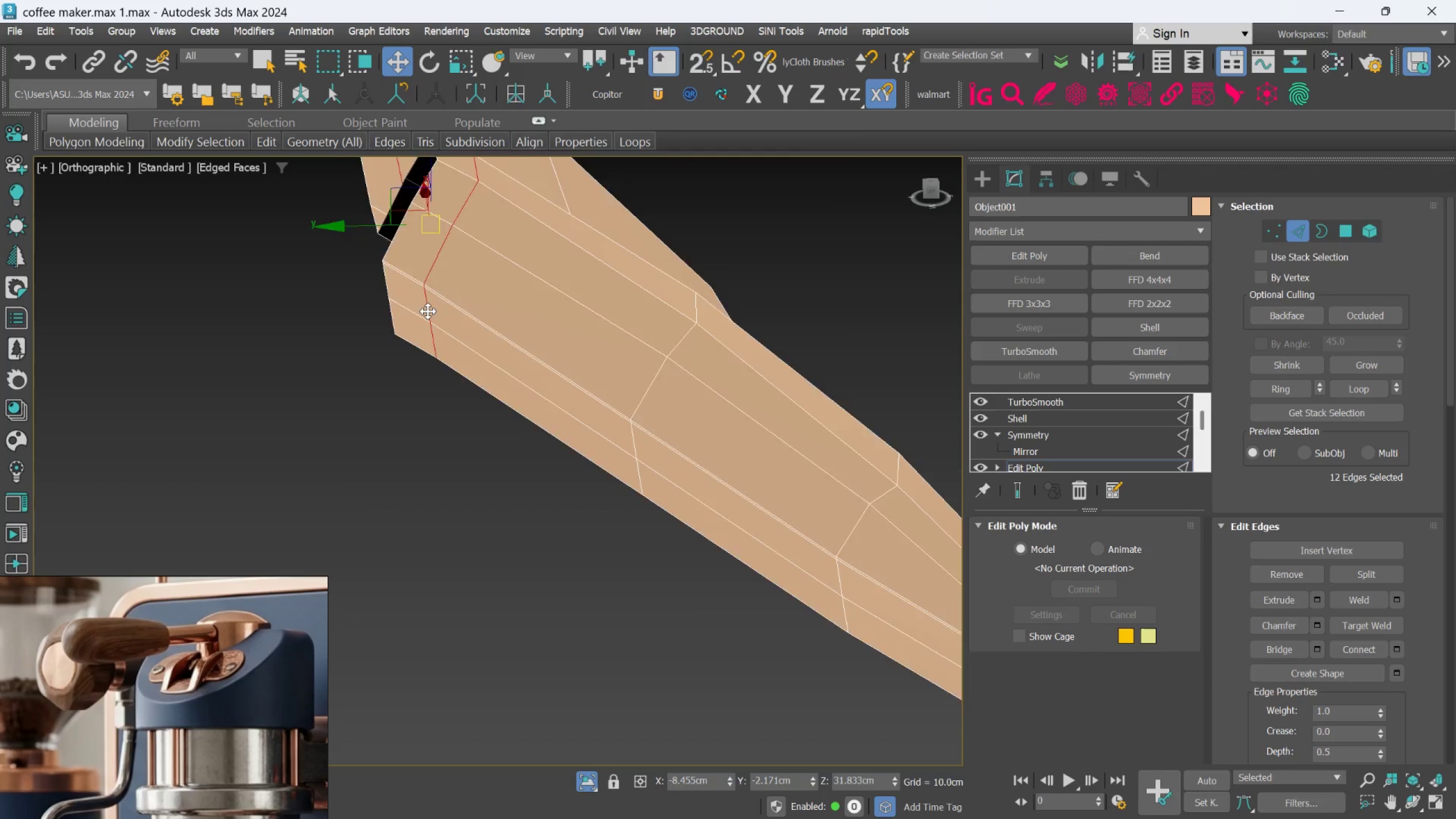 
scroll: coordinate [428, 311], scroll_direction: down, amount: 2.0
 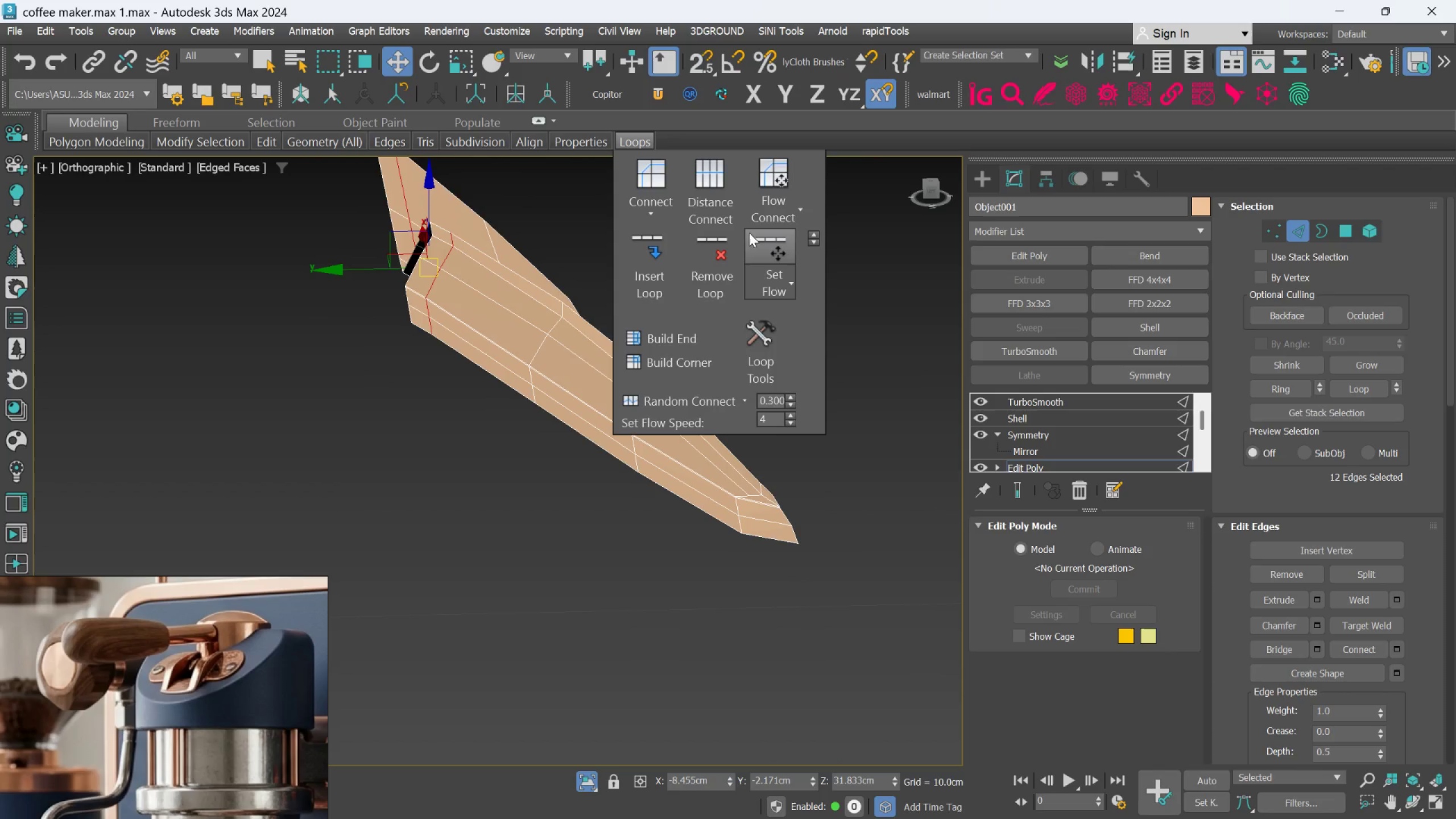 
left_click([771, 250])
 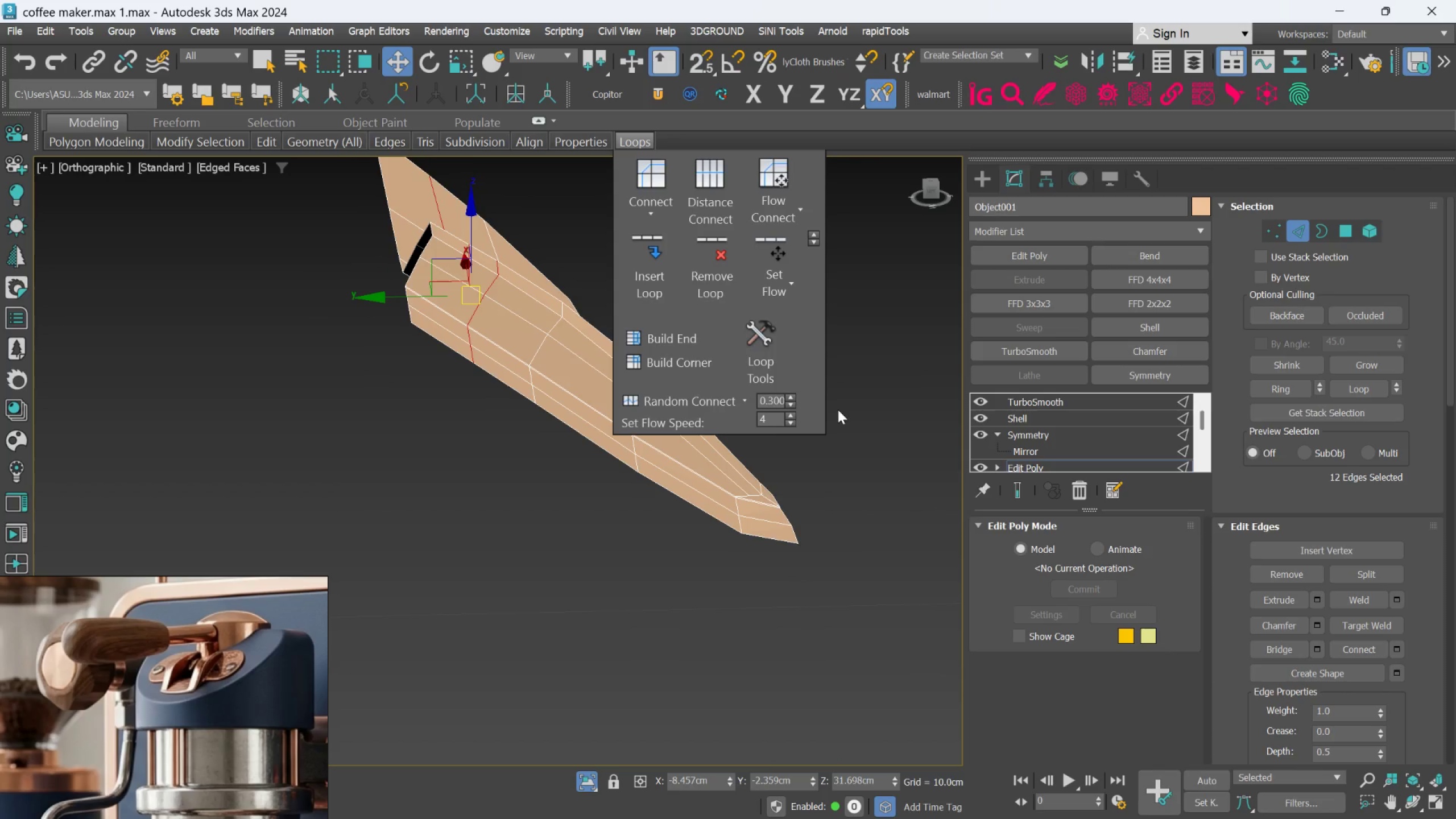 
hold_key(key=AltLeft, duration=0.81)
 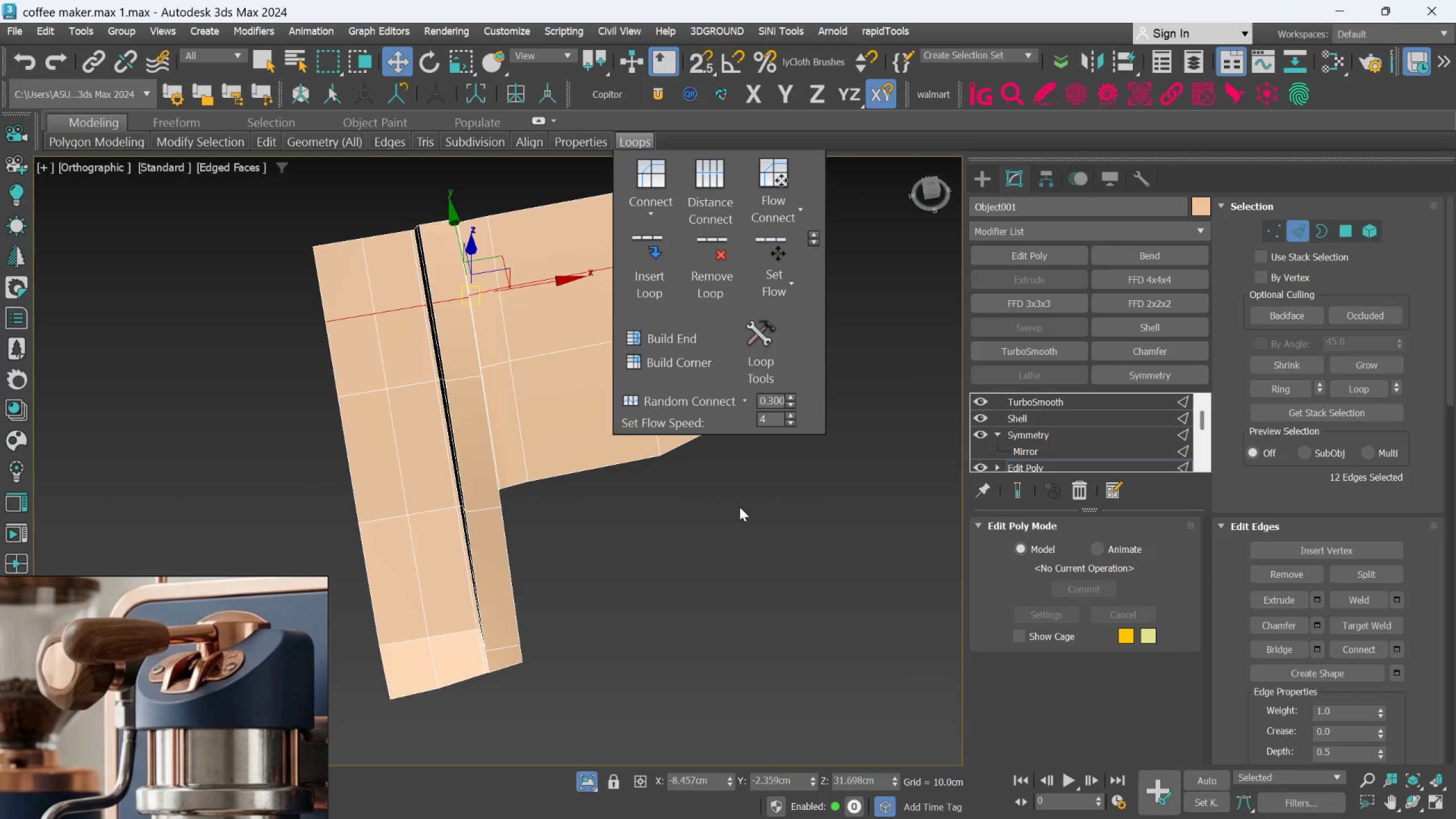 
hold_key(key=AltLeft, duration=0.44)
 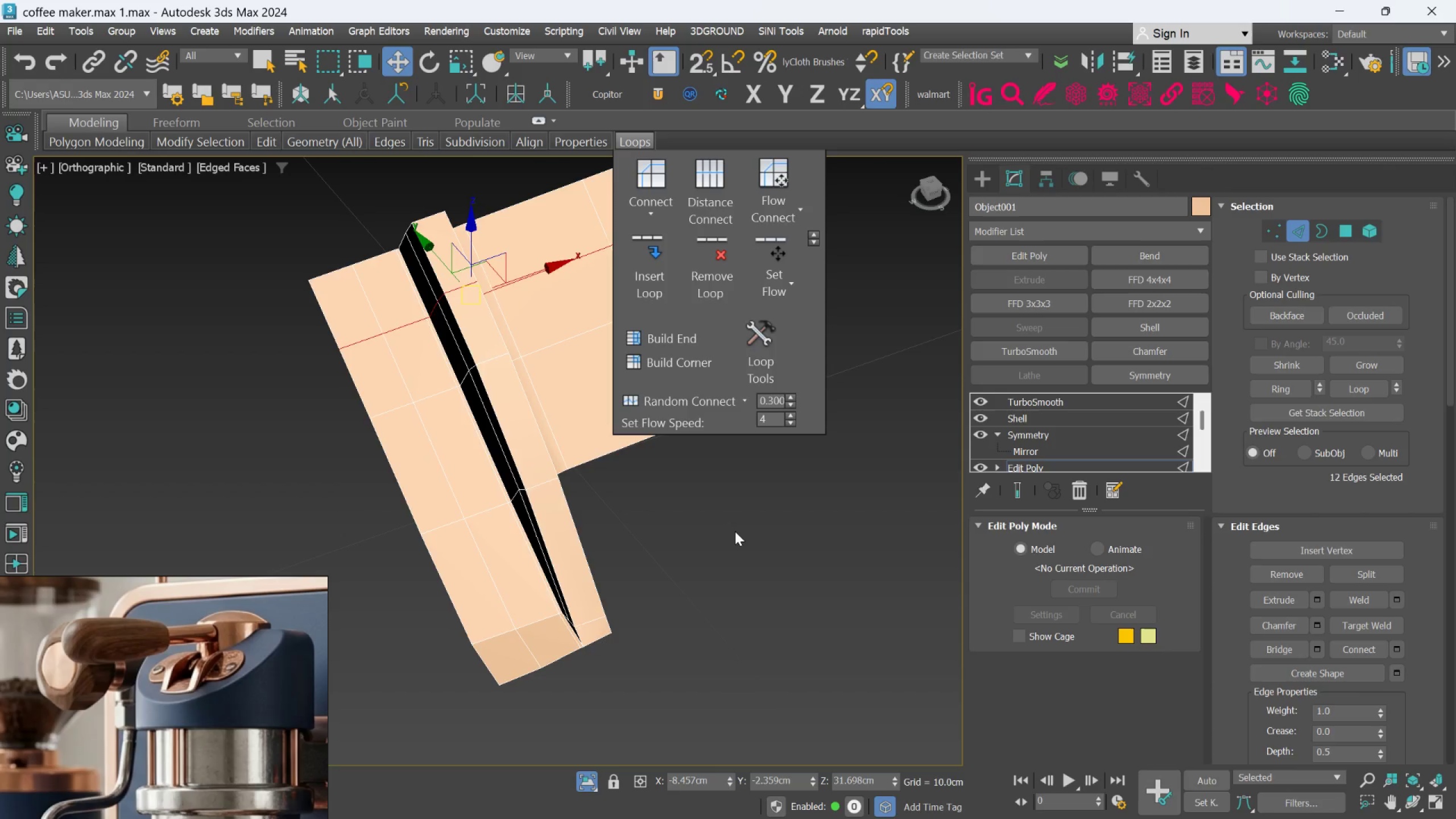 
left_click([735, 531])
 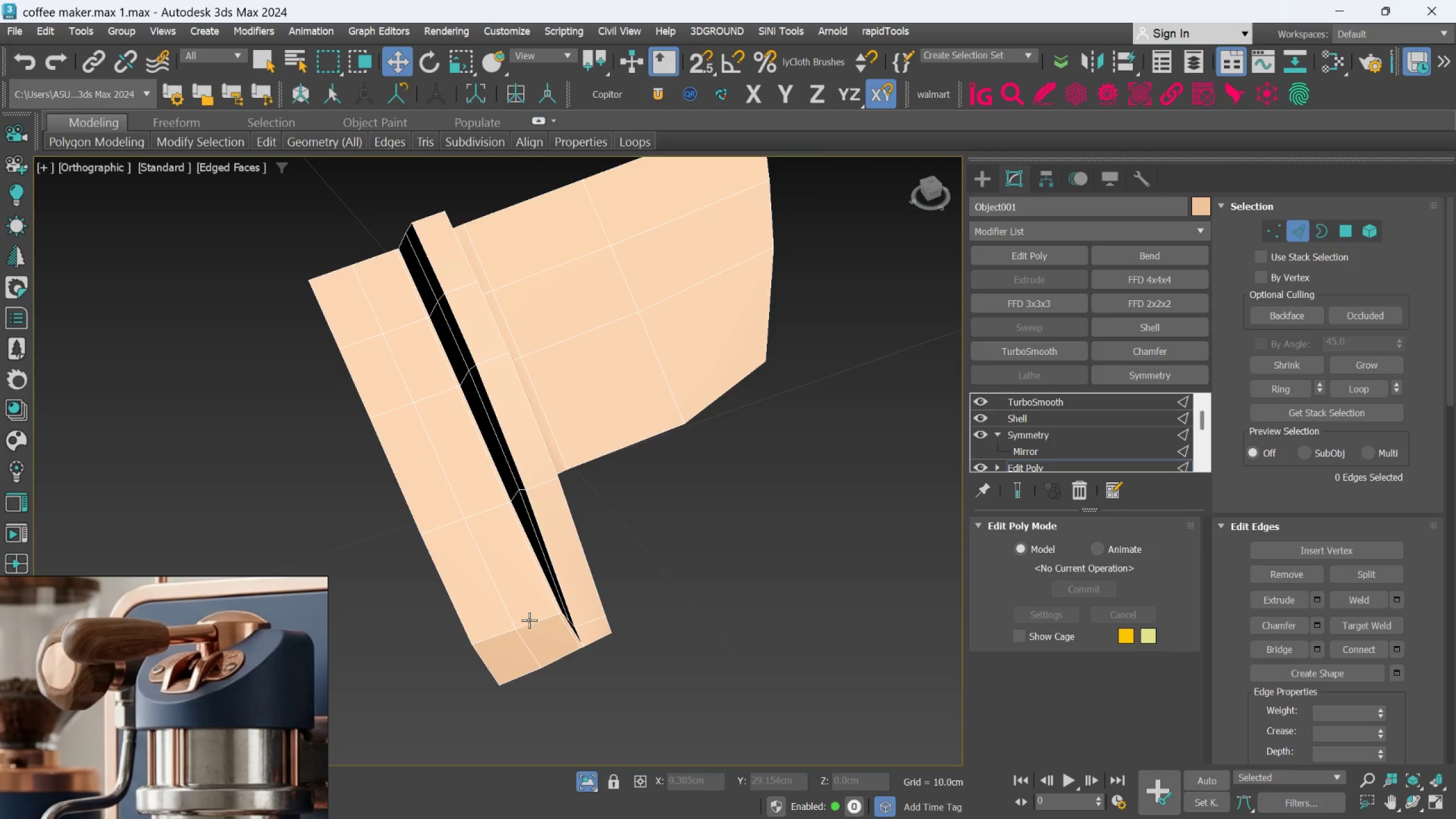 
double_click([529, 620])
 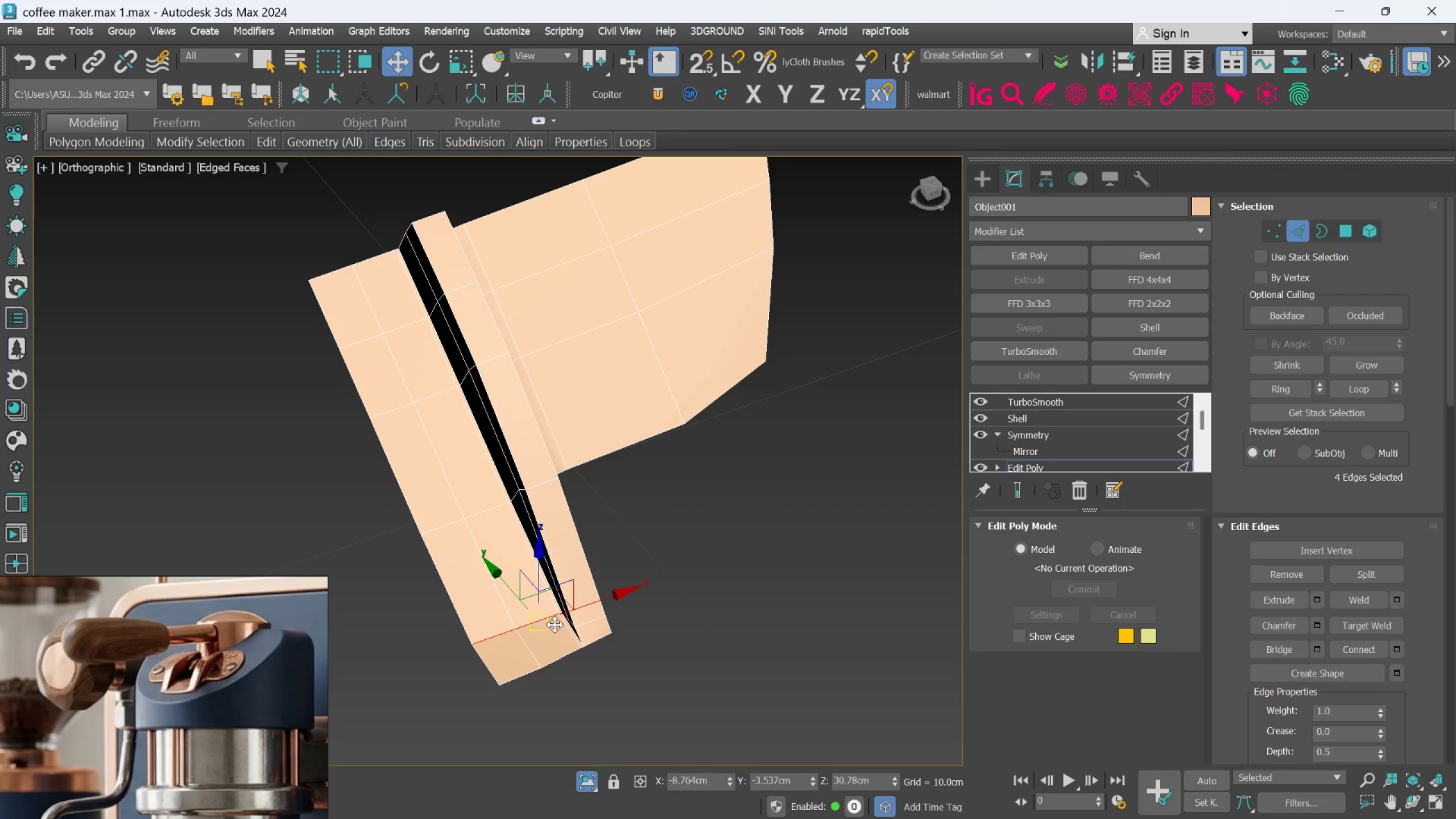 
scroll: coordinate [551, 627], scroll_direction: up, amount: 2.0
 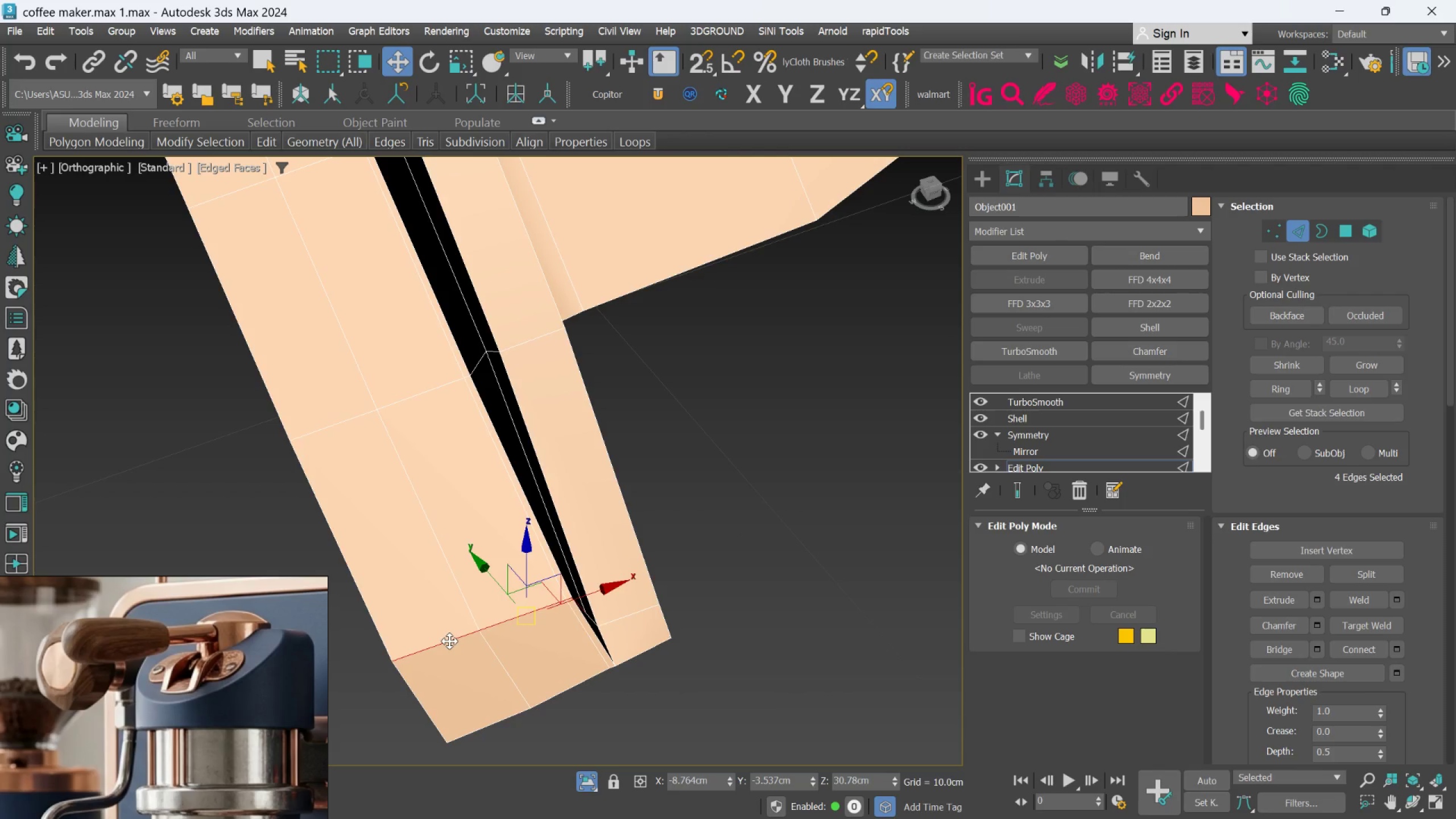 
double_click([449, 641])
 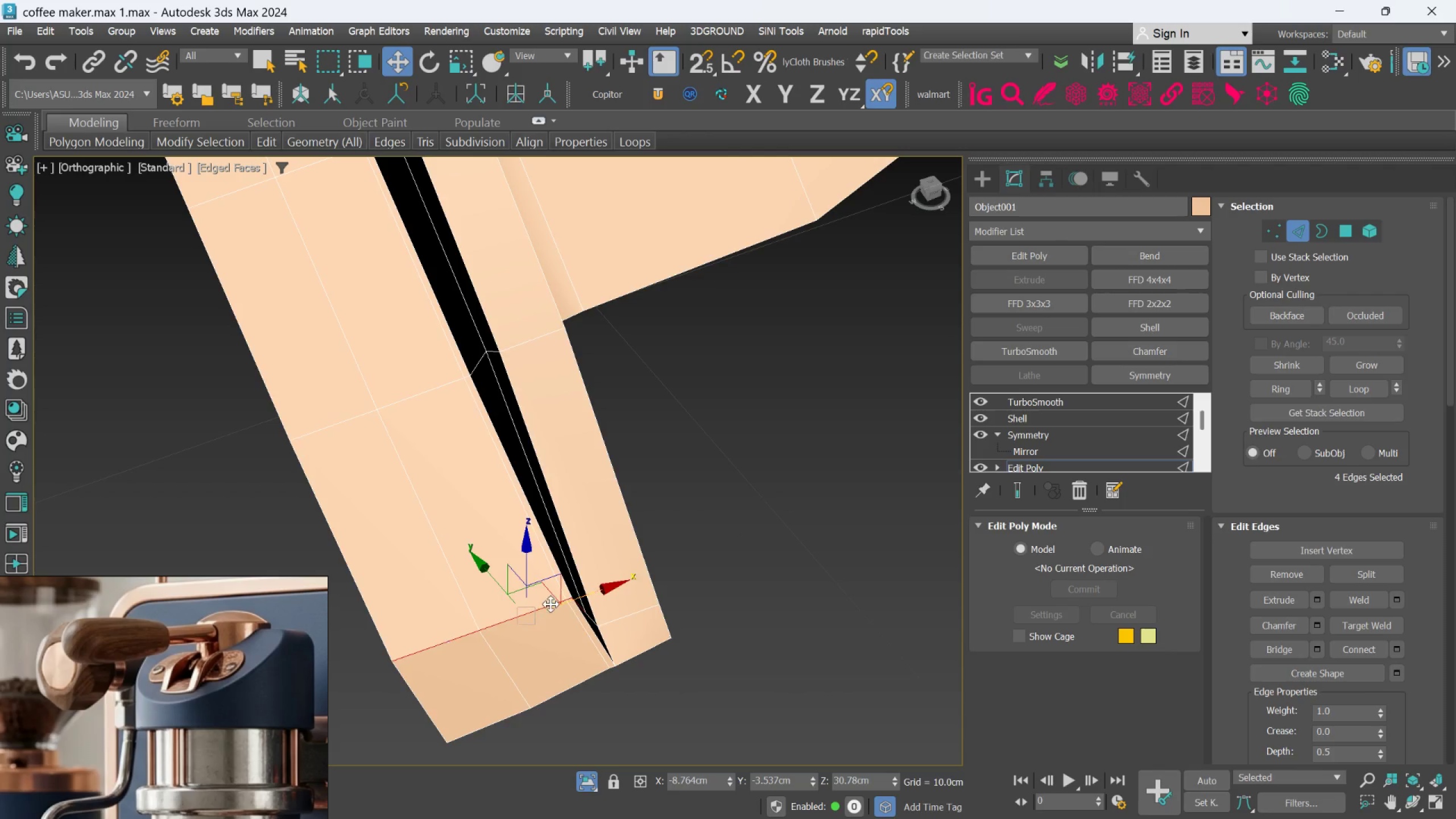 
hold_key(key=AltLeft, duration=0.45)
 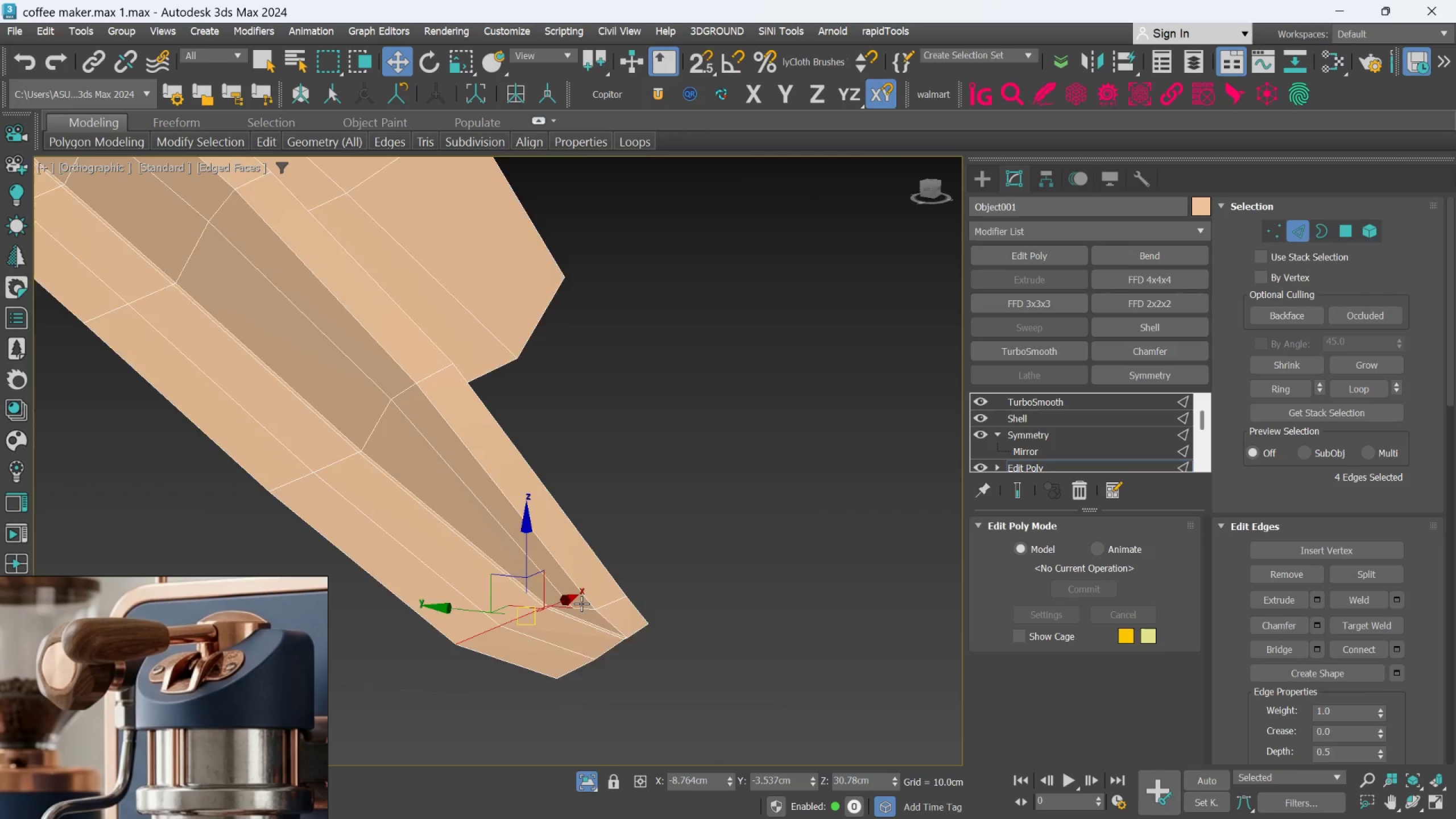 
hold_key(key=ControlLeft, duration=0.66)
left_click([579, 611])
 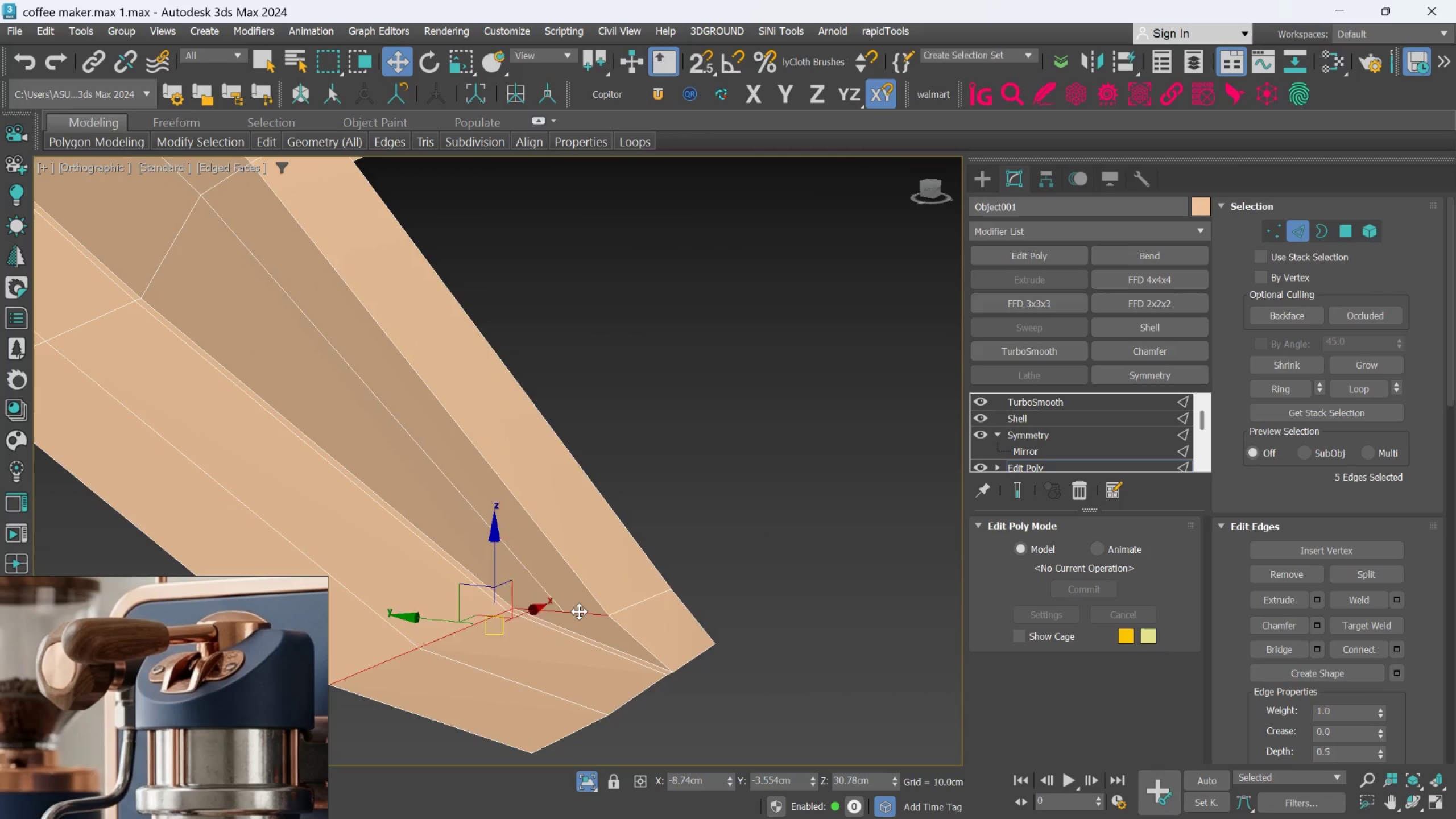 
scroll: coordinate [581, 603], scroll_direction: up, amount: 2.0
 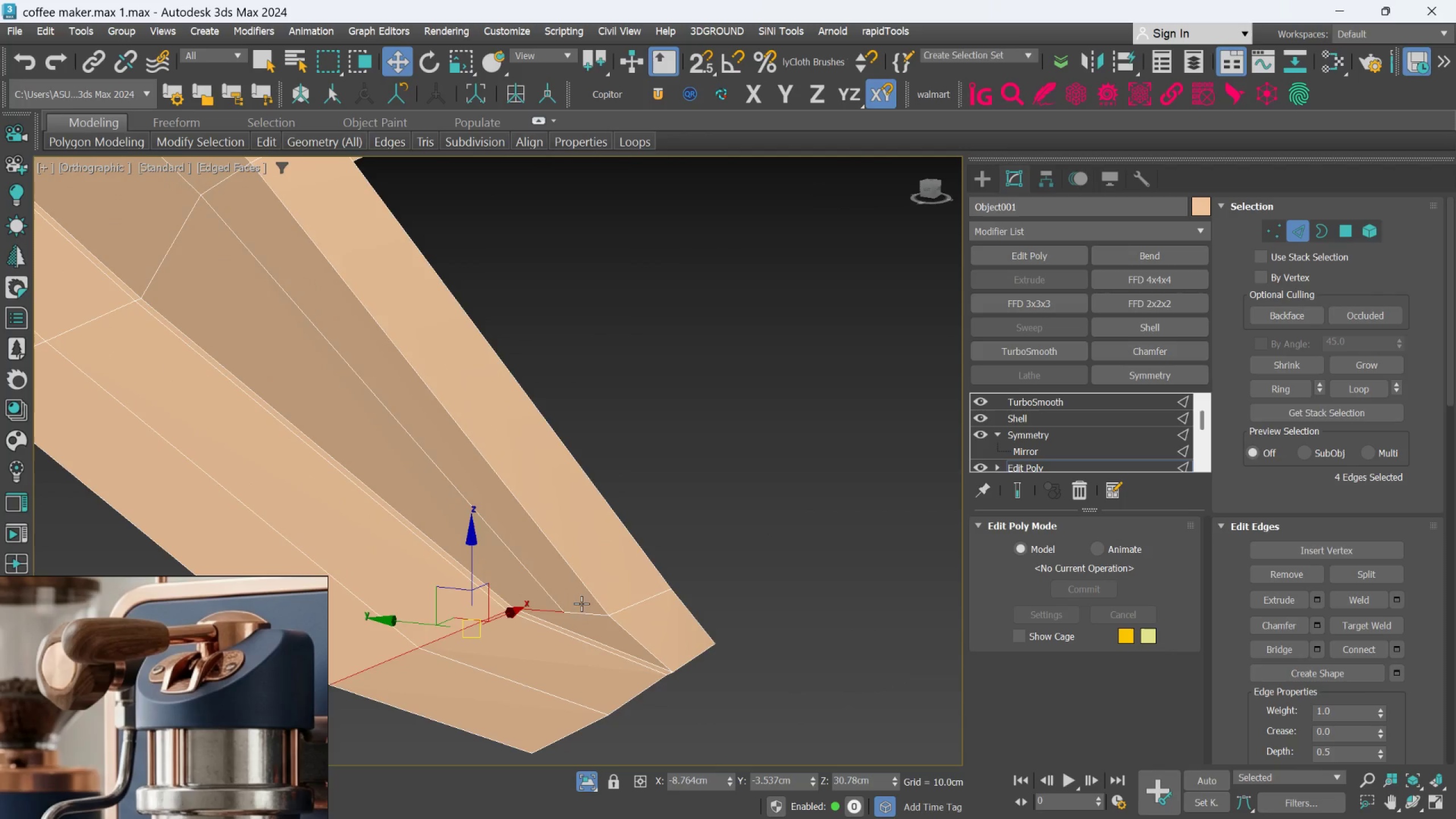 
double_click([579, 611])
 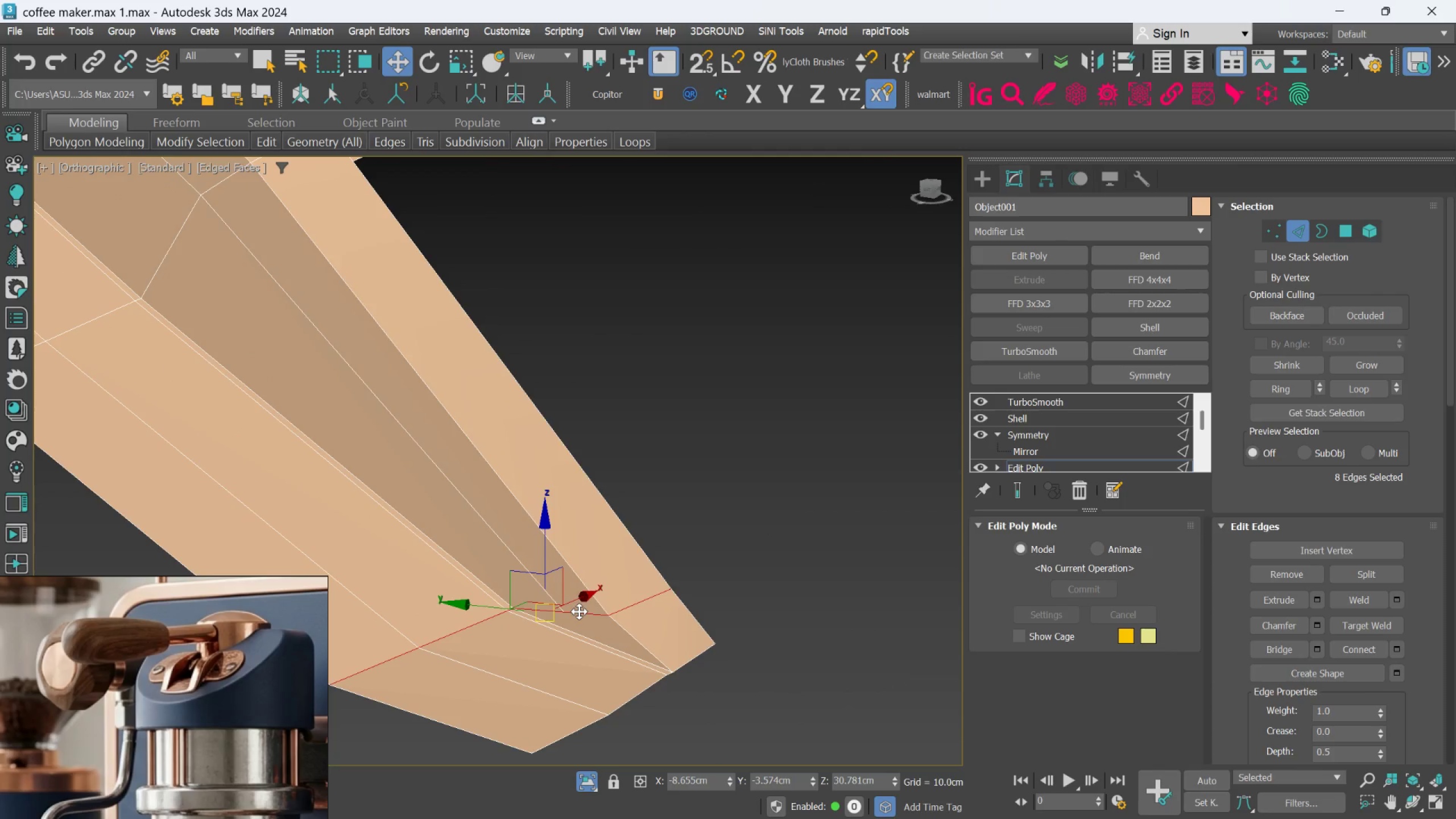 
hold_key(key=AltLeft, duration=1.5)
 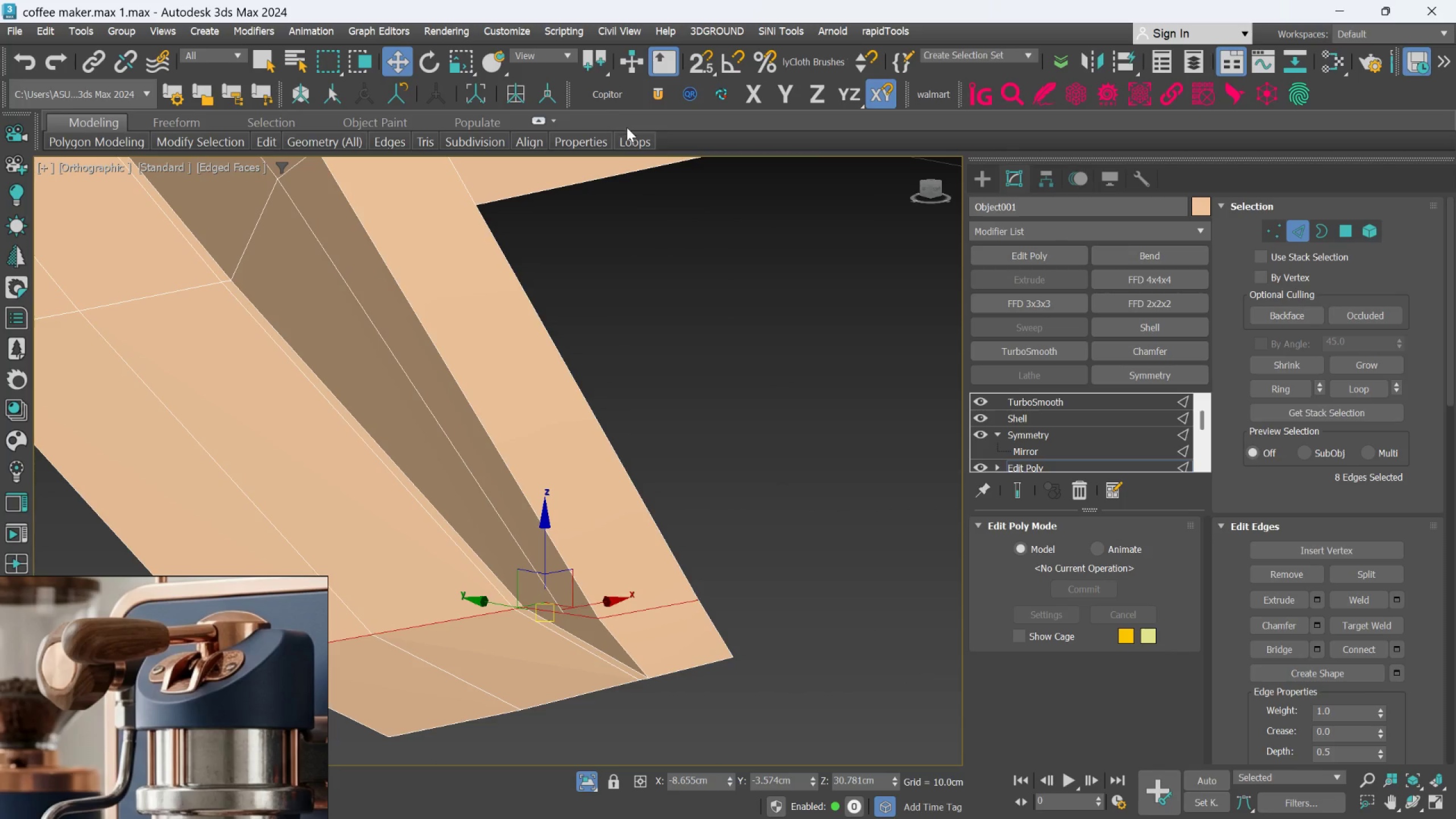 
key(Alt+AltLeft)
 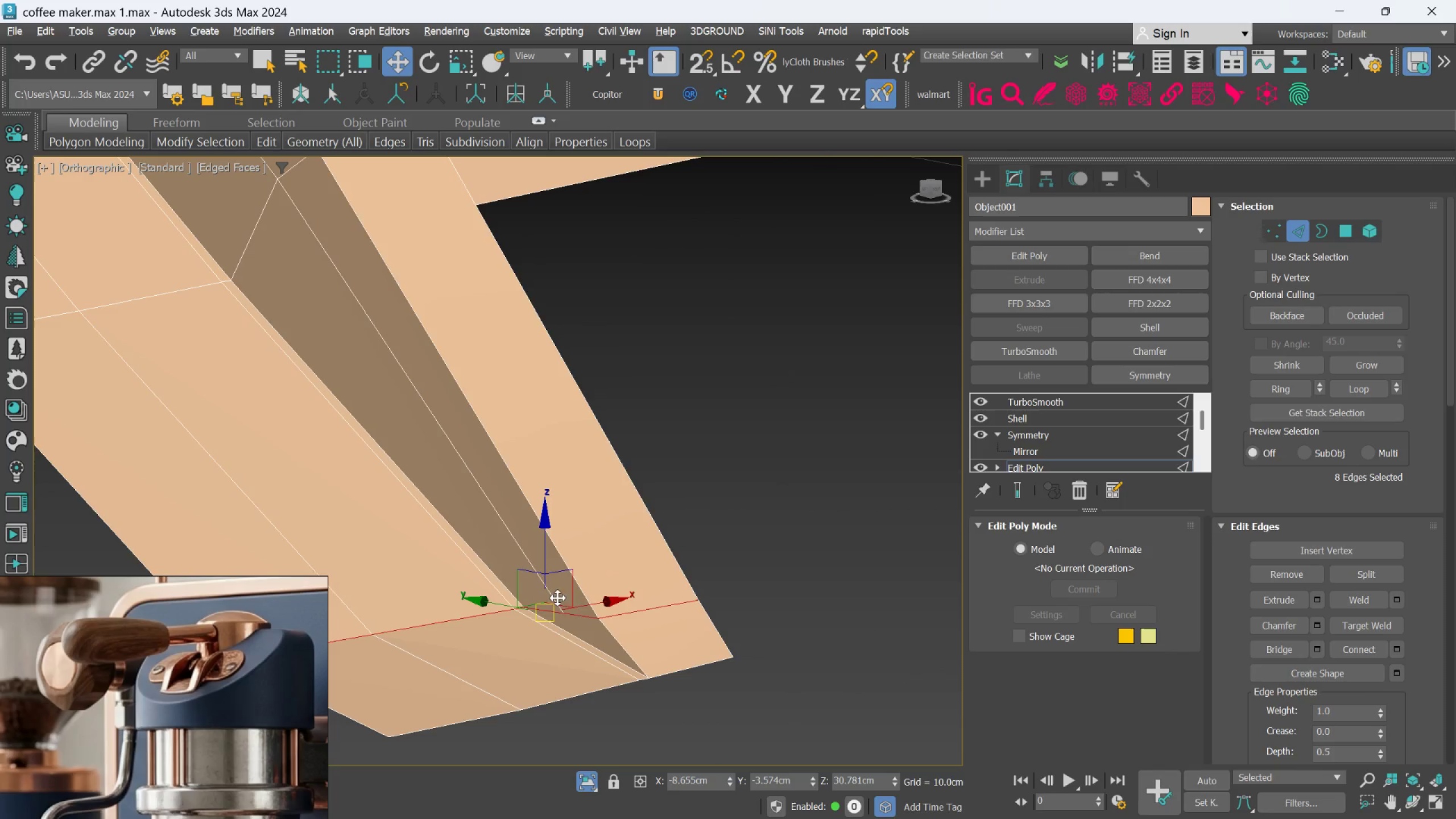 
key(Alt+AltLeft)
 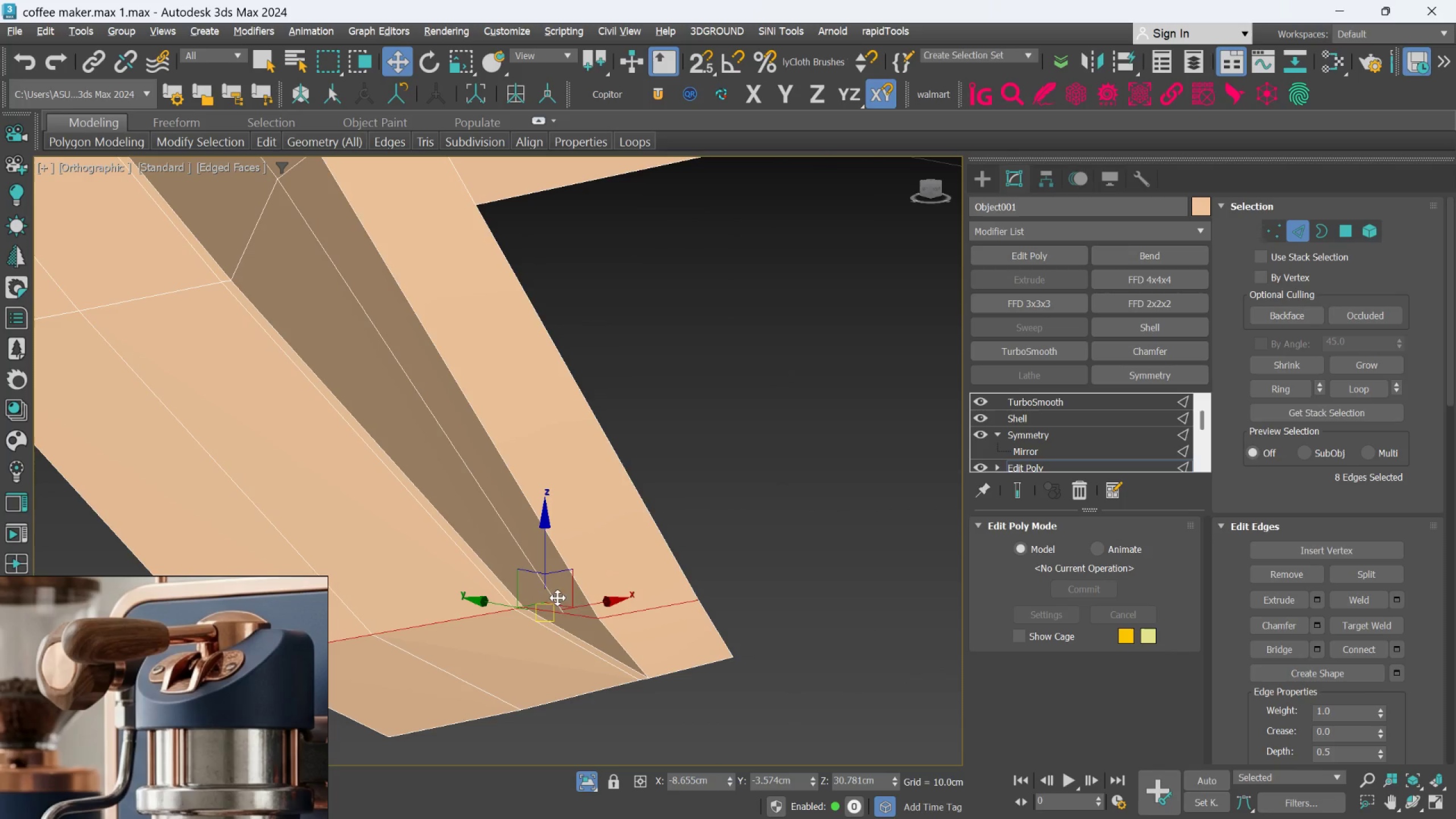 
key(Alt+AltLeft)
 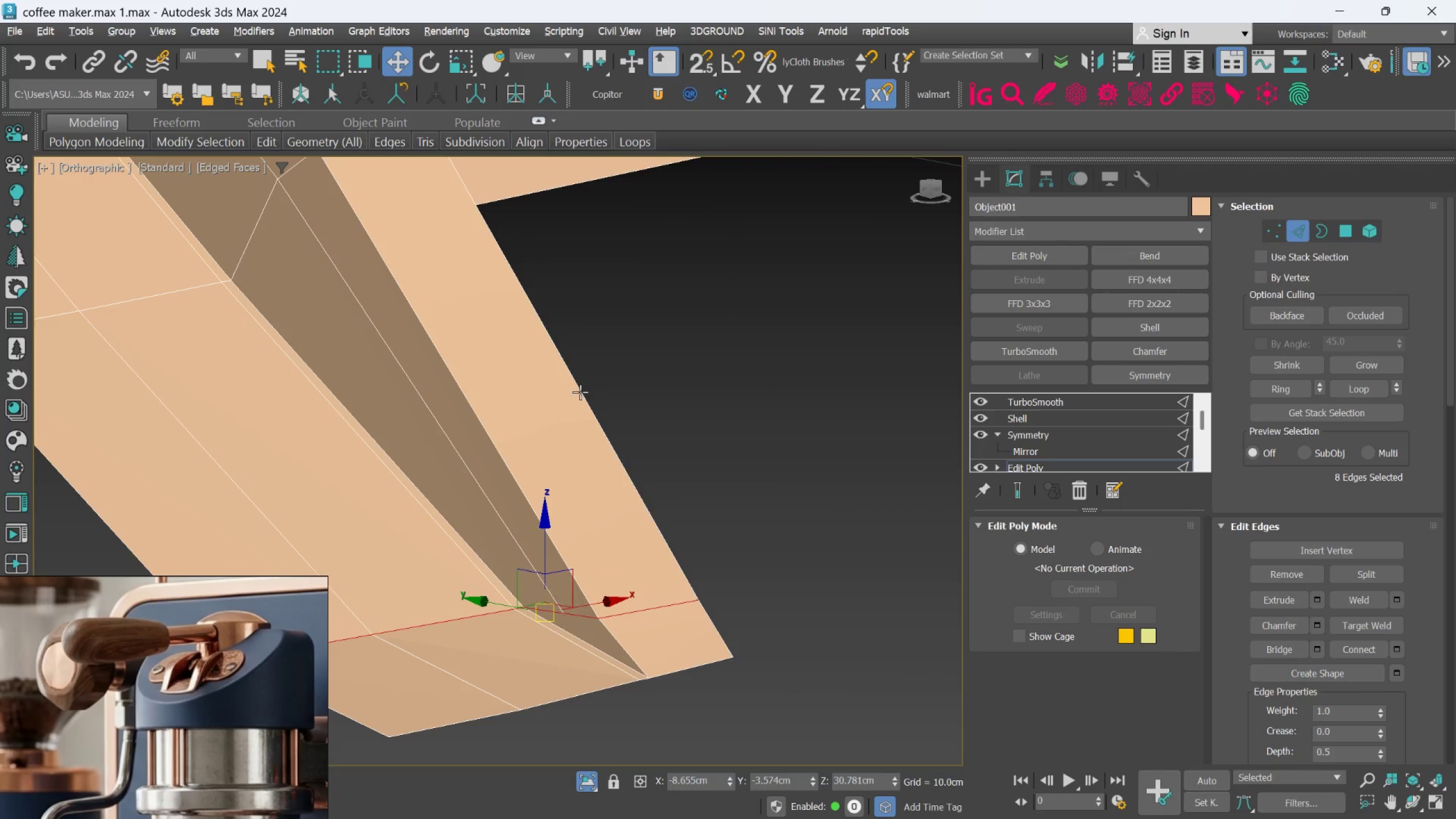 
key(Alt+AltLeft)
 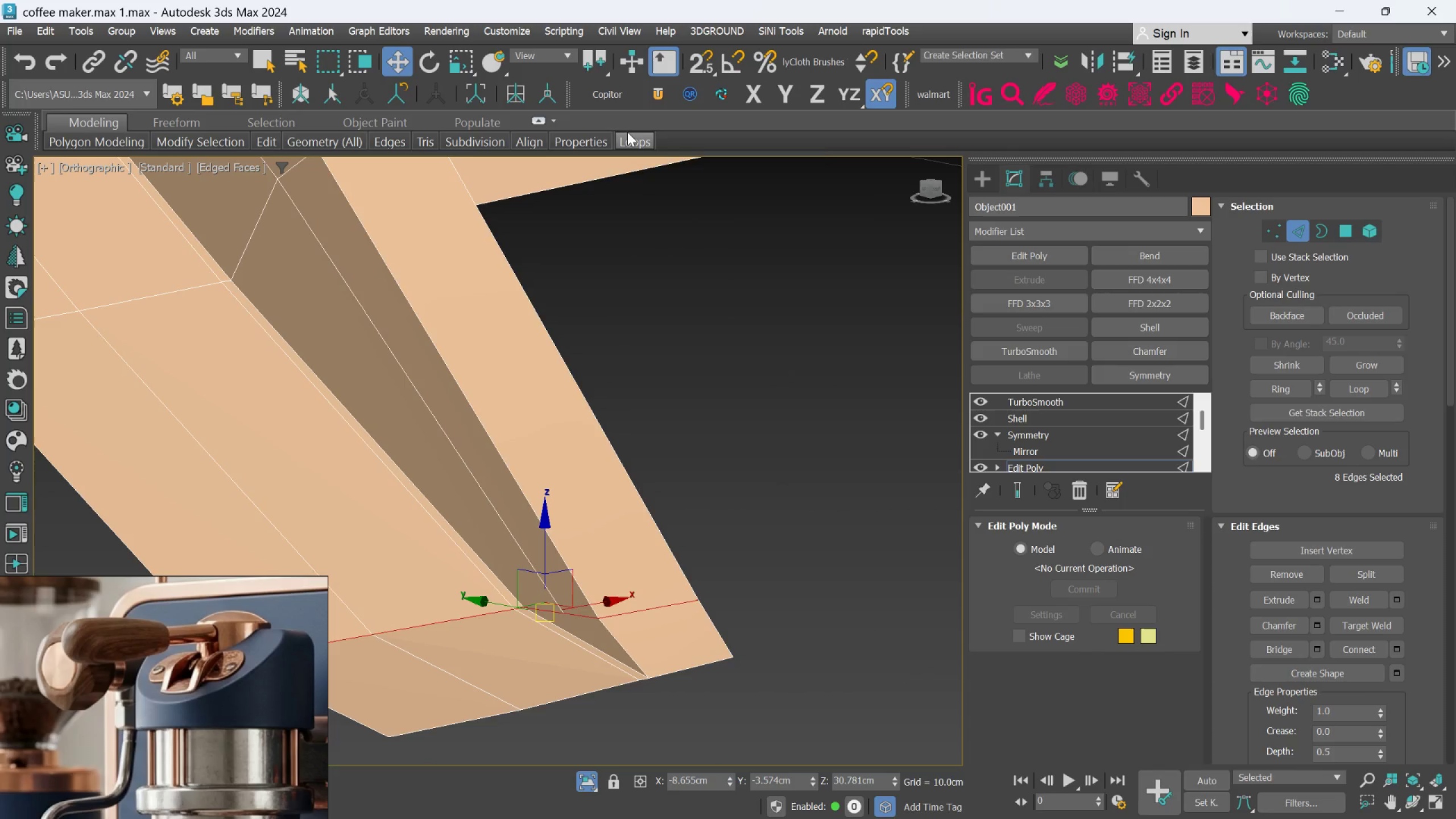 
left_click([627, 134])
 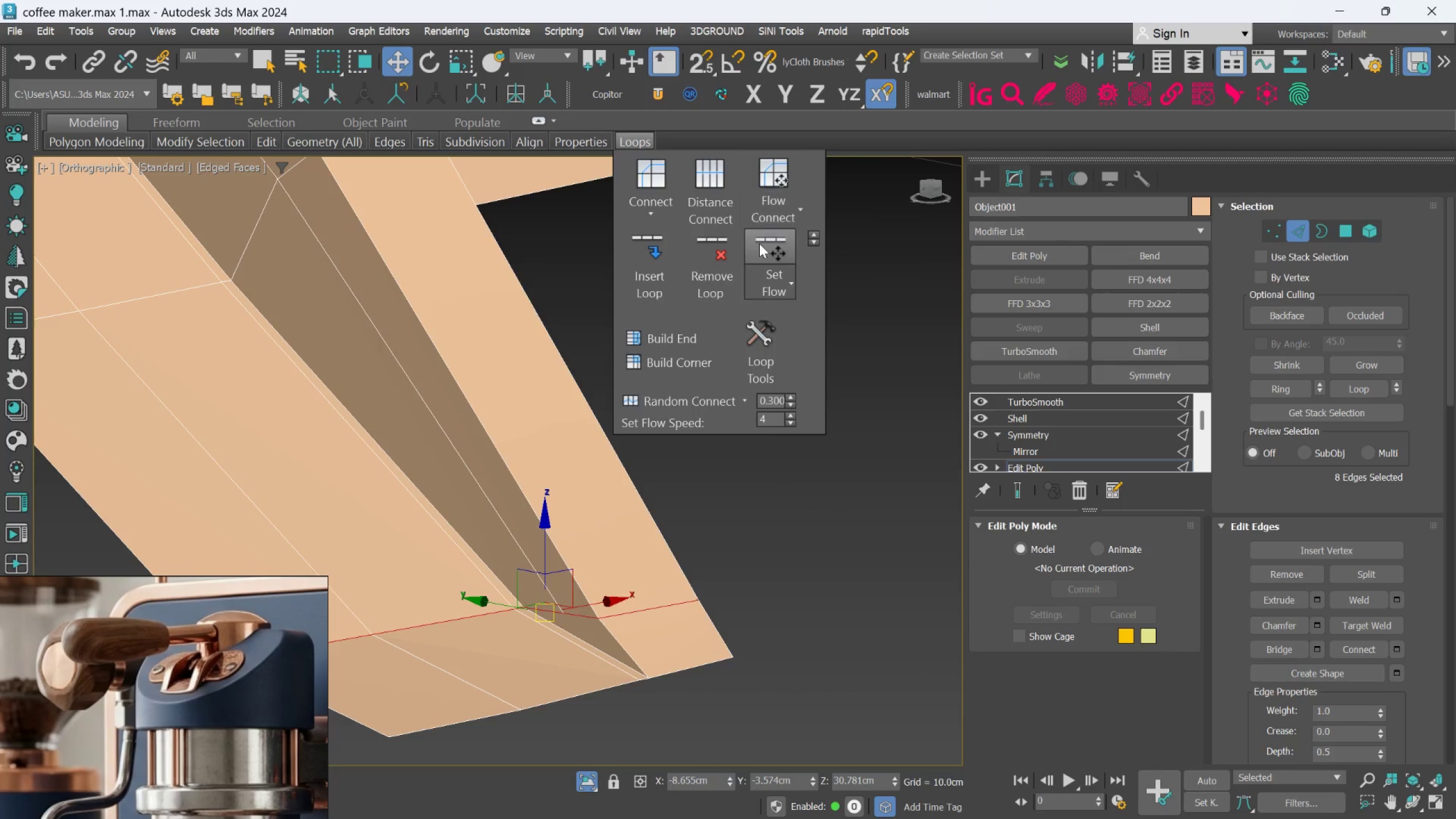 
left_click([759, 243])
 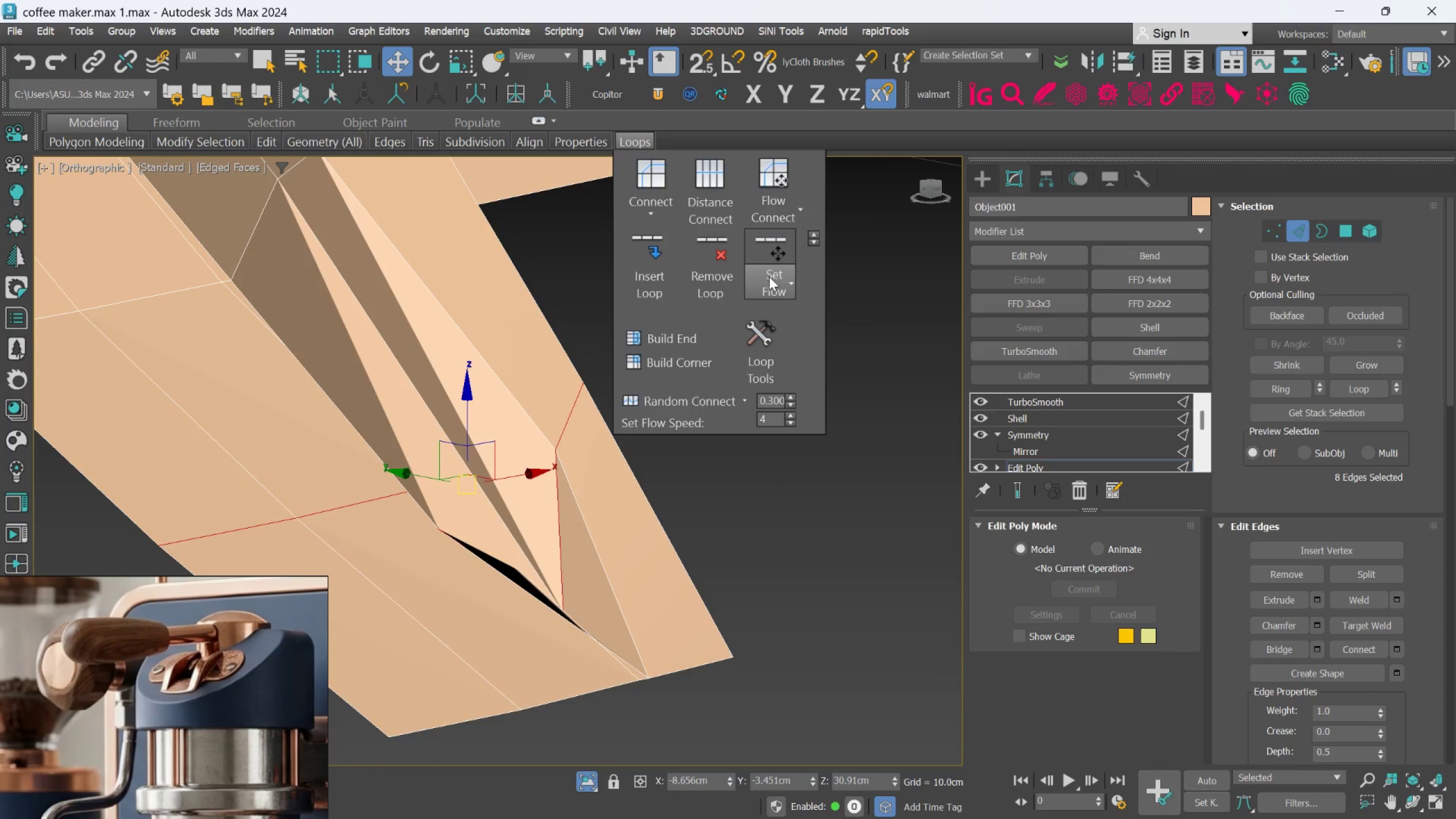 
key(Control+Z)
 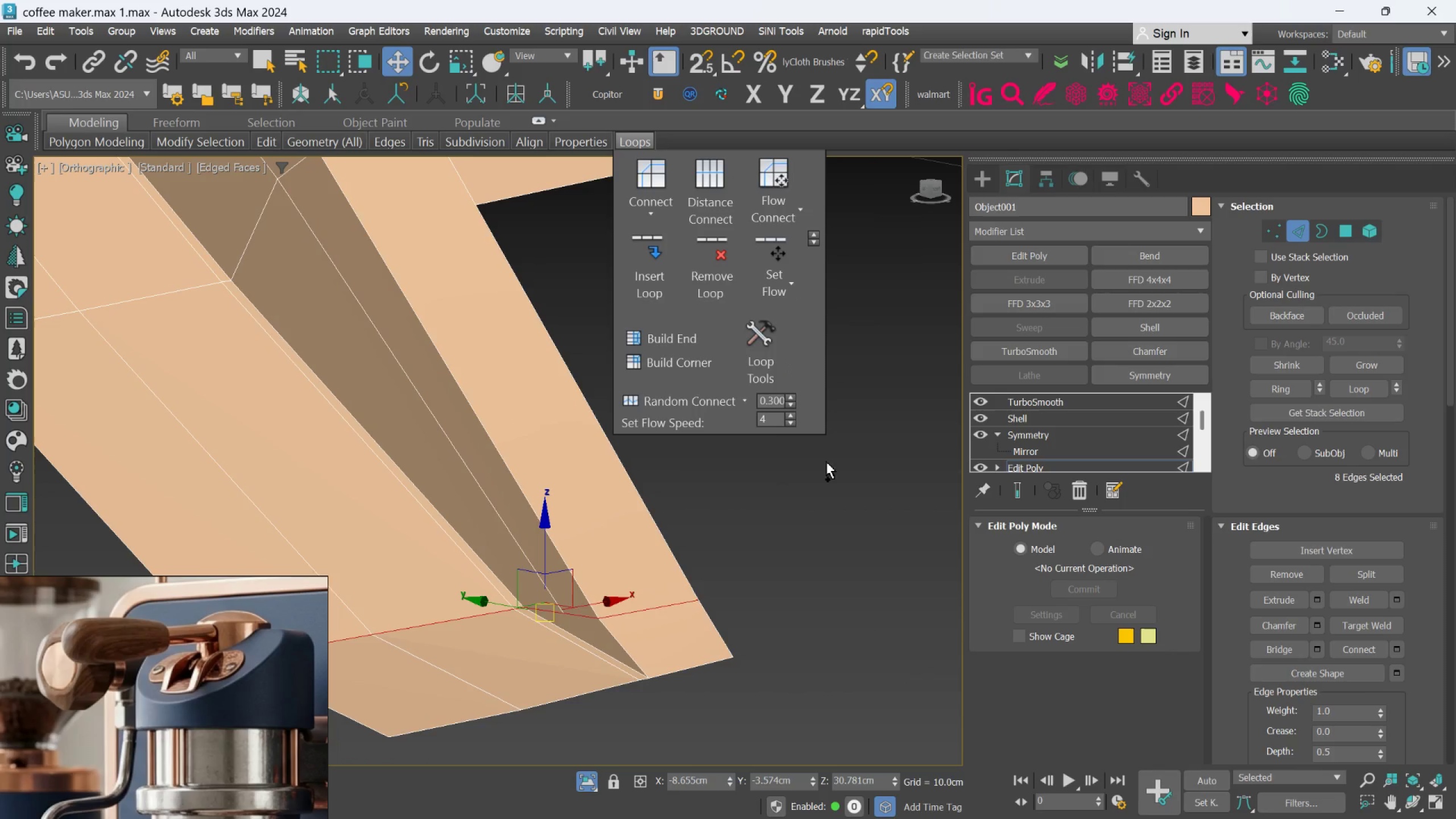 
key(Control+Z)
 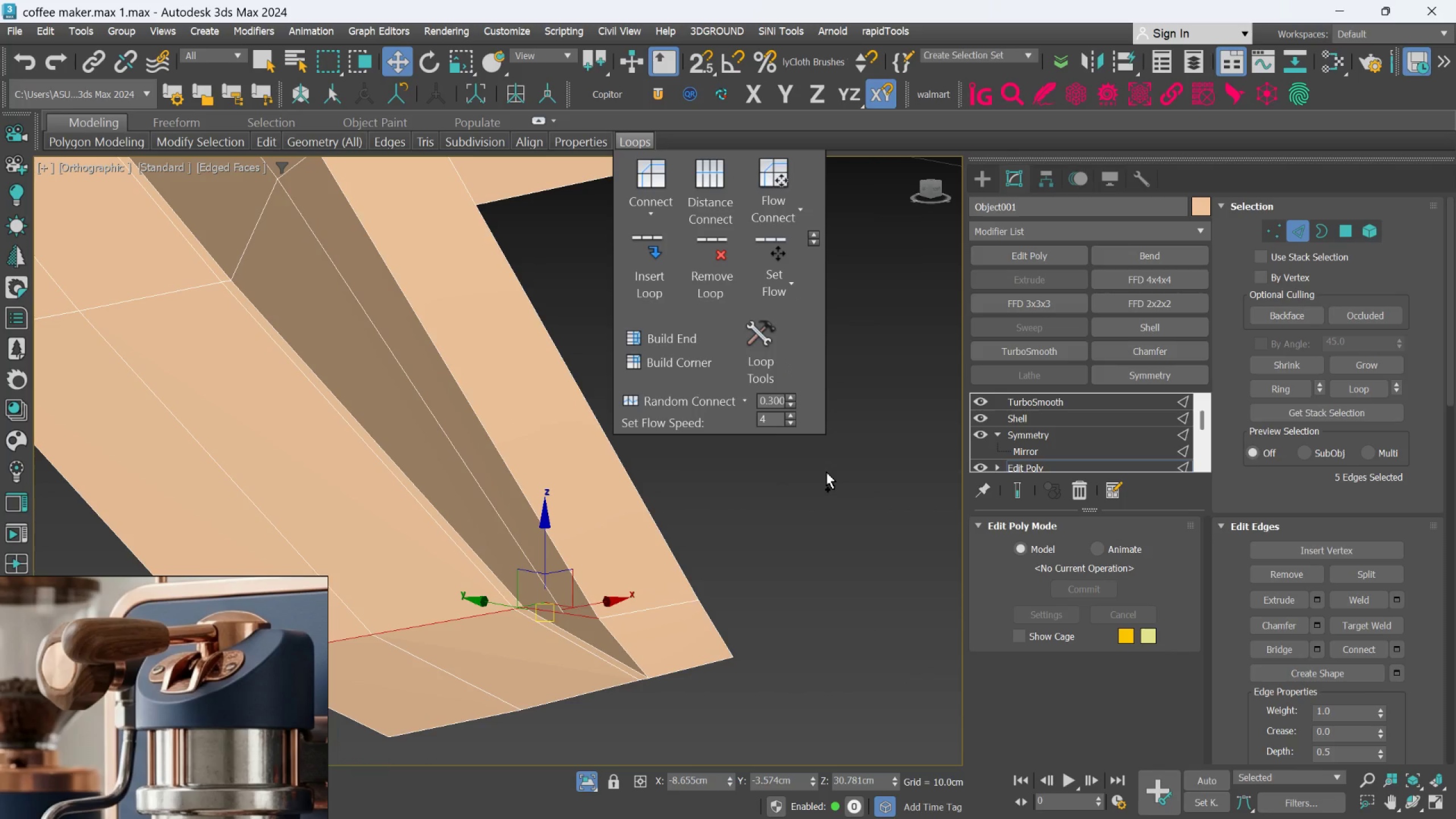 
key(Control+Z)
 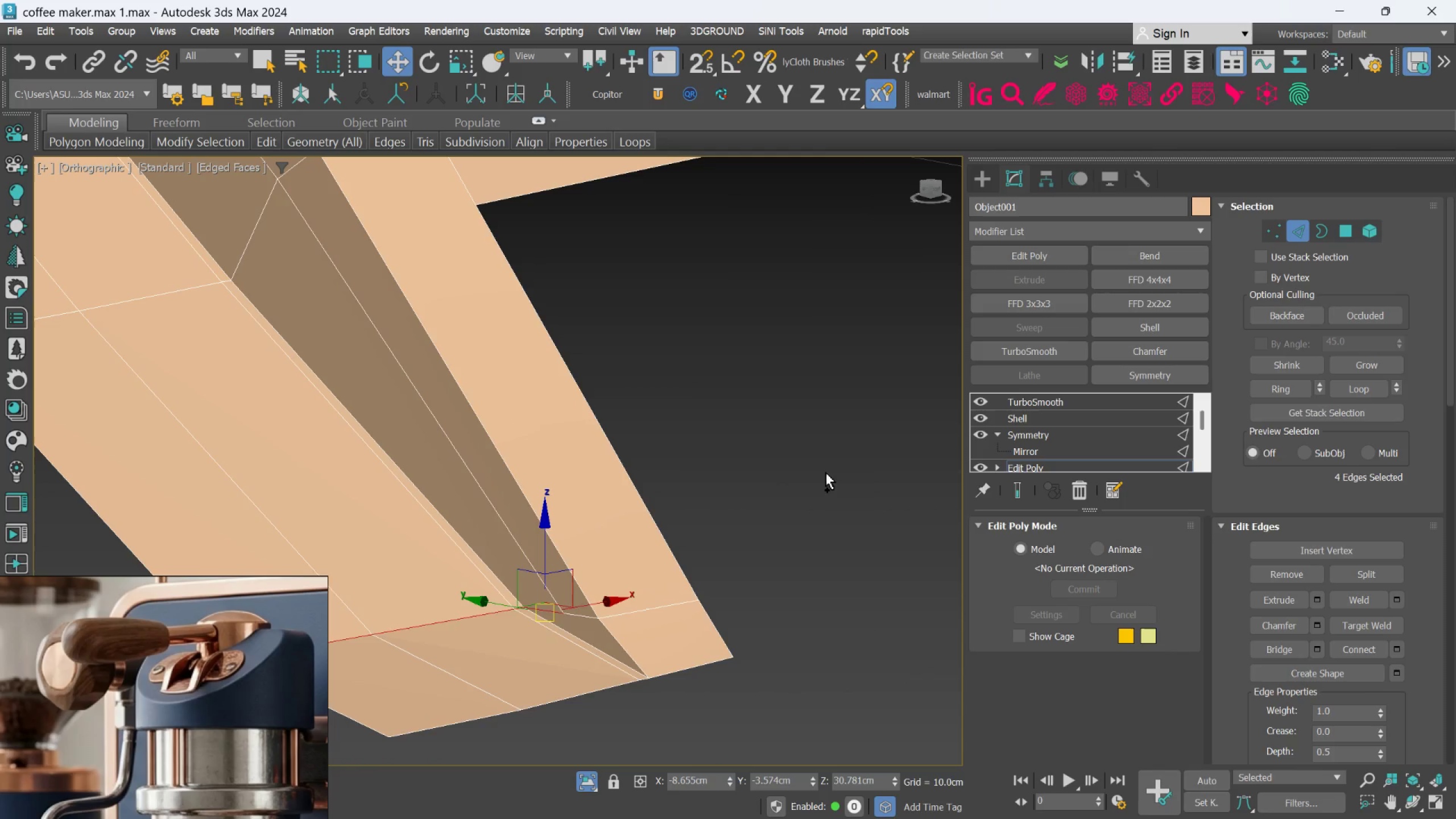 
key(Control+Z)
 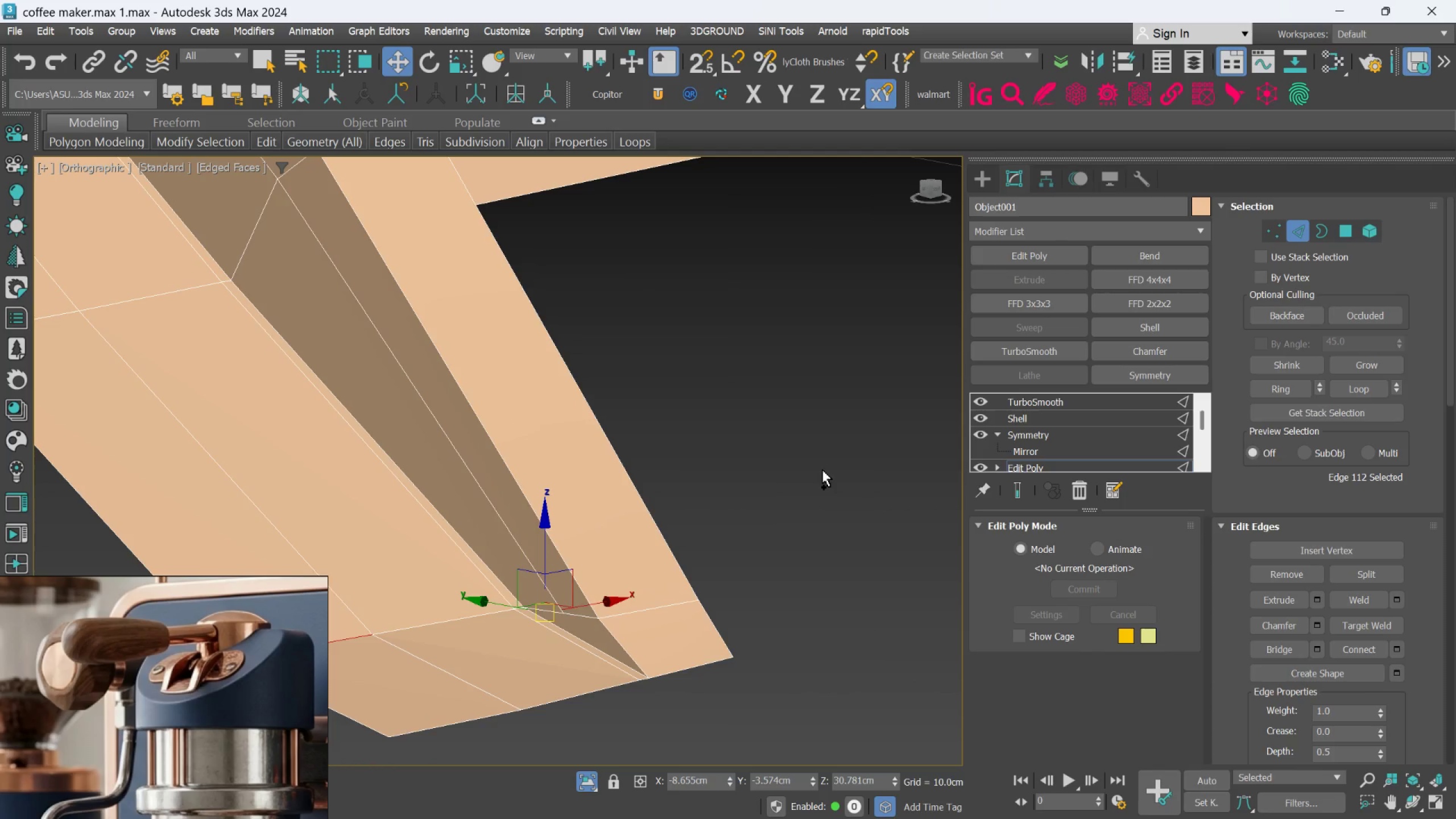 
key(Control+Z)
 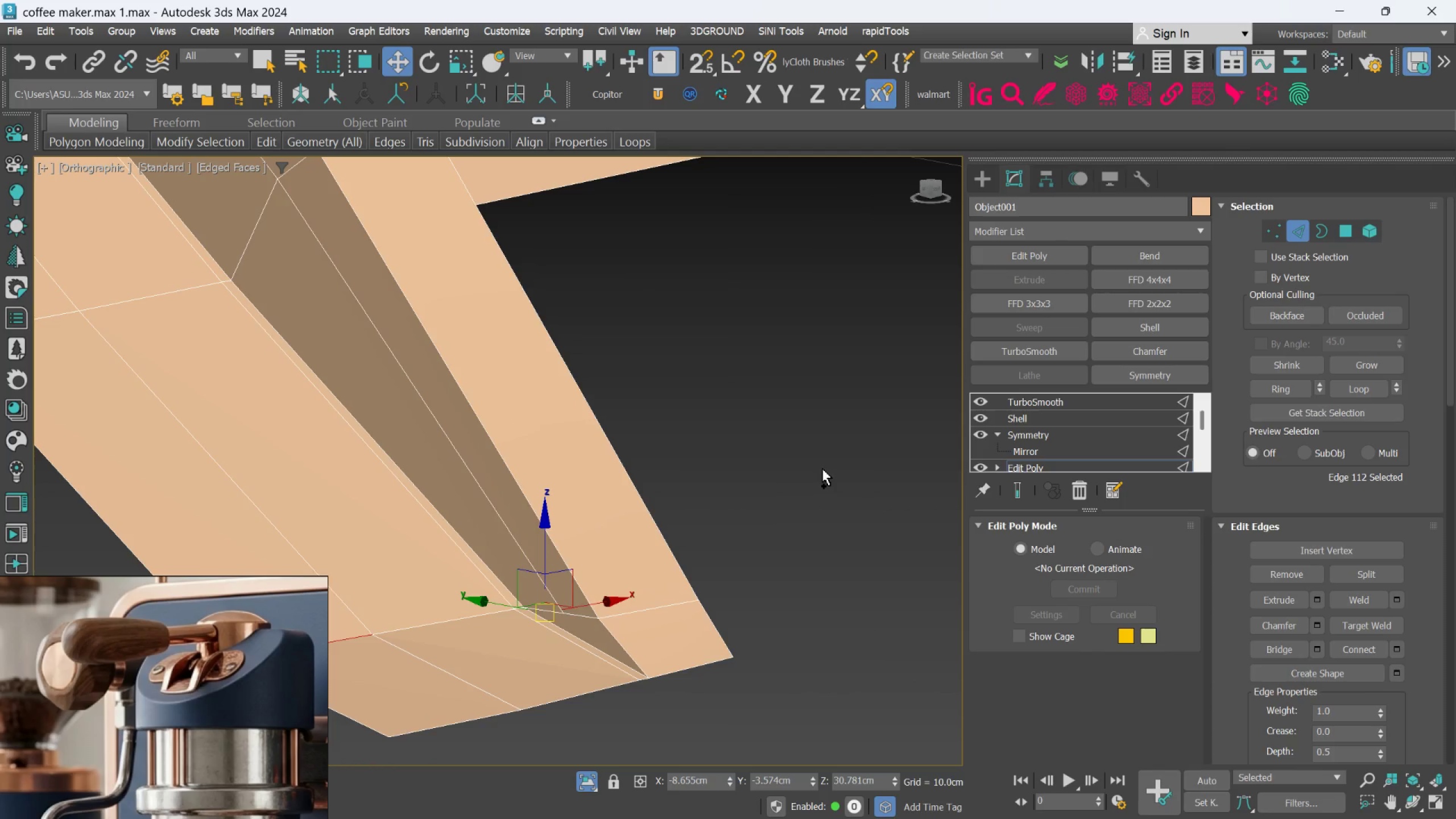 
key(Control+ControlLeft)
 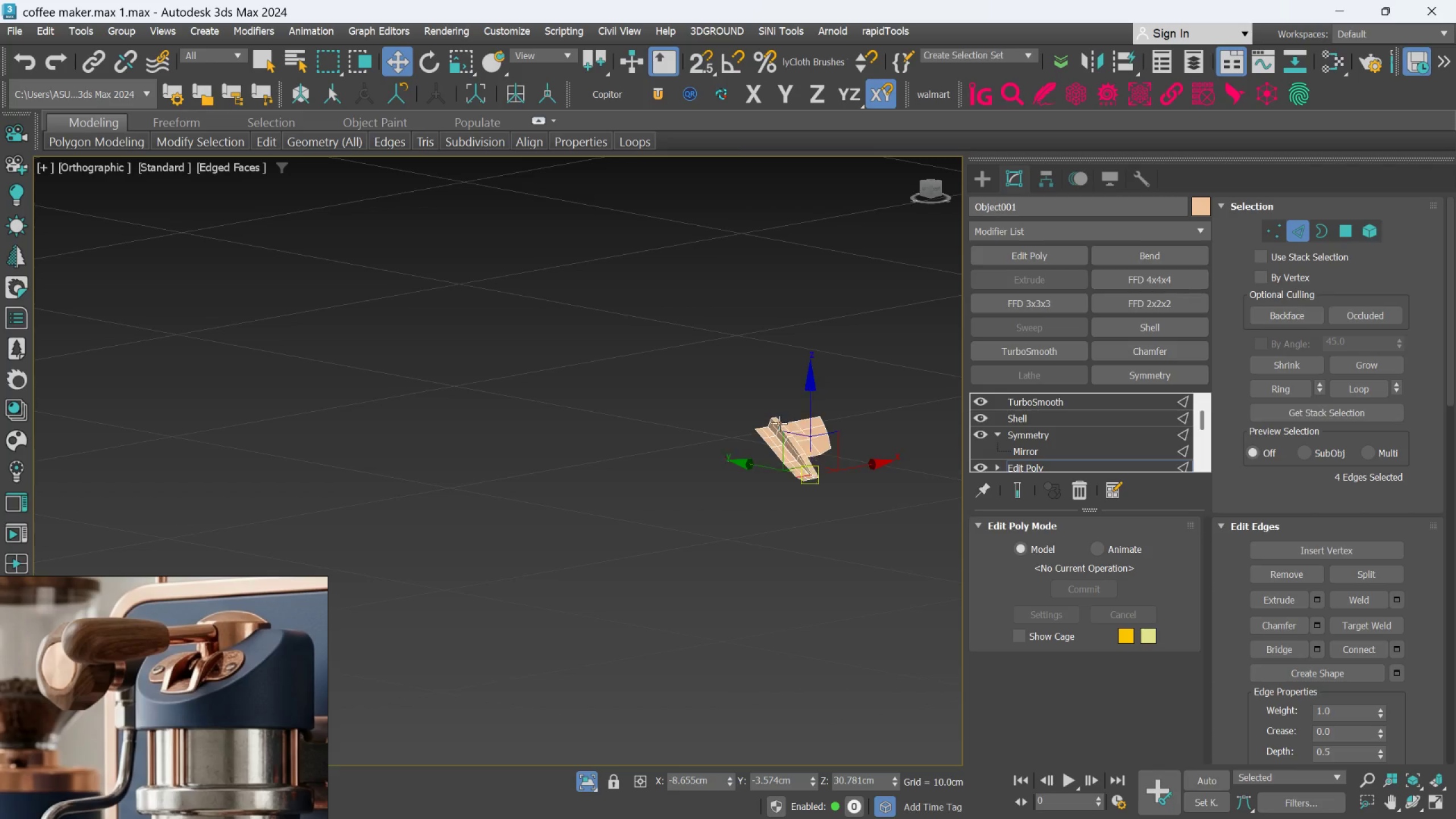 
scroll: coordinate [822, 469], scroll_direction: down, amount: 3.0
 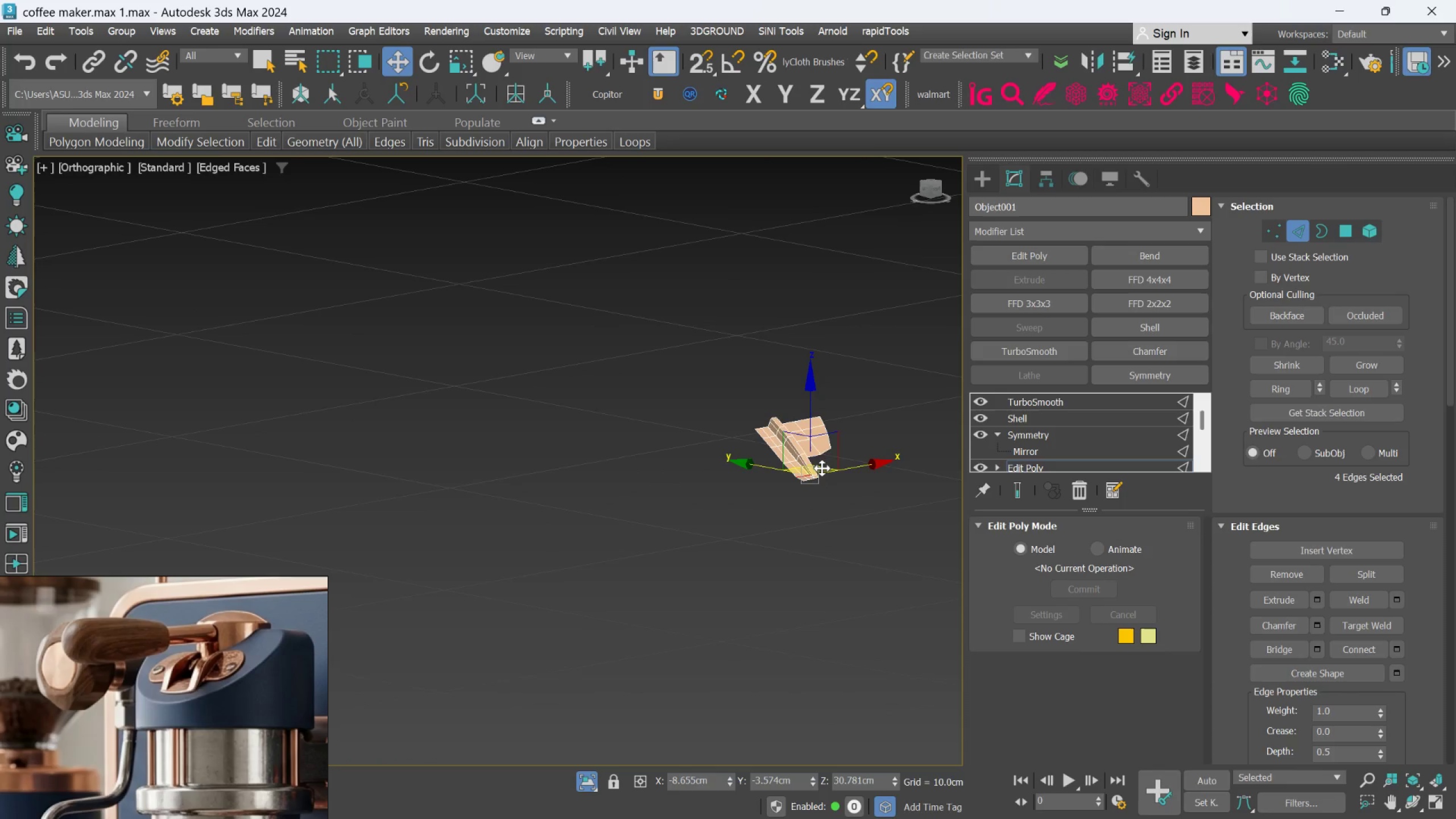 
scroll: coordinate [779, 423], scroll_direction: up, amount: 4.0
 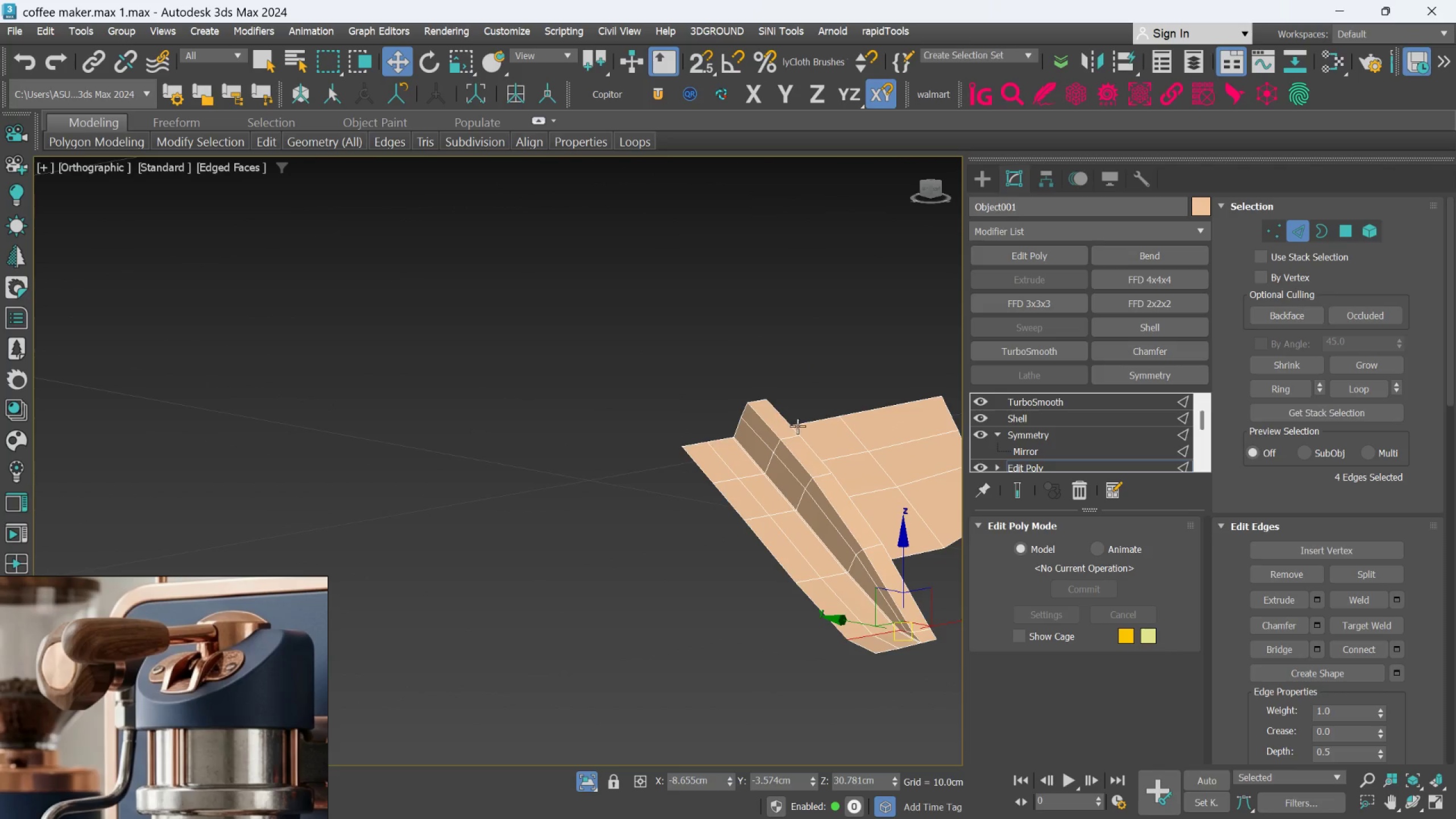 
key(Control+Z)
 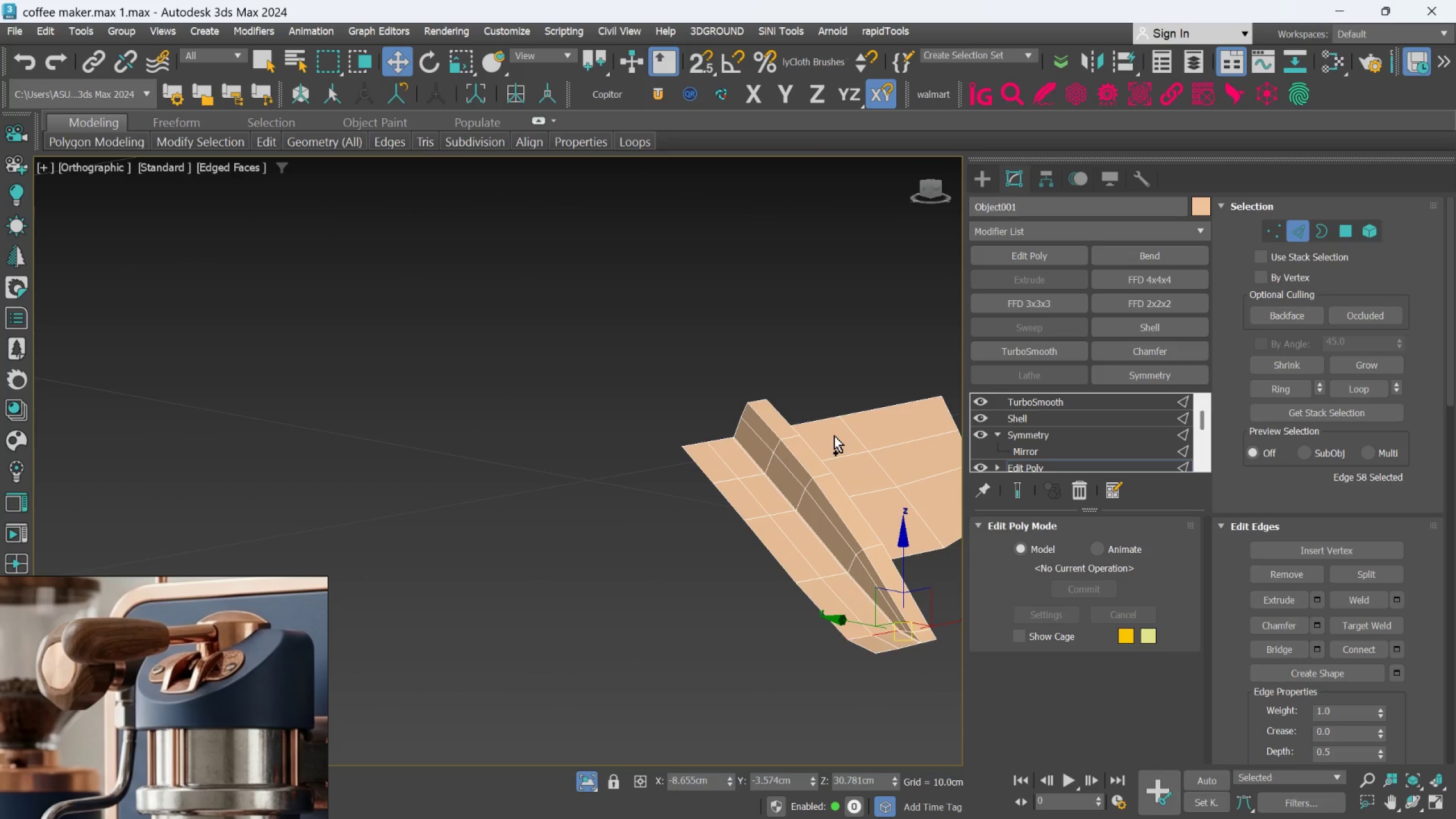 
key(Control+ControlLeft)
 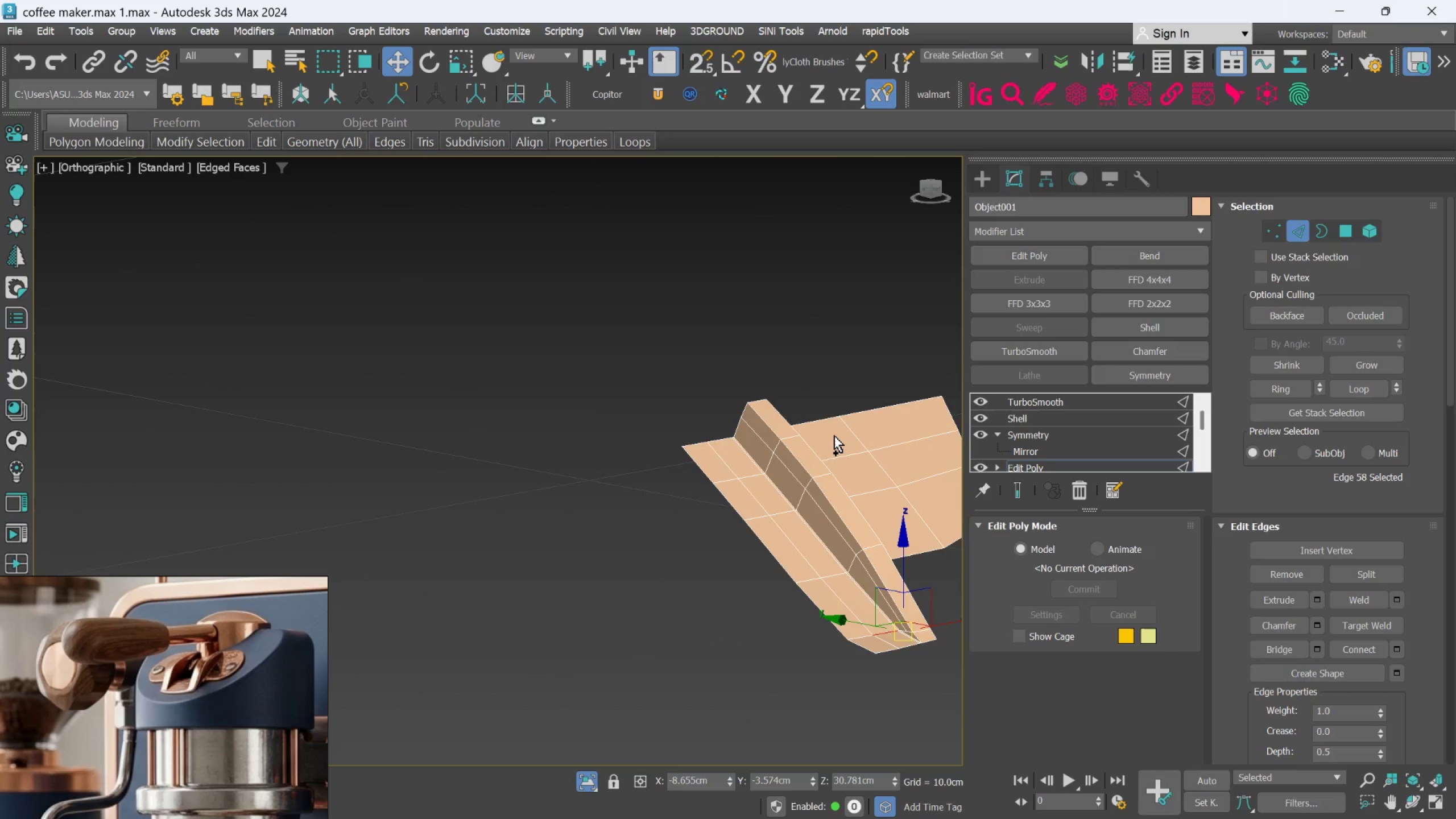 
key(Control+Z)
 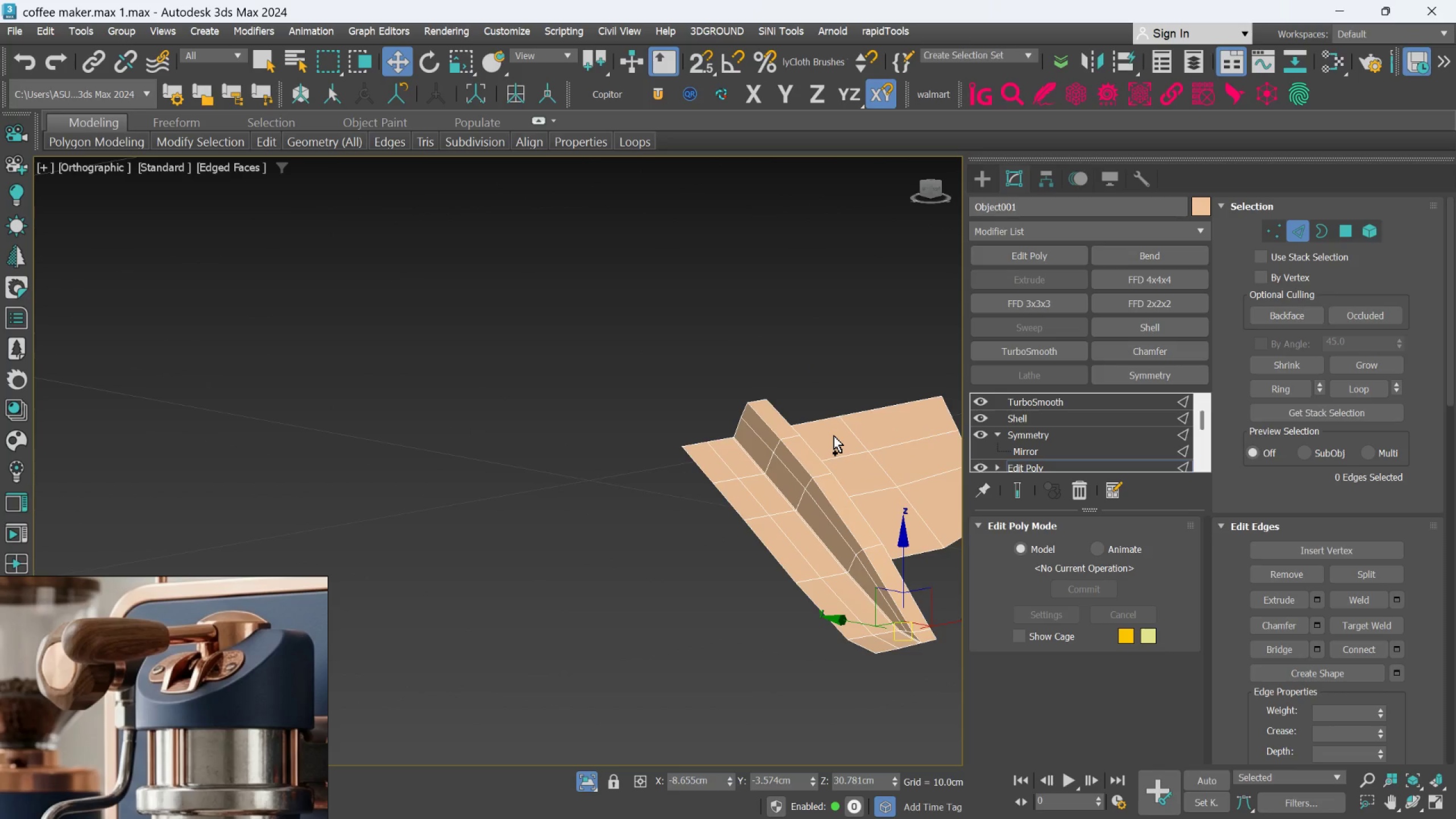 
key(Control+ControlLeft)
 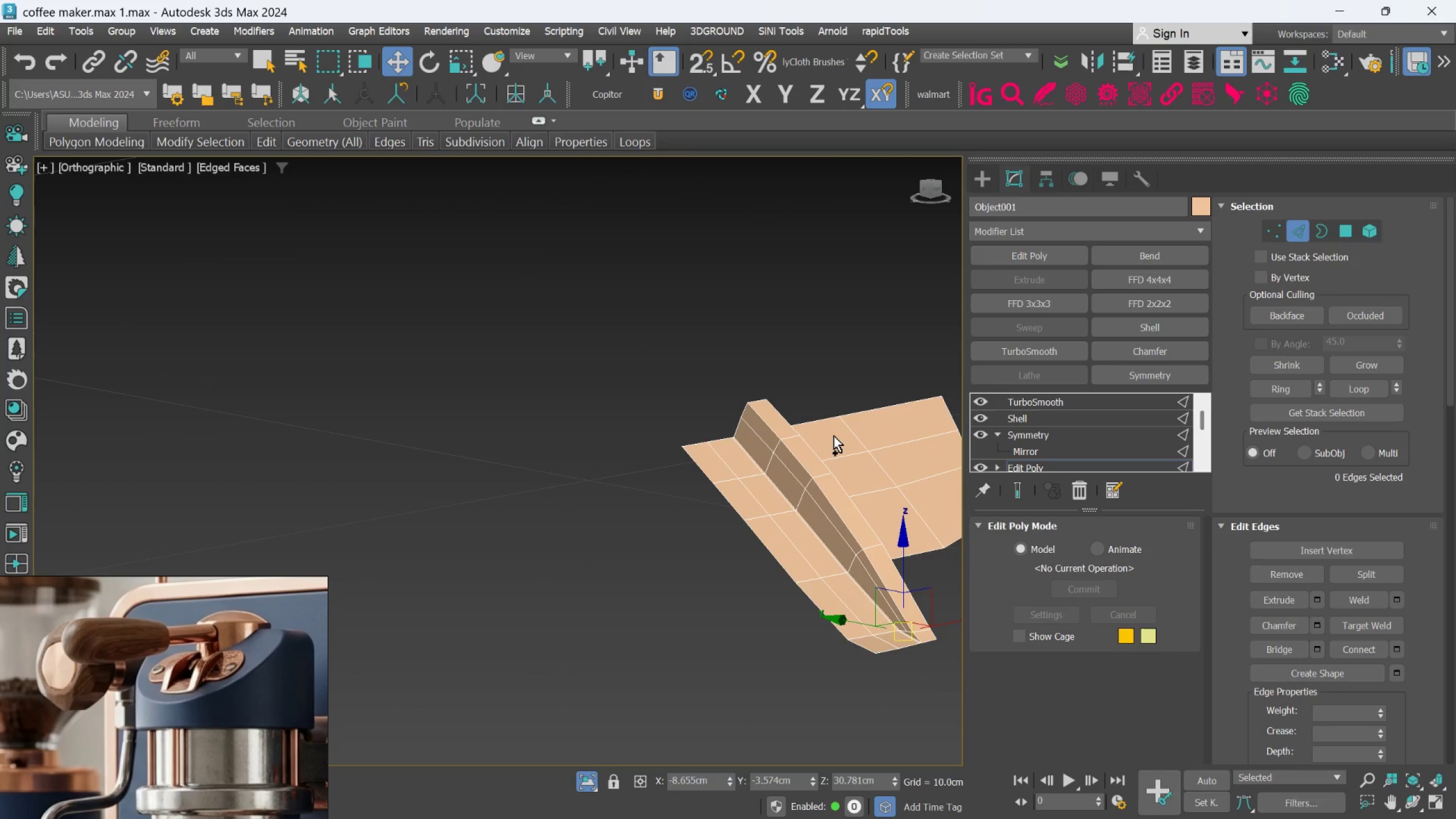 
key(Control+ControlLeft)
 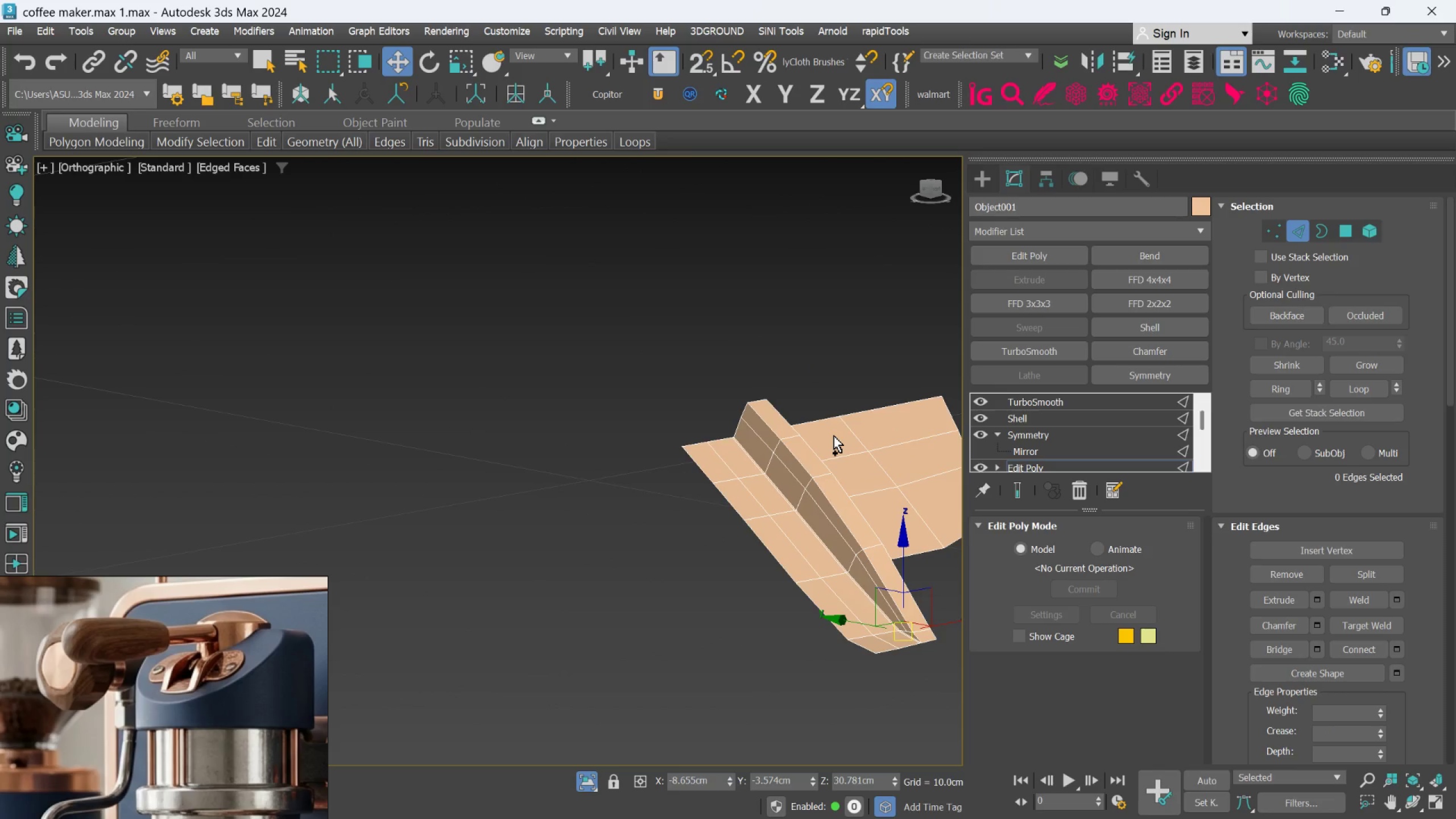 
key(Control+ControlLeft)
 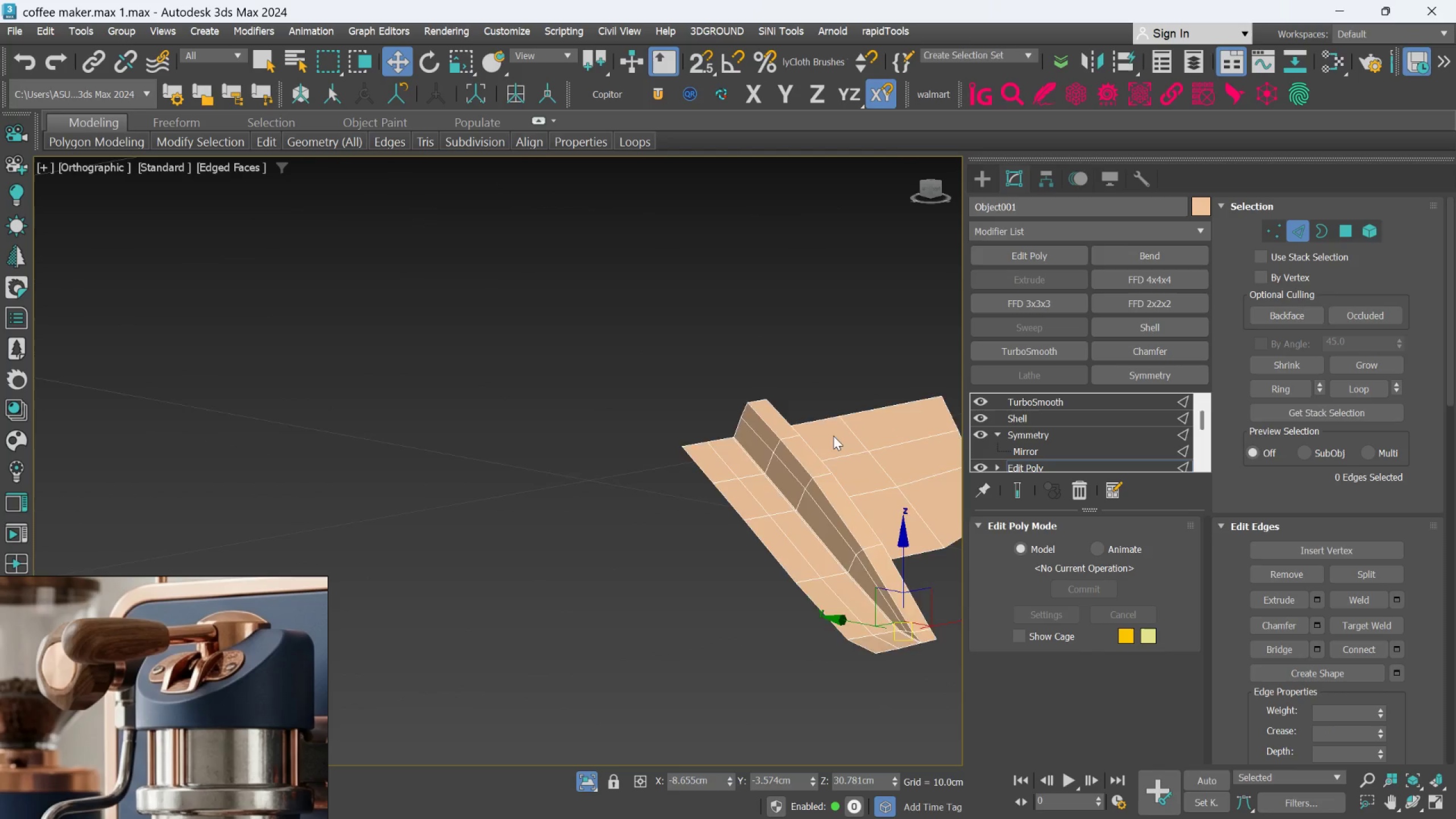 
hold_key(key=AltLeft, duration=0.5)
 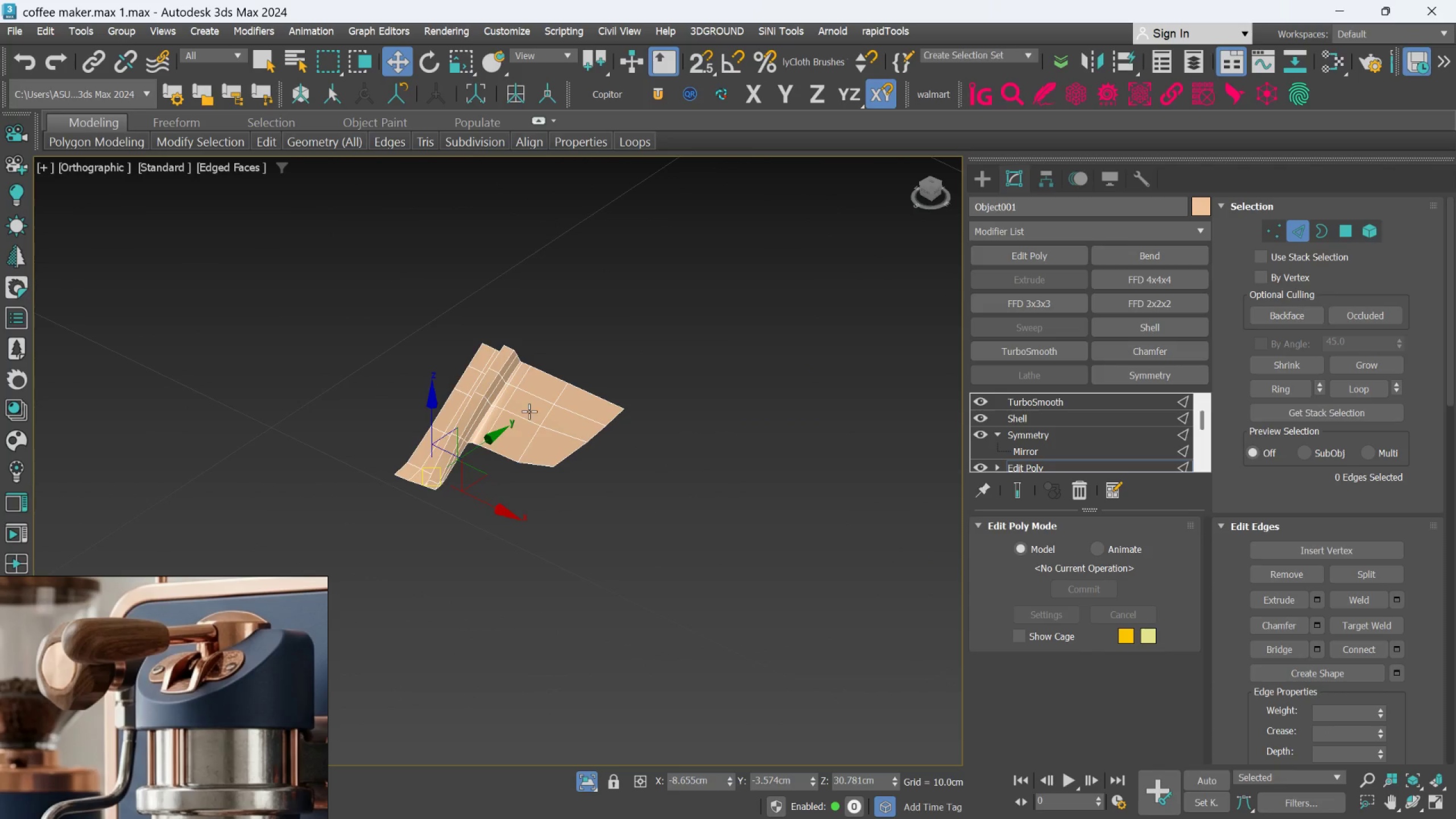 
scroll: coordinate [831, 436], scroll_direction: down, amount: 2.0
 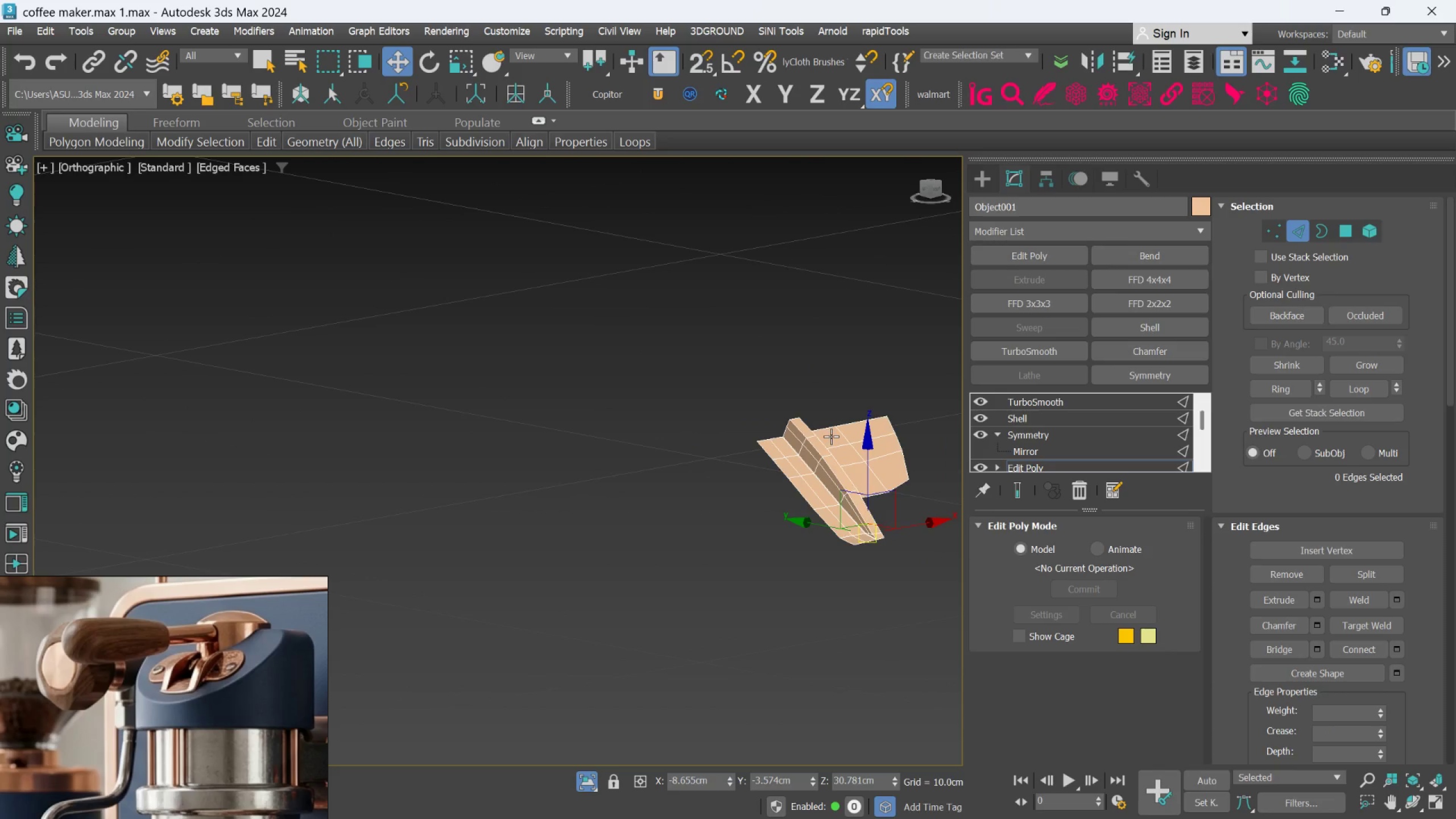 
scroll: coordinate [533, 411], scroll_direction: up, amount: 2.0
 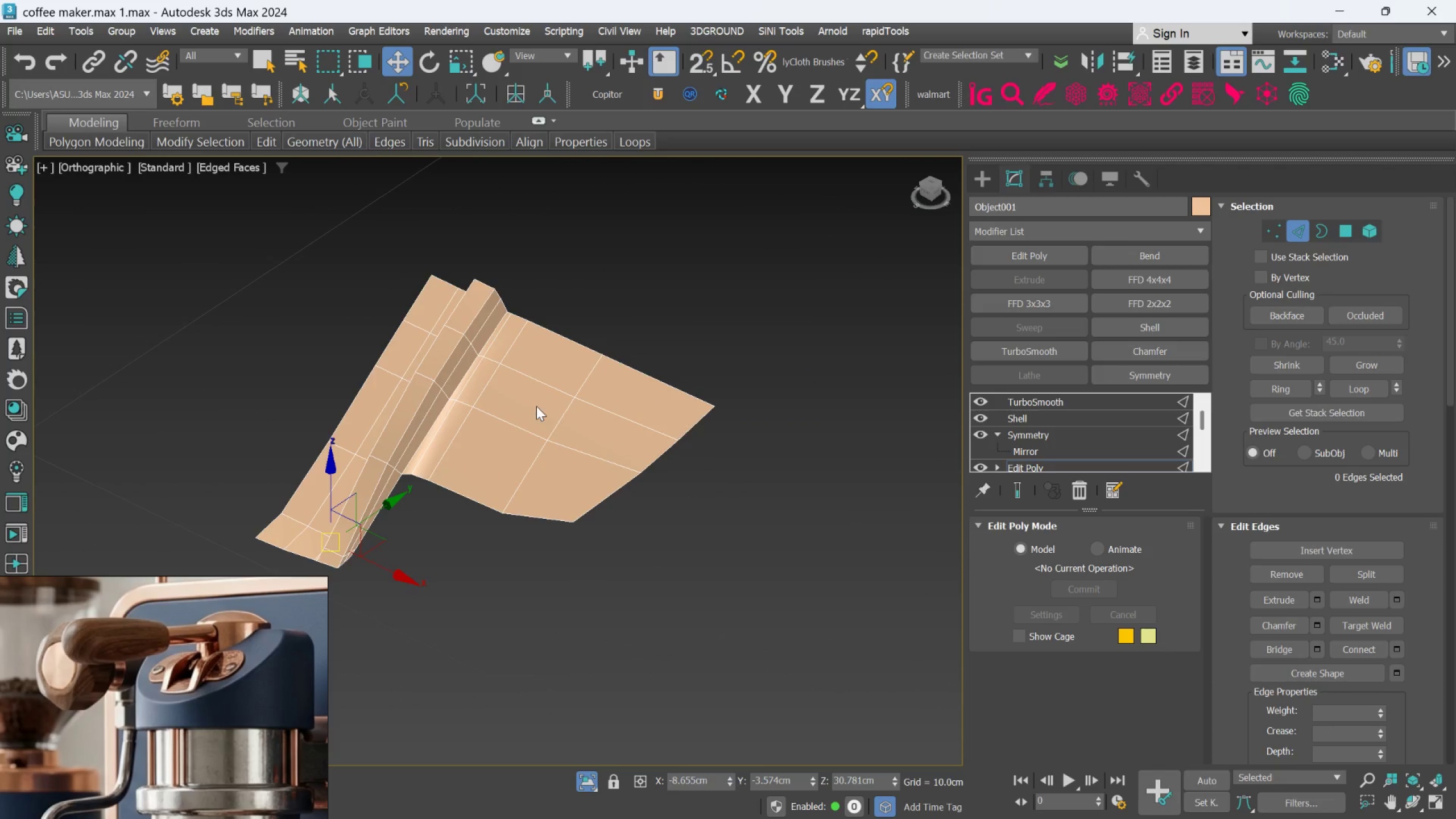 
hold_key(key=AltLeft, duration=0.31)
 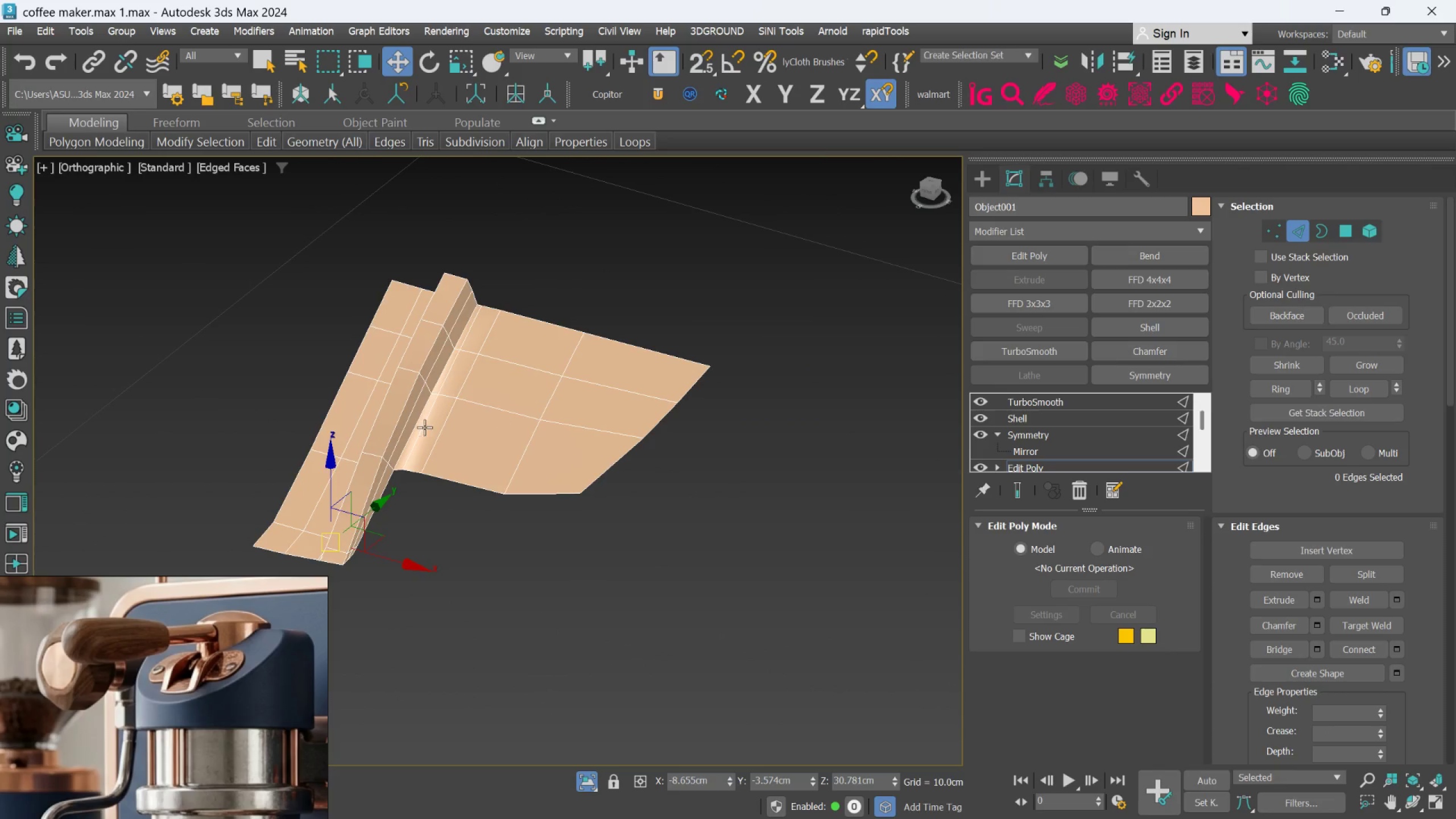 
hold_key(key=AltLeft, duration=0.7)
 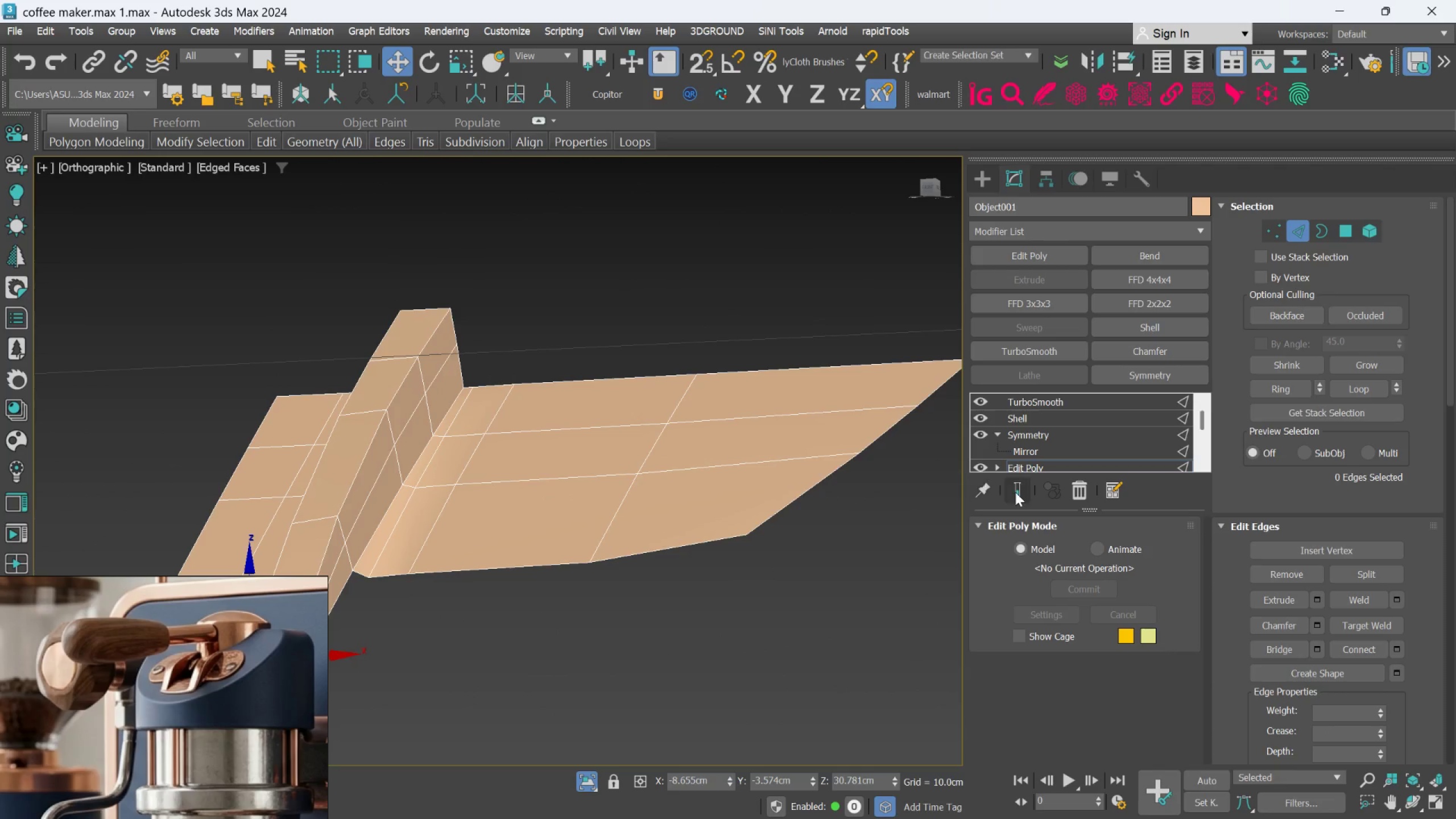 
scroll: coordinate [411, 423], scroll_direction: up, amount: 2.0
 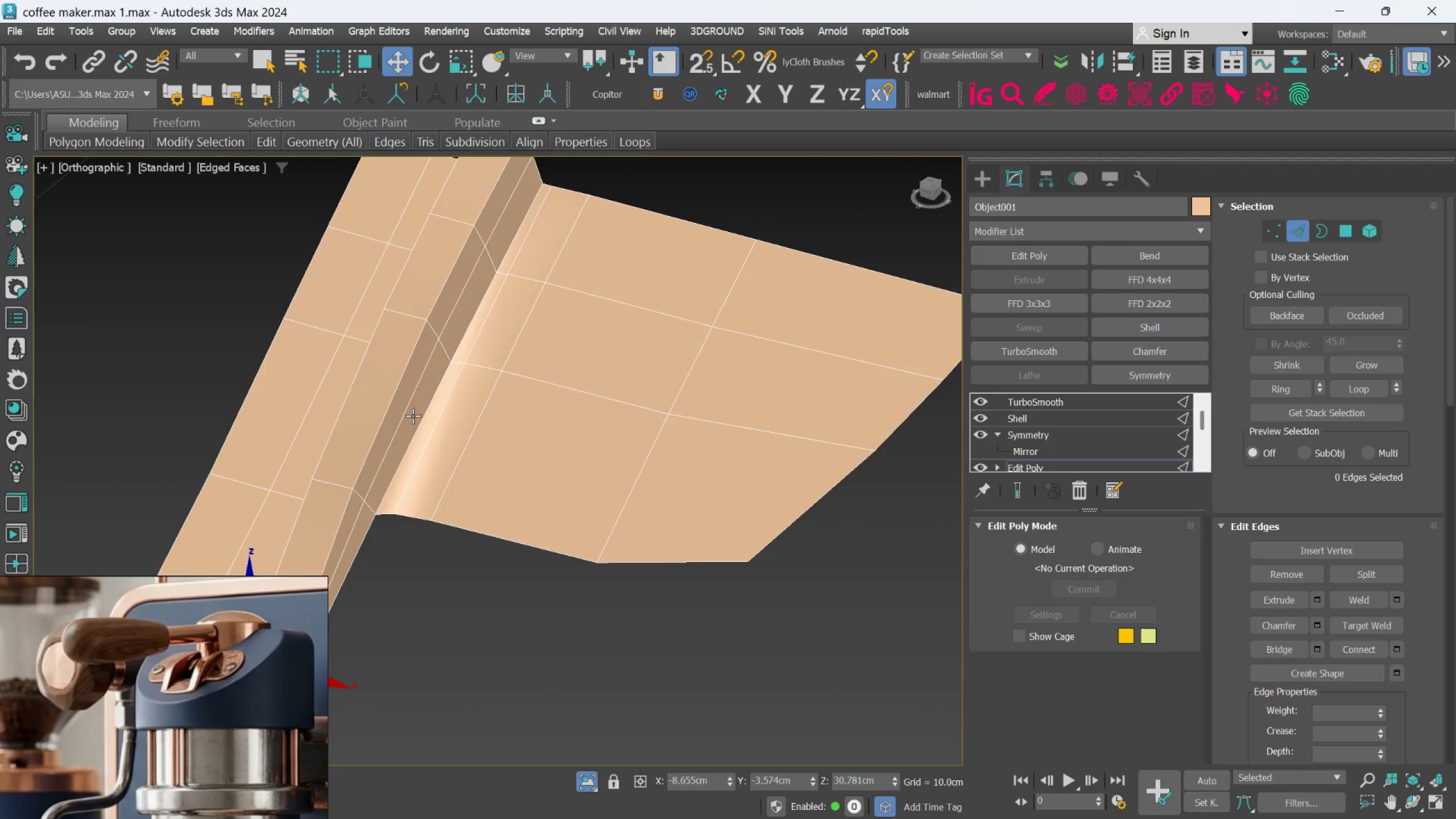 
left_click([1015, 492])
 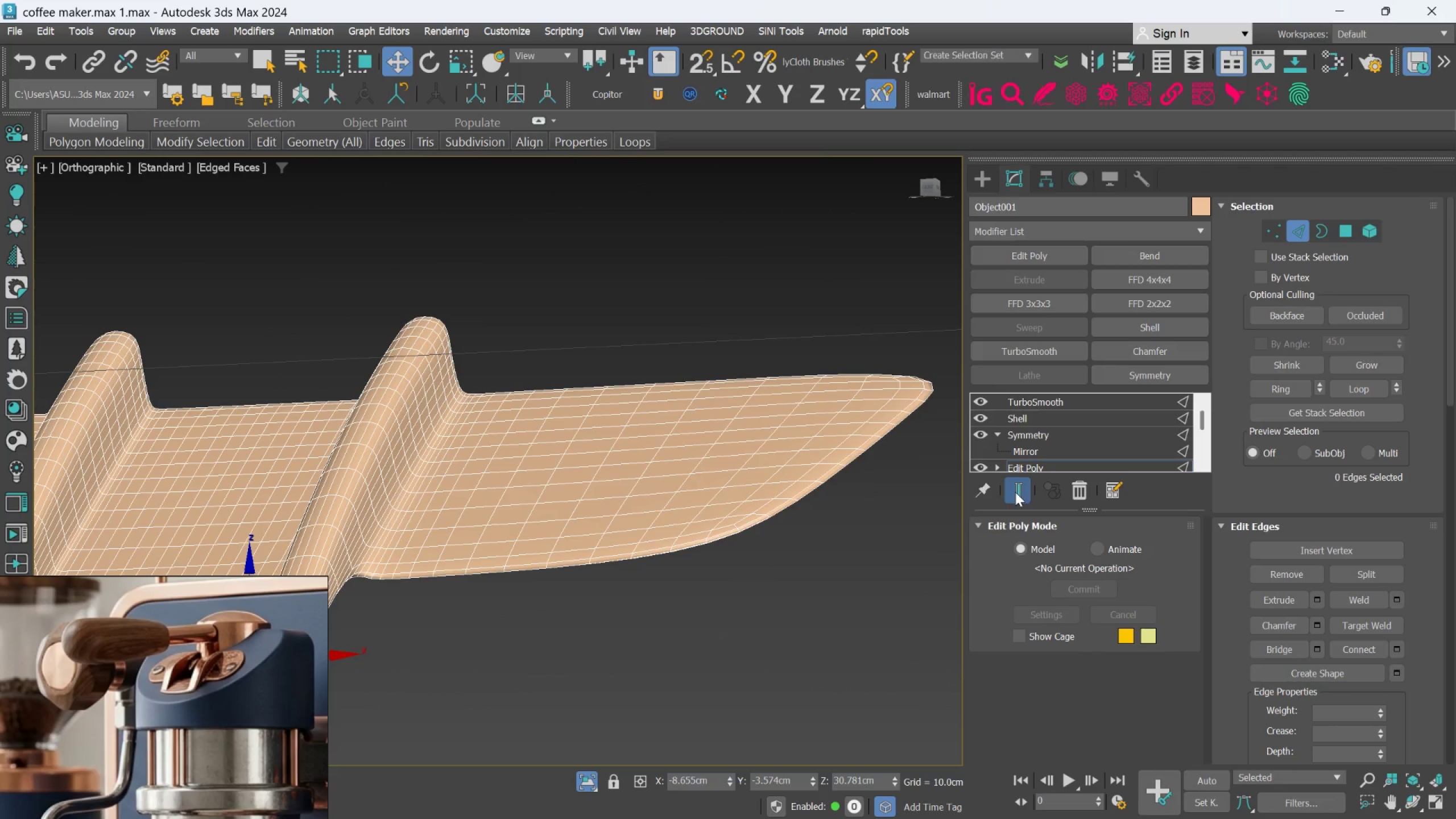 
hold_key(key=AltLeft, duration=1.5)
 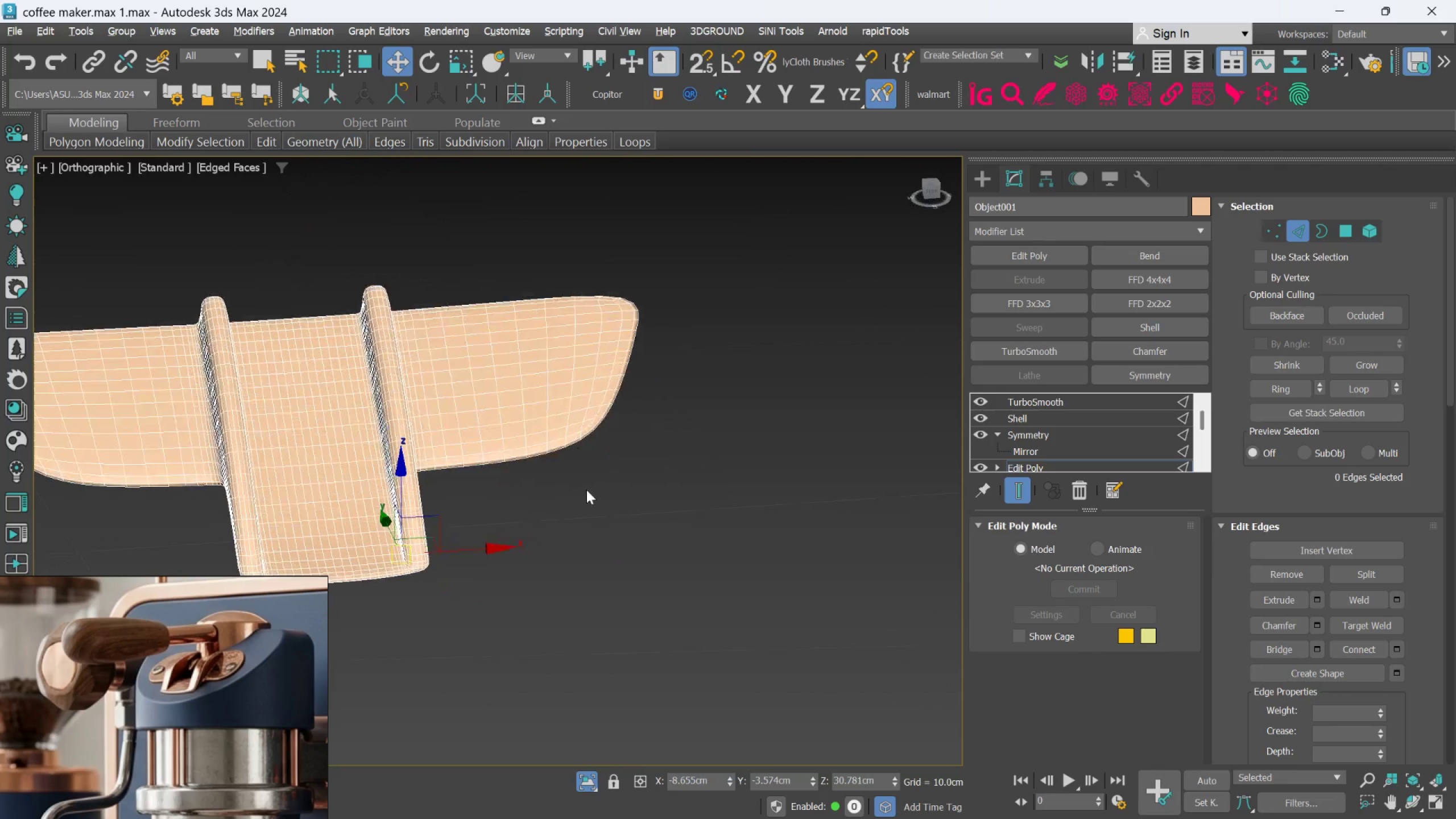 
scroll: coordinate [552, 449], scroll_direction: down, amount: 2.0
 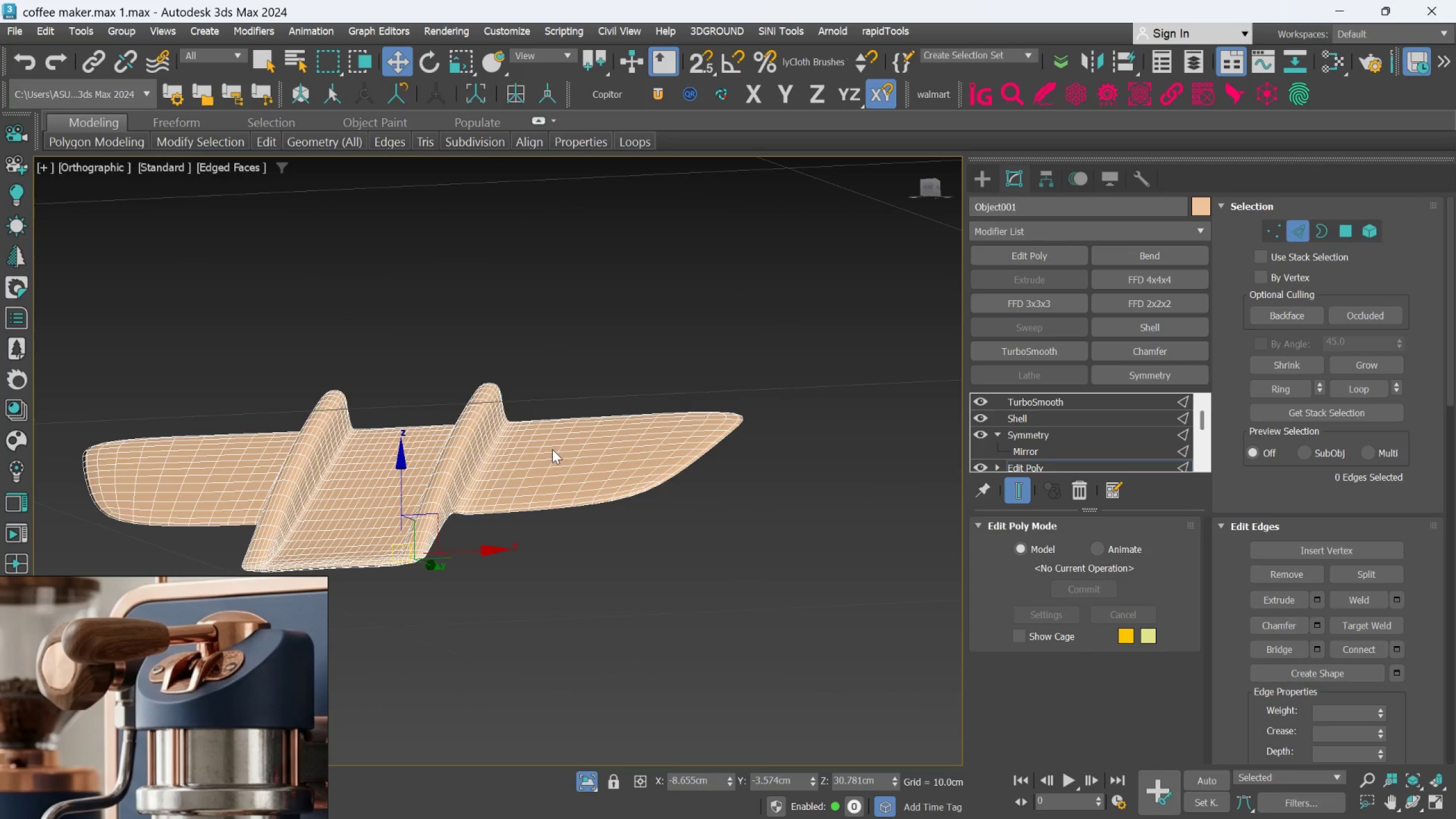 
hold_key(key=AltLeft, duration=0.64)
 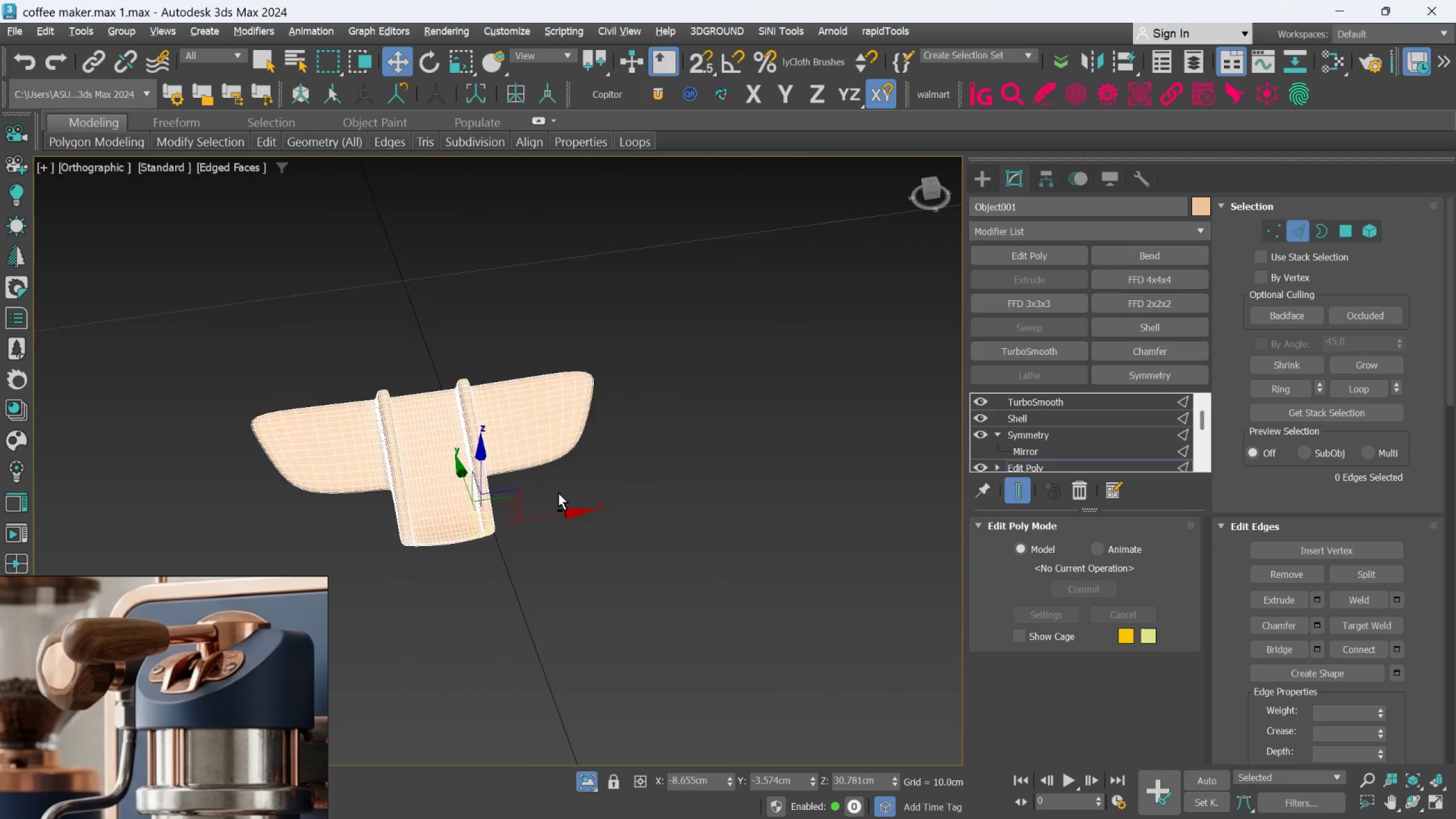 
hold_key(key=AltLeft, duration=1.34)
scroll: coordinate [560, 496], scroll_direction: down, amount: 2.0
 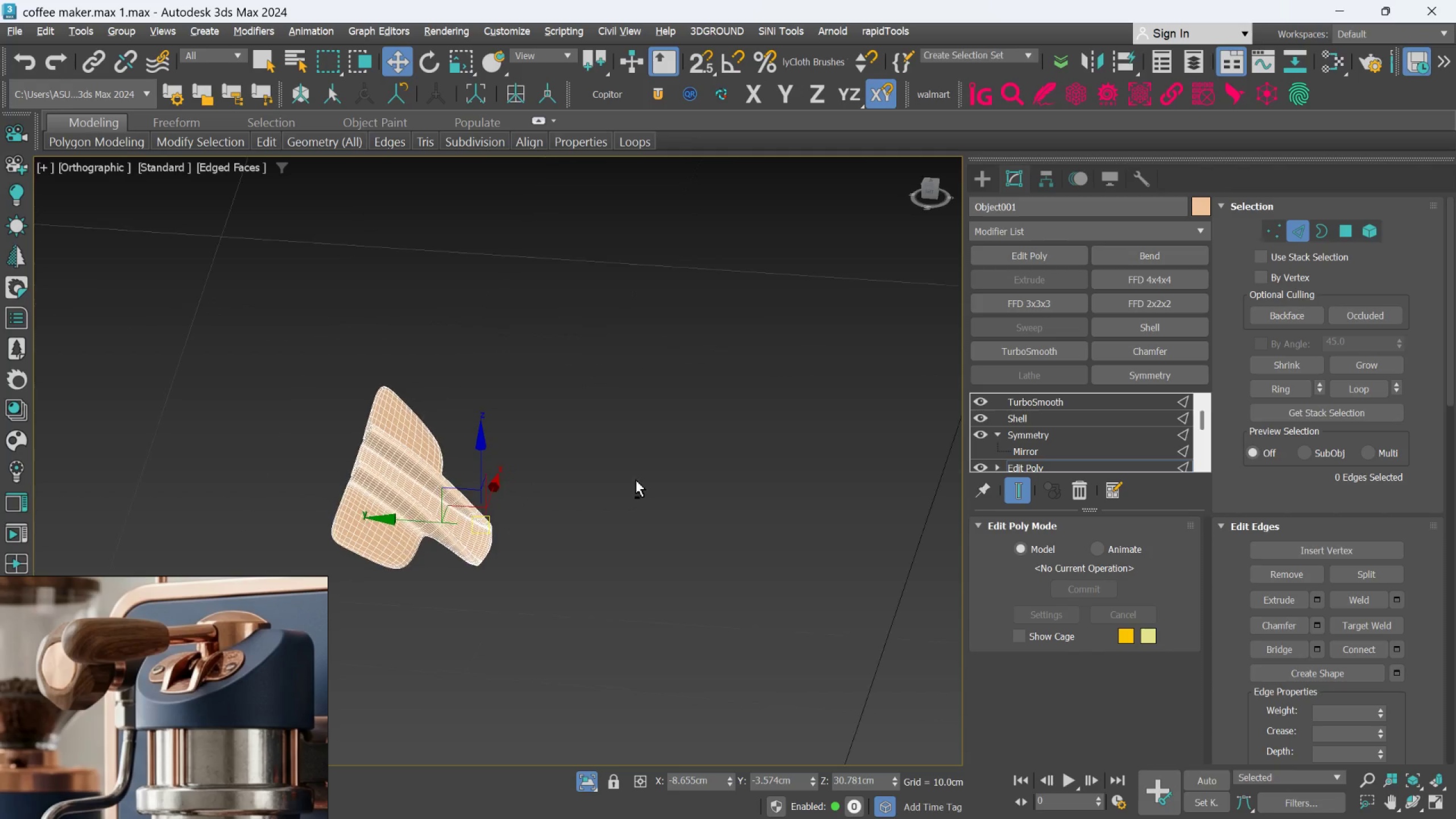 
hold_key(key=AltLeft, duration=1.5)
 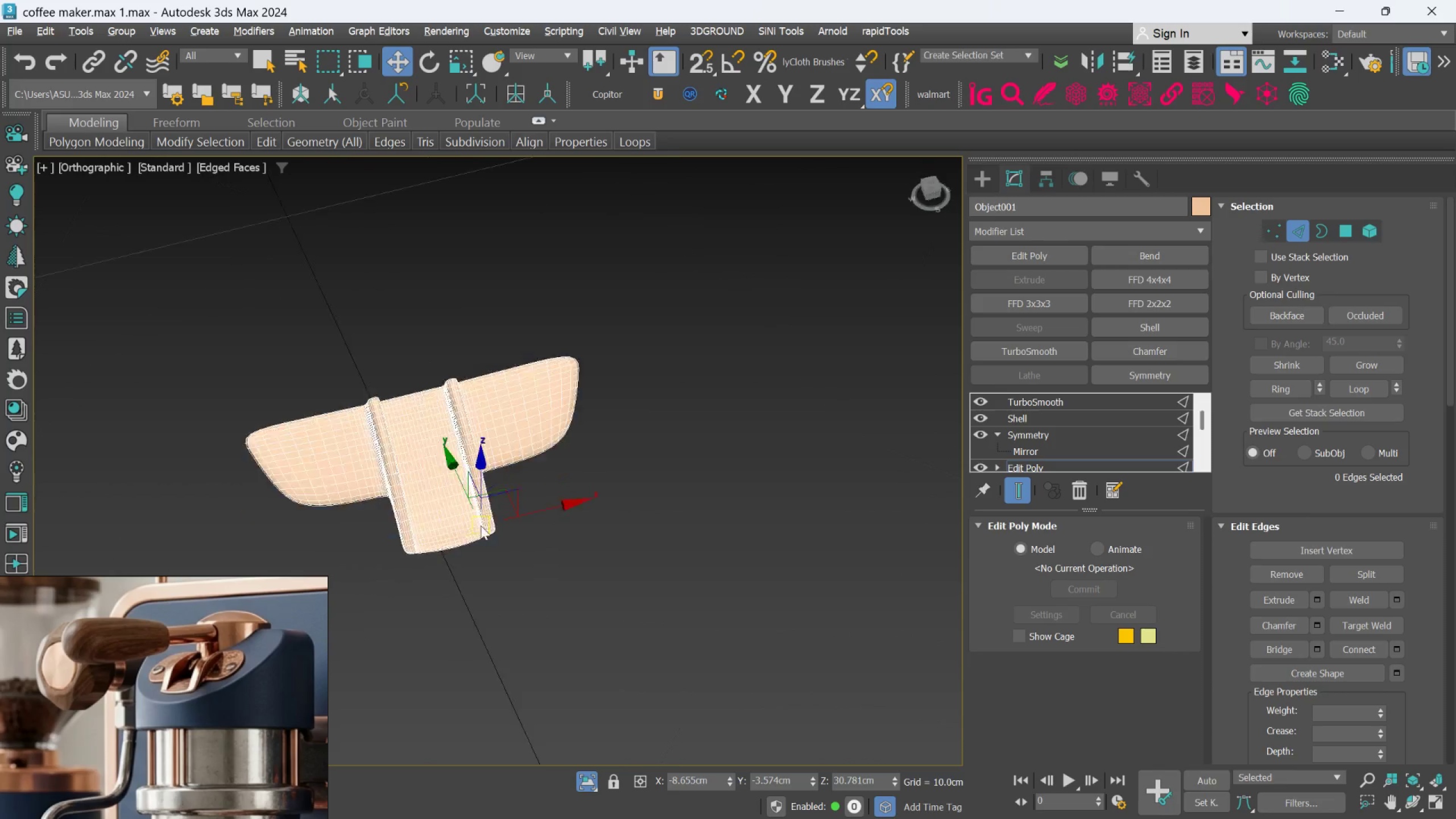 
hold_key(key=AltLeft, duration=0.8)
 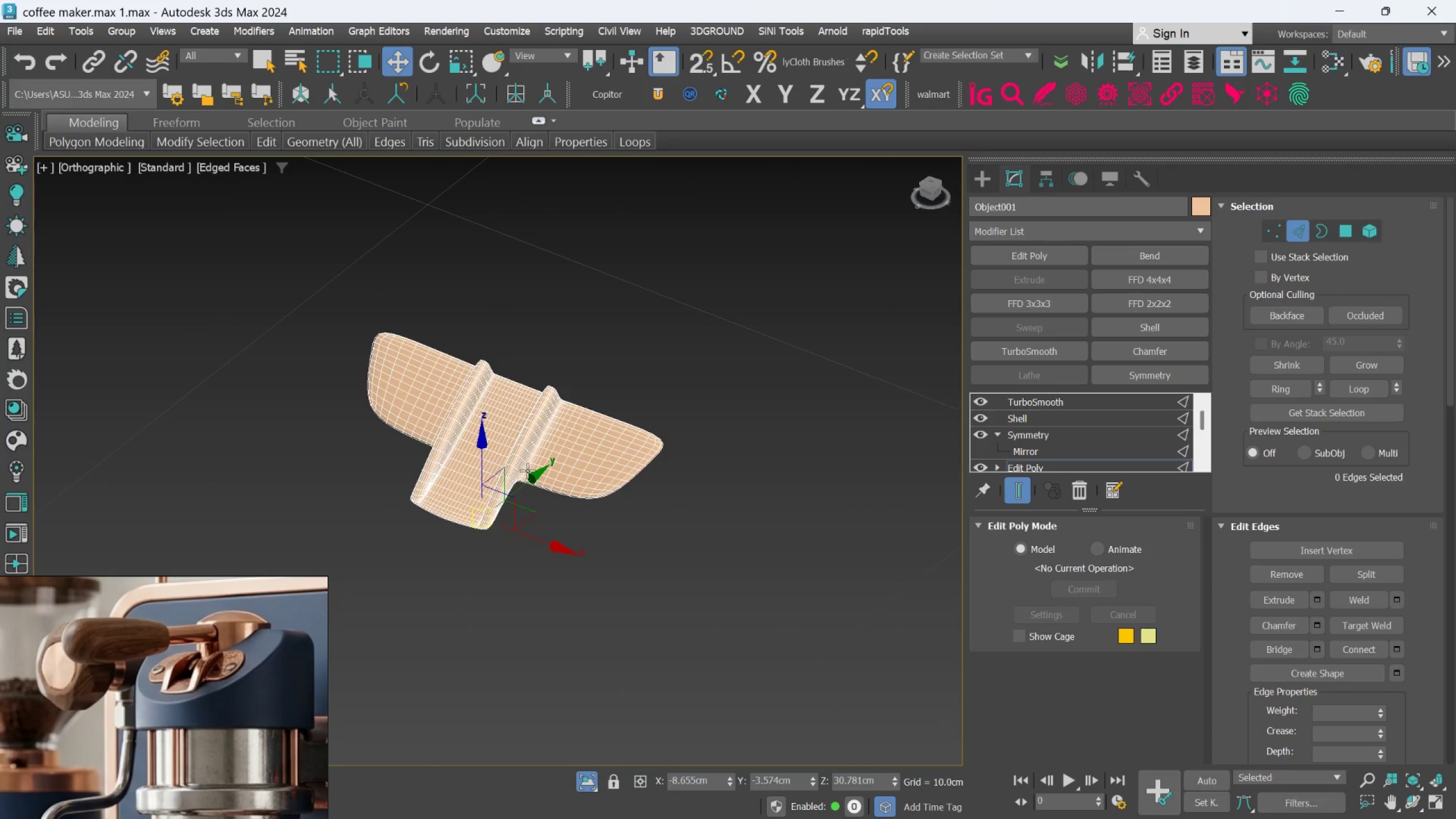 
hold_key(key=AltLeft, duration=0.81)
 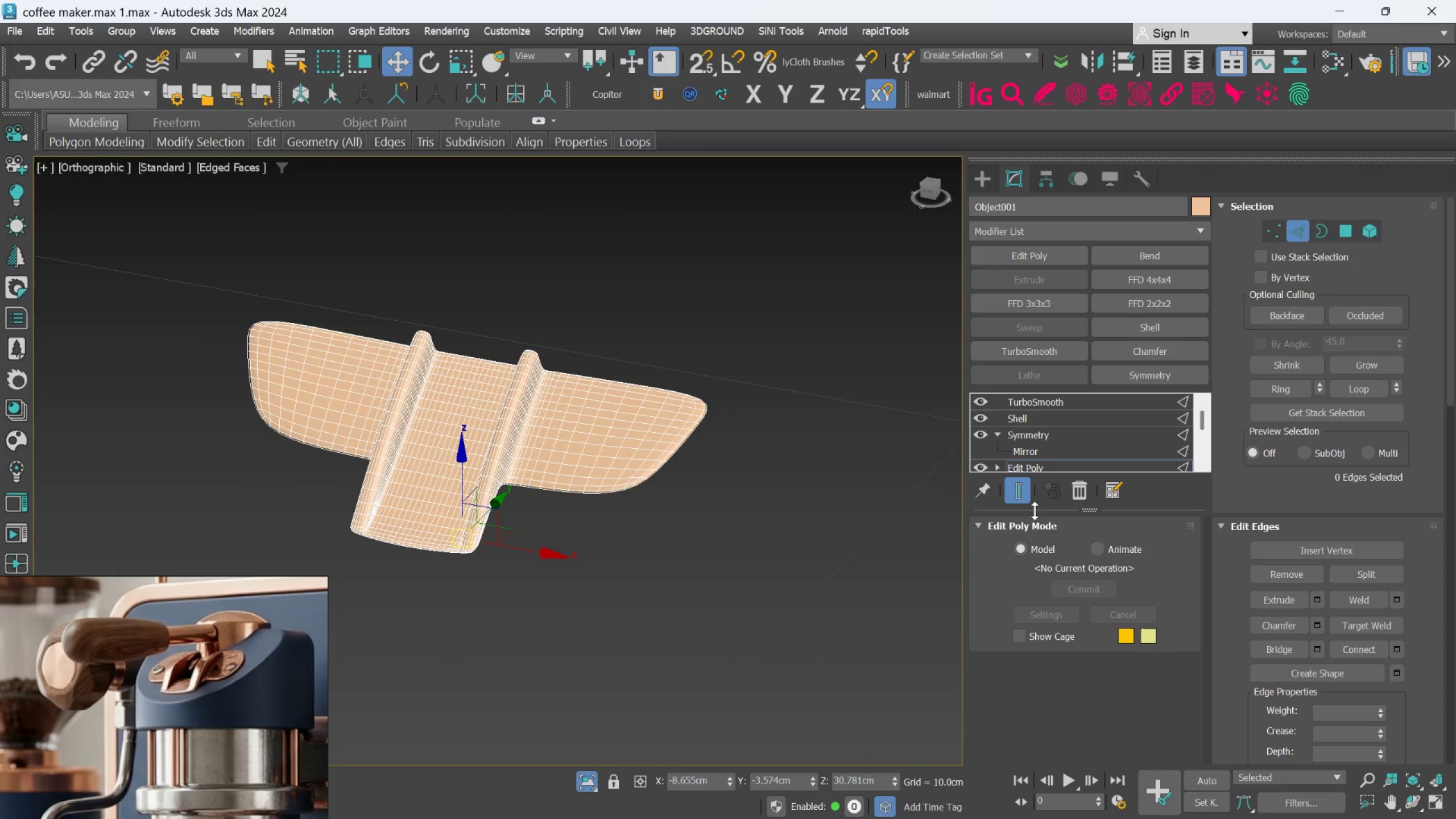 
scroll: coordinate [530, 468], scroll_direction: up, amount: 1.0
 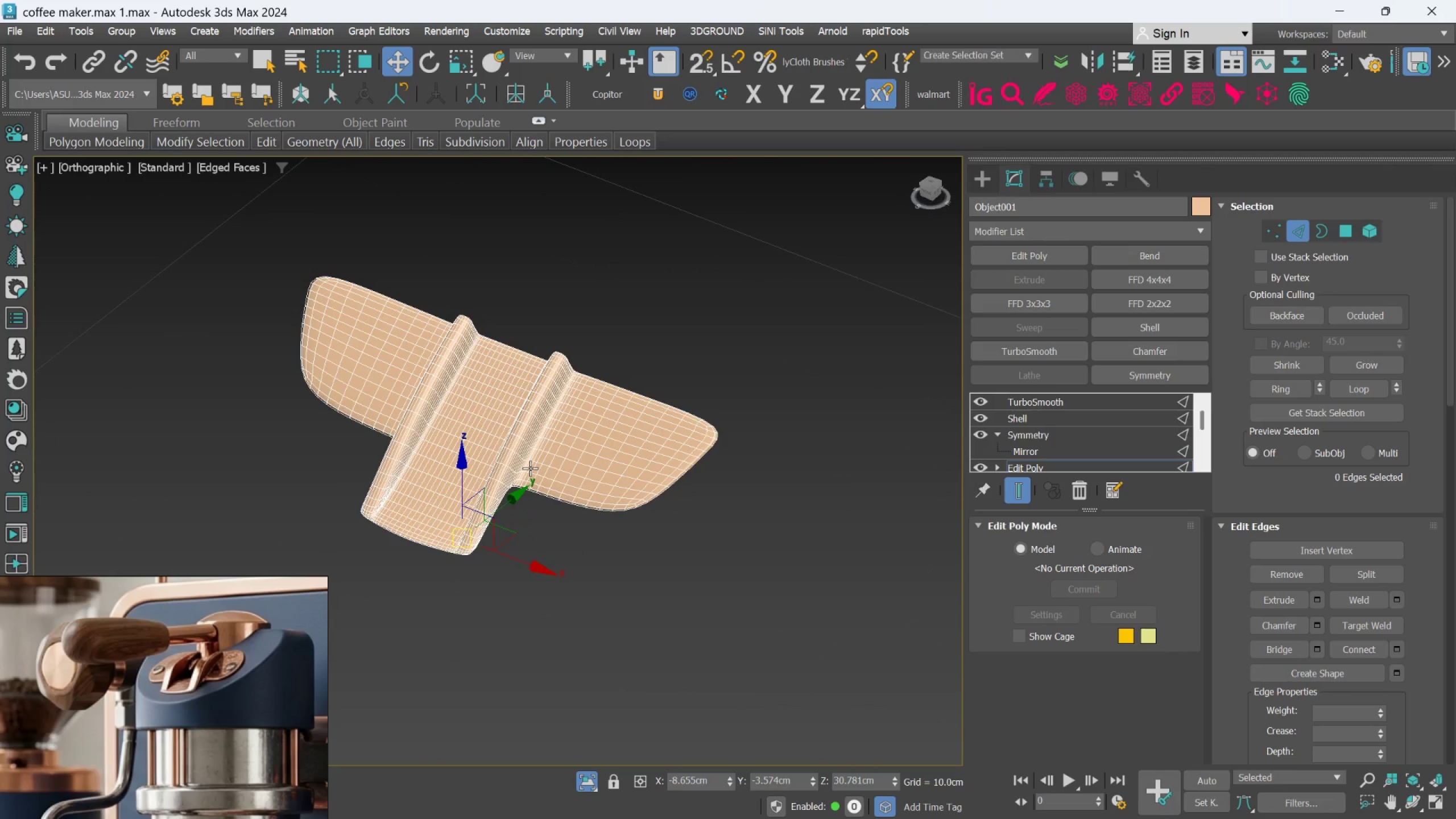 
left_click([1028, 504])
 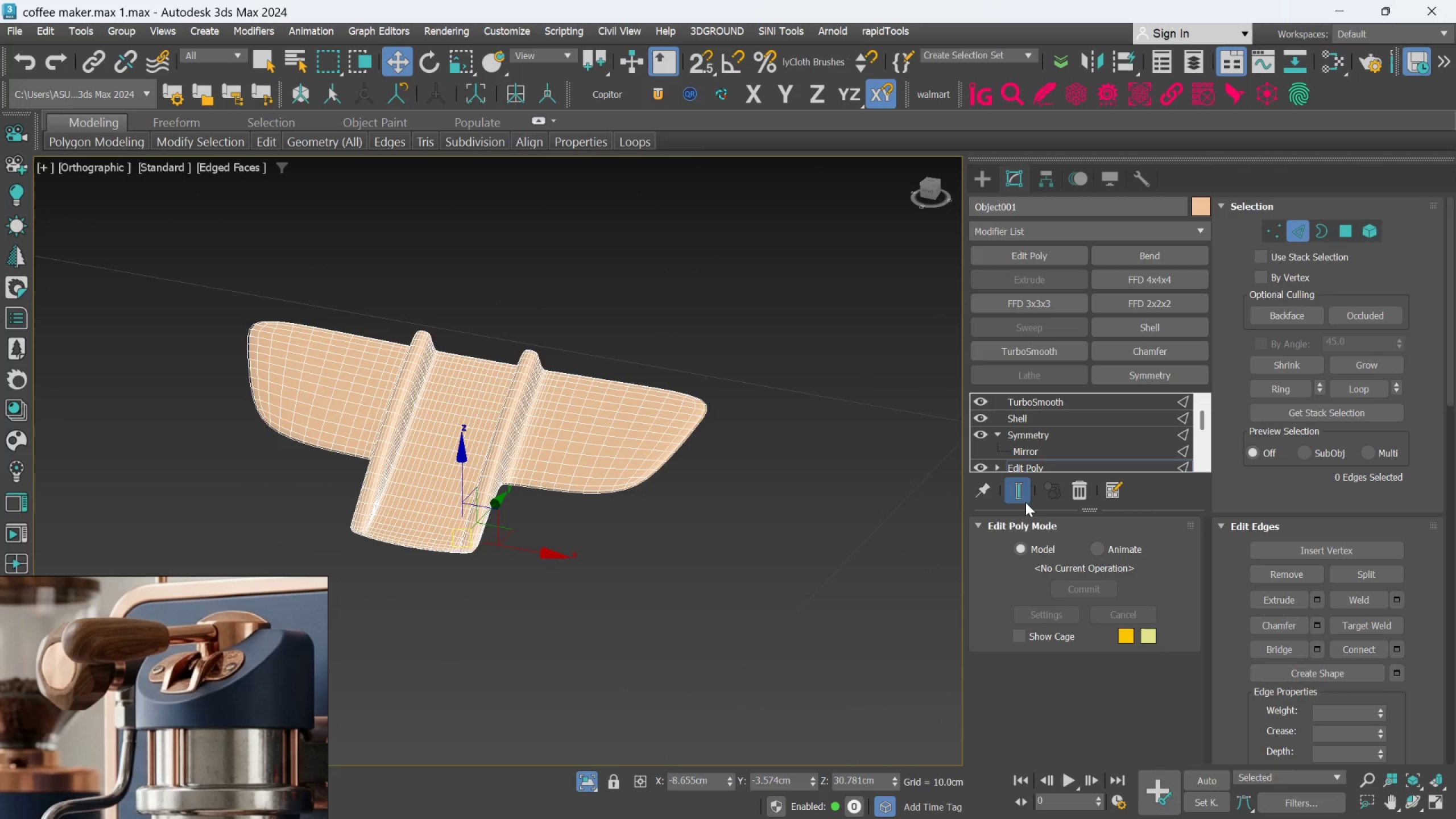 
left_click([1020, 493])
 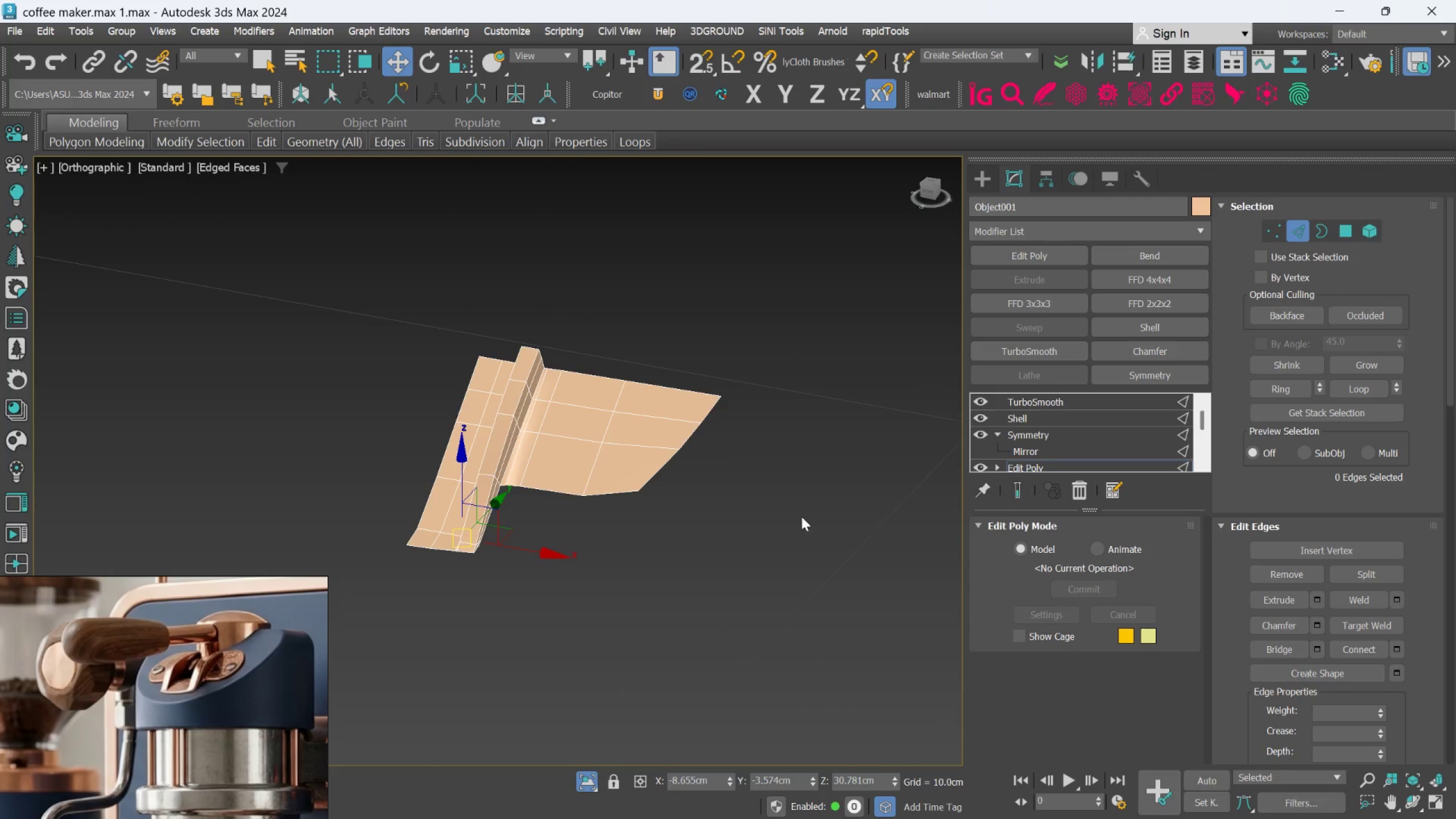 
hold_key(key=AltLeft, duration=0.73)
 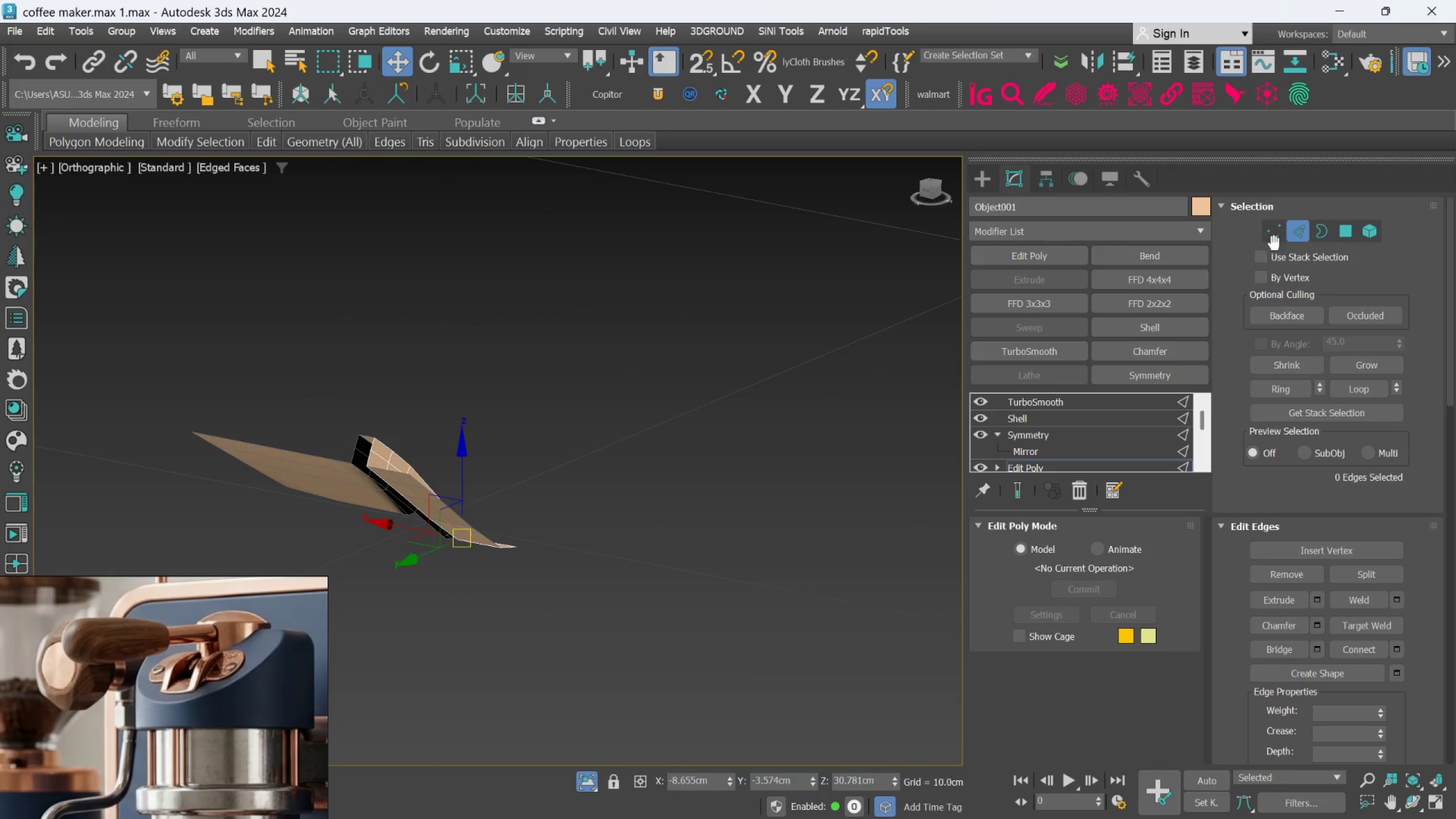 
left_click([1279, 236])
 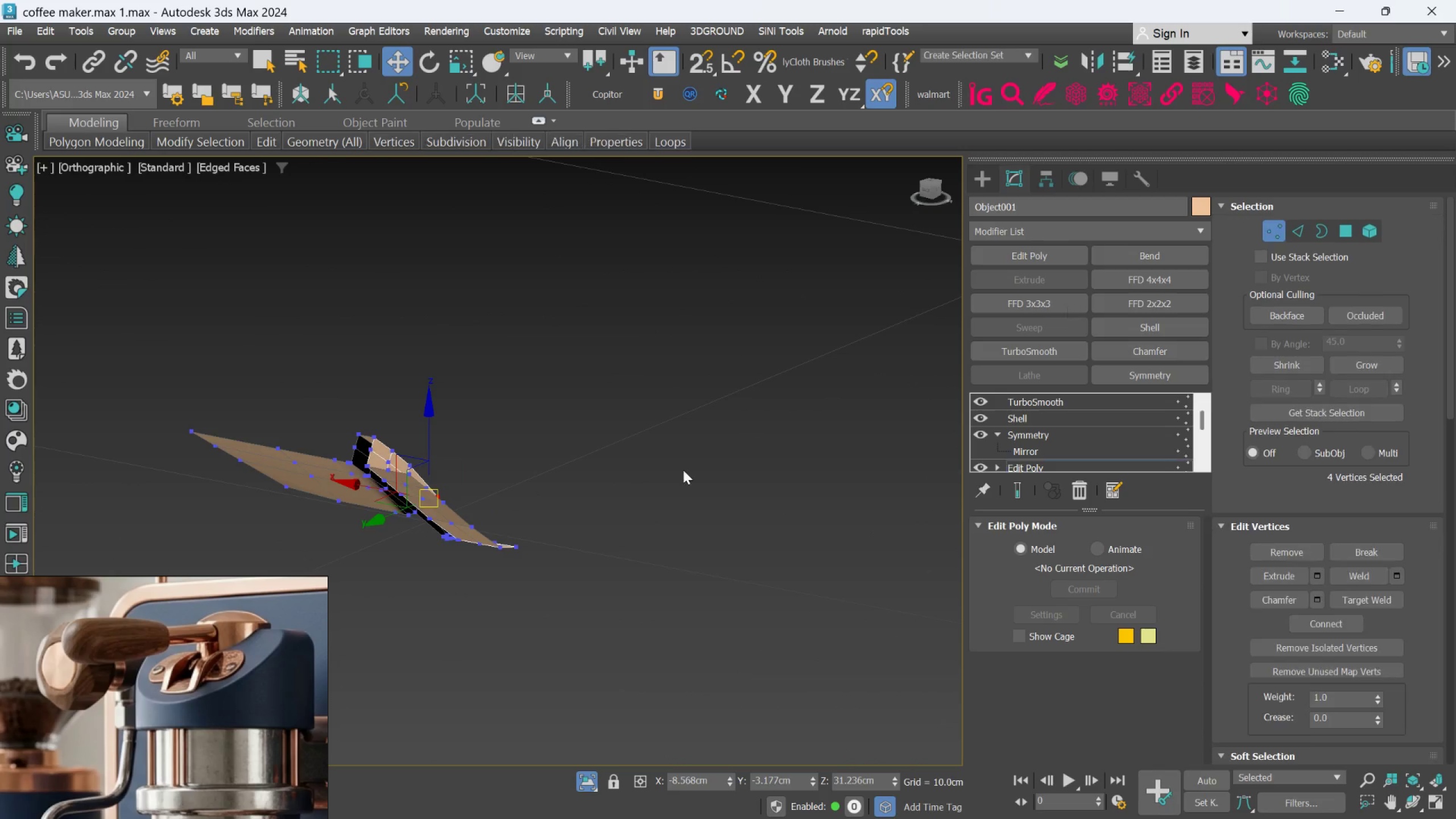 
hold_key(key=AltLeft, duration=0.84)
 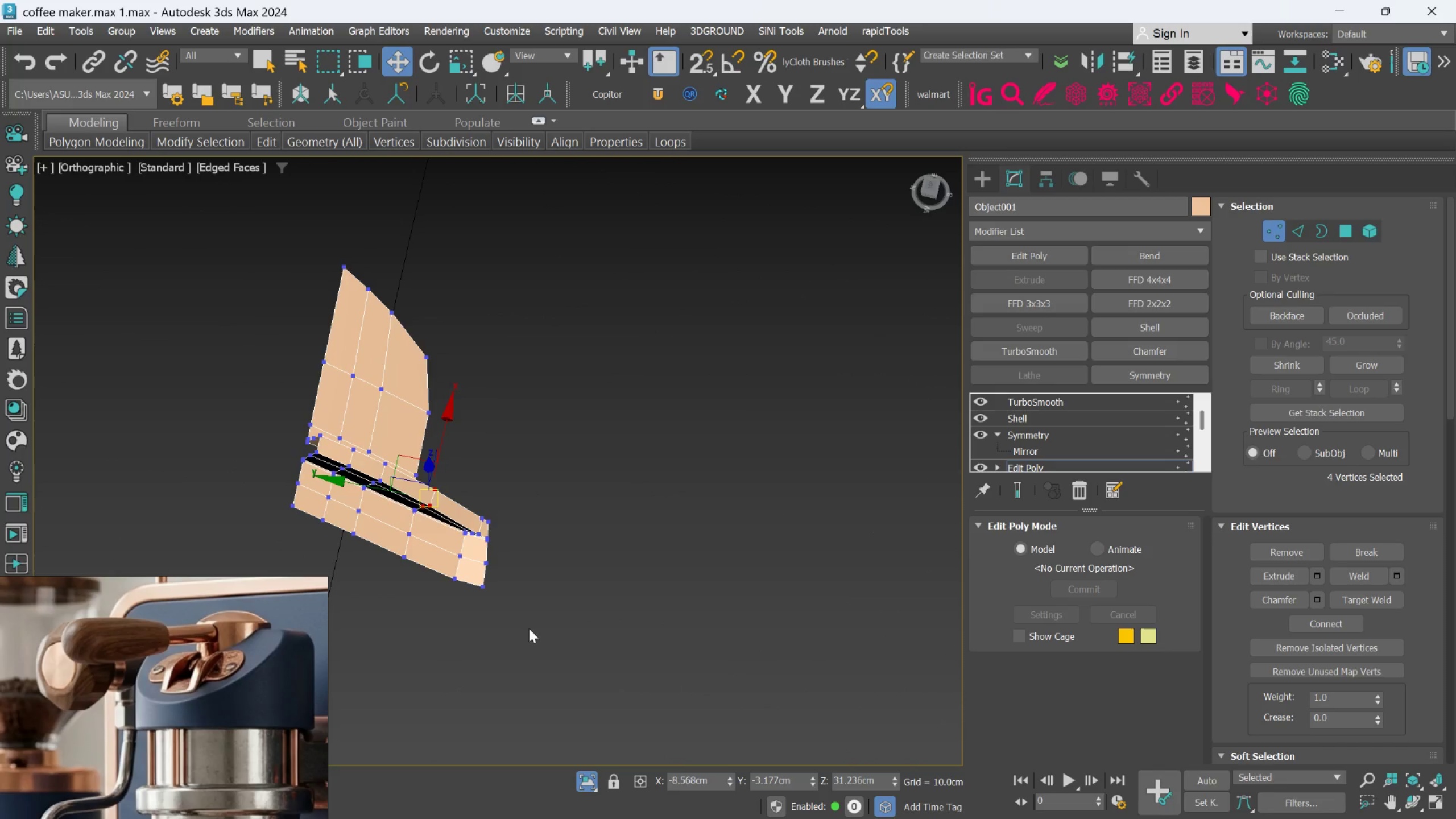 
left_click_drag(start_coordinate=[513, 632], to_coordinate=[450, 485])
 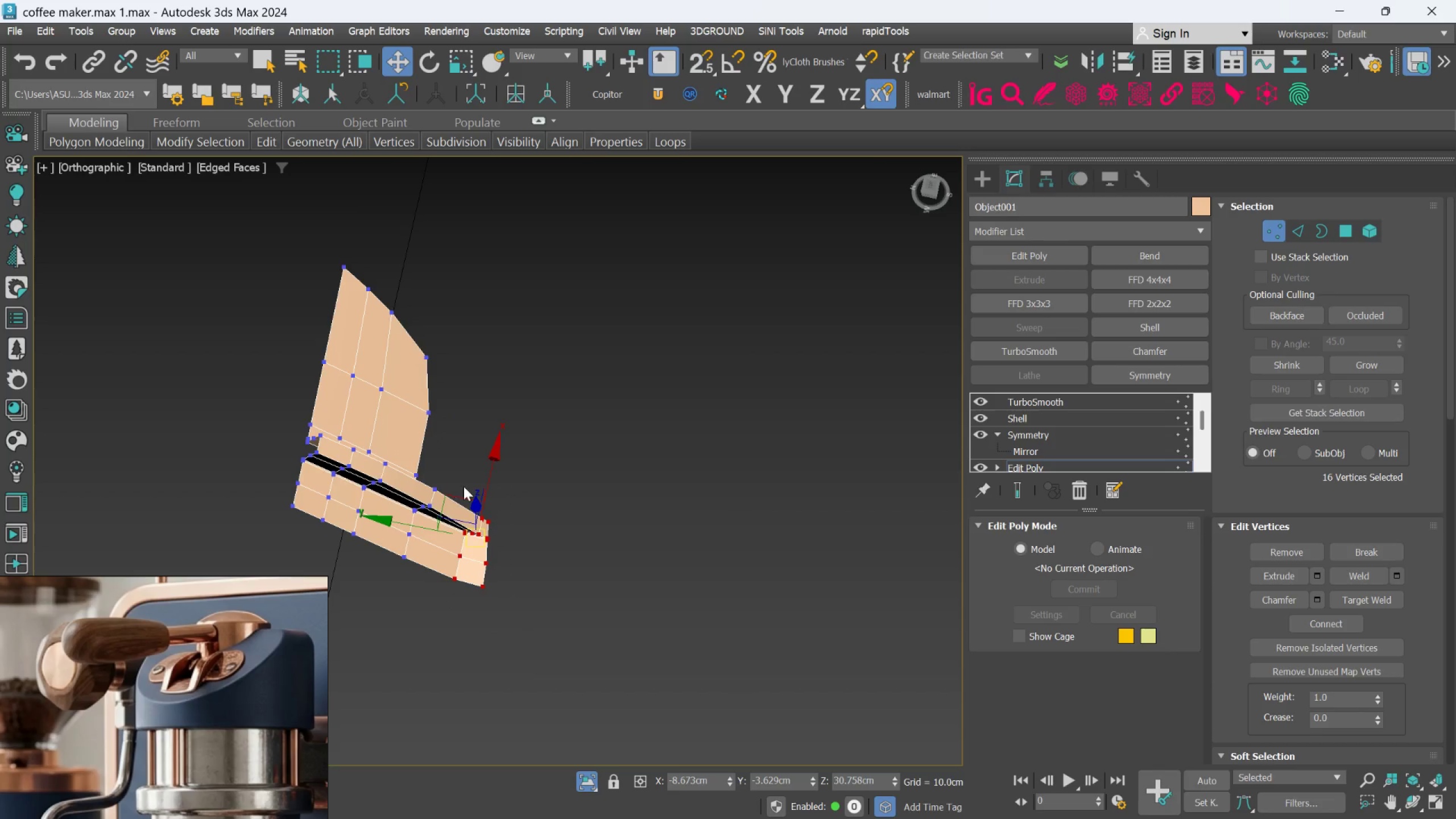 
hold_key(key=AltLeft, duration=1.5)
 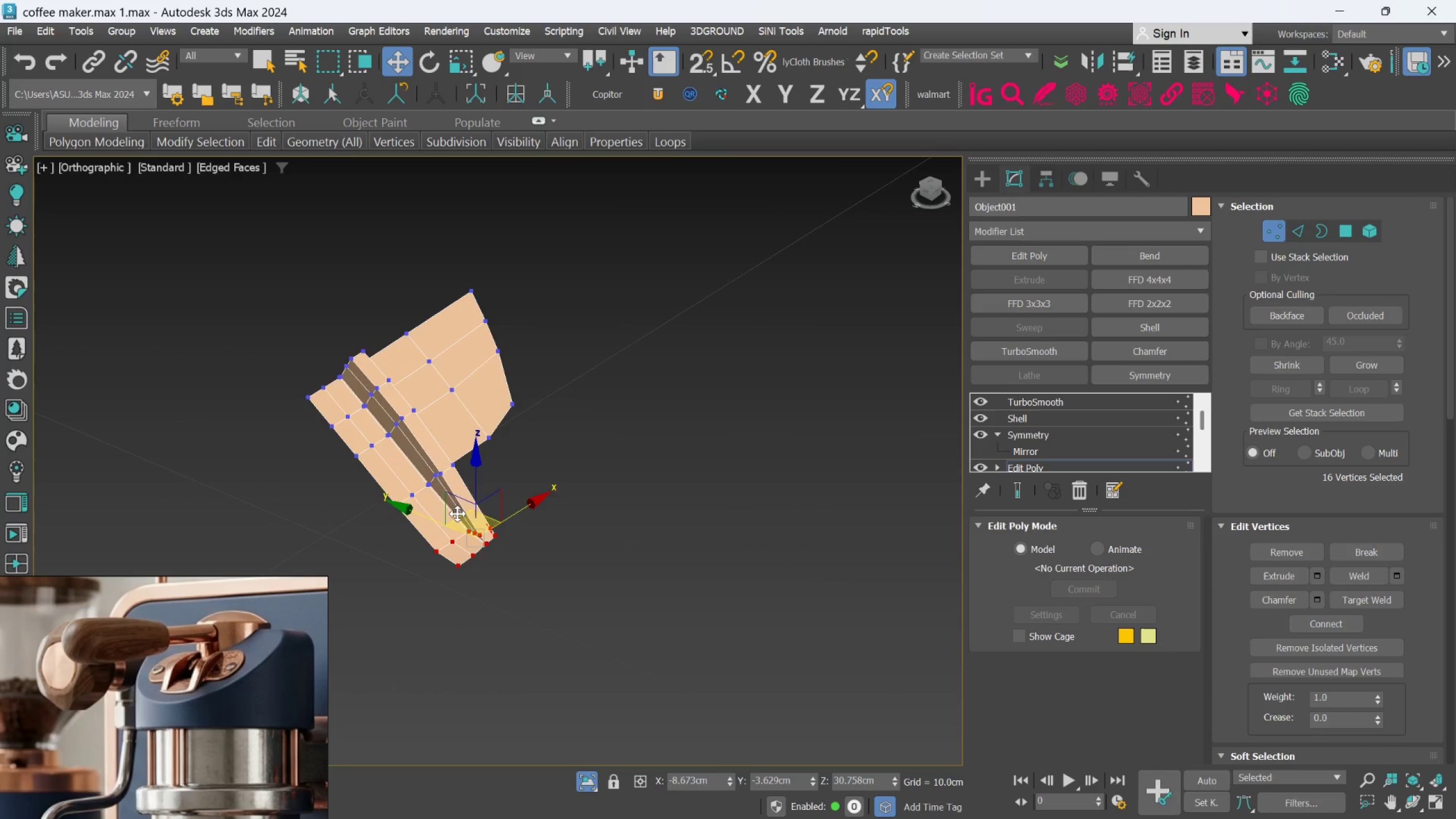 
key(Alt+AltLeft)
 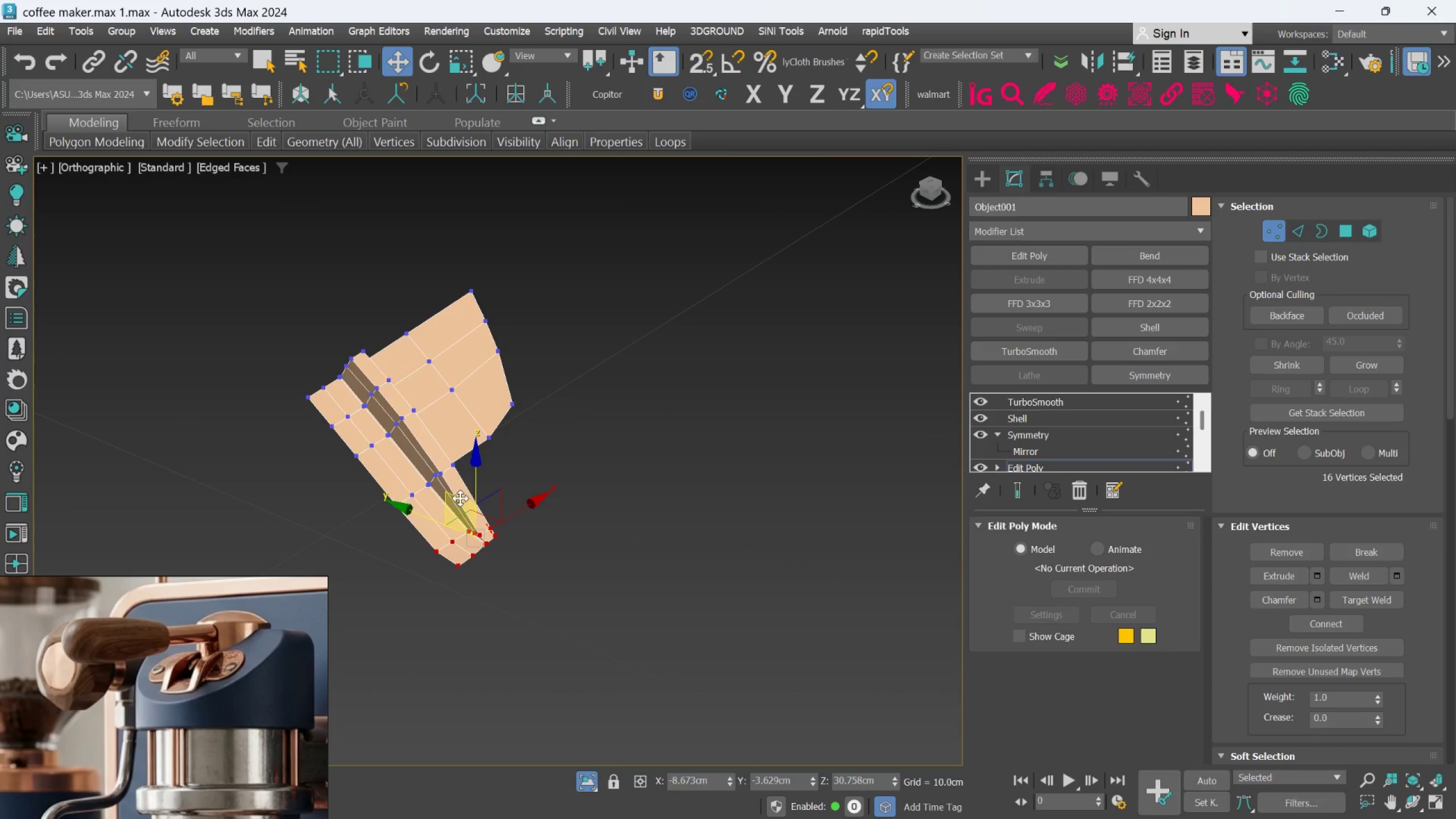 
left_click_drag(start_coordinate=[460, 498], to_coordinate=[448, 481])
 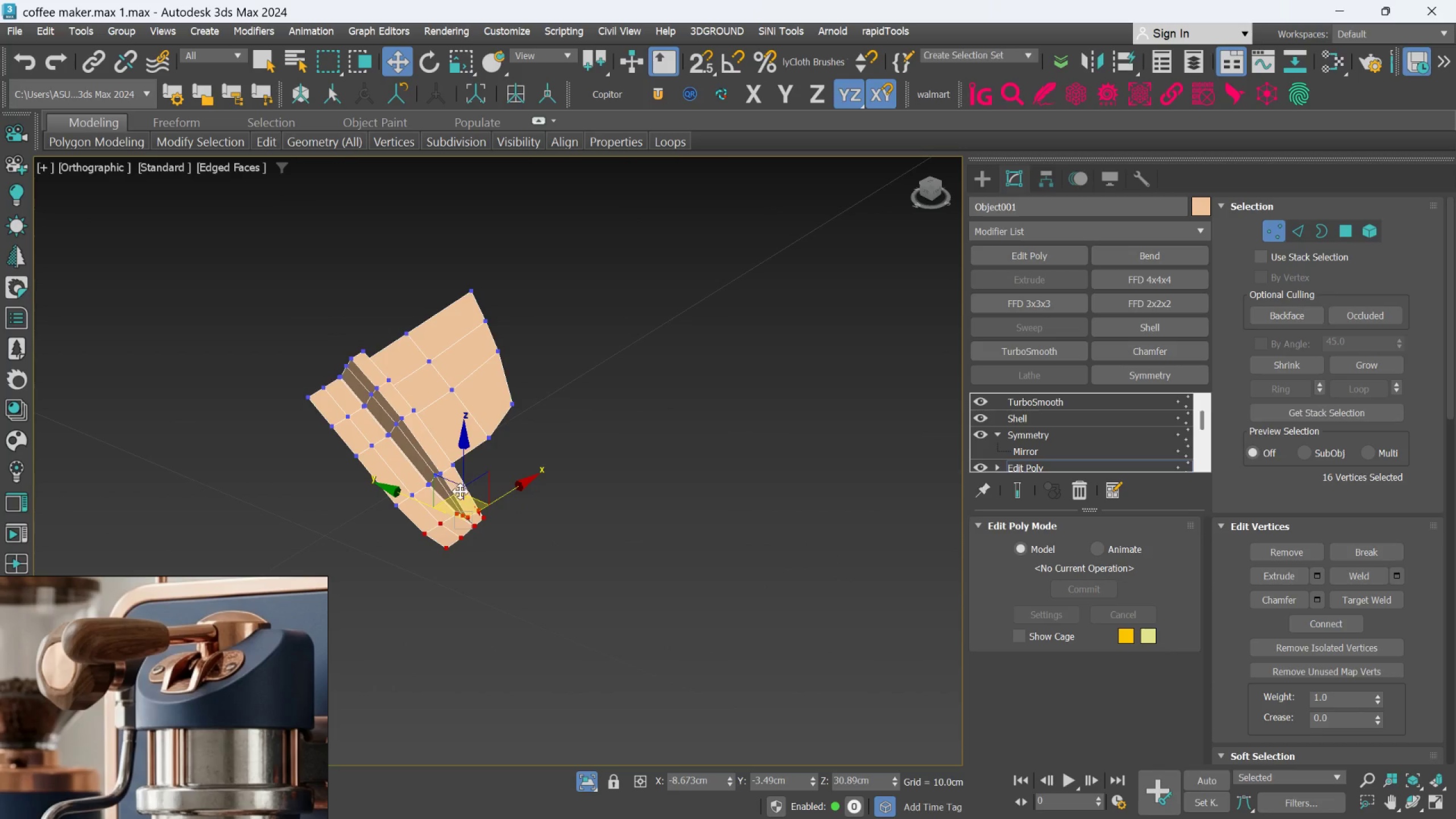 
hold_key(key=AltLeft, duration=1.12)
 